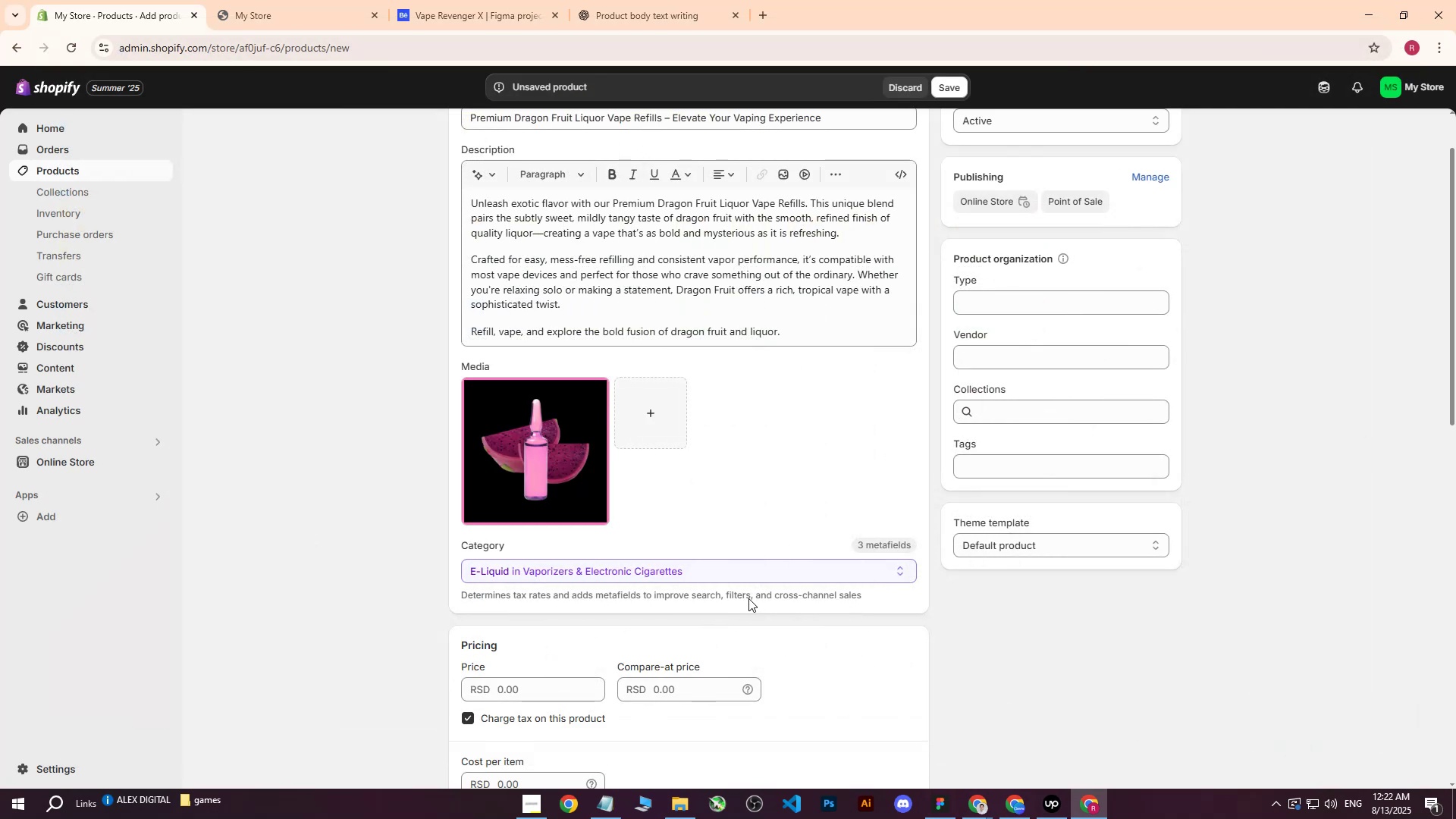 
left_click_drag(start_coordinate=[855, 115], to_coordinate=[431, 111])
 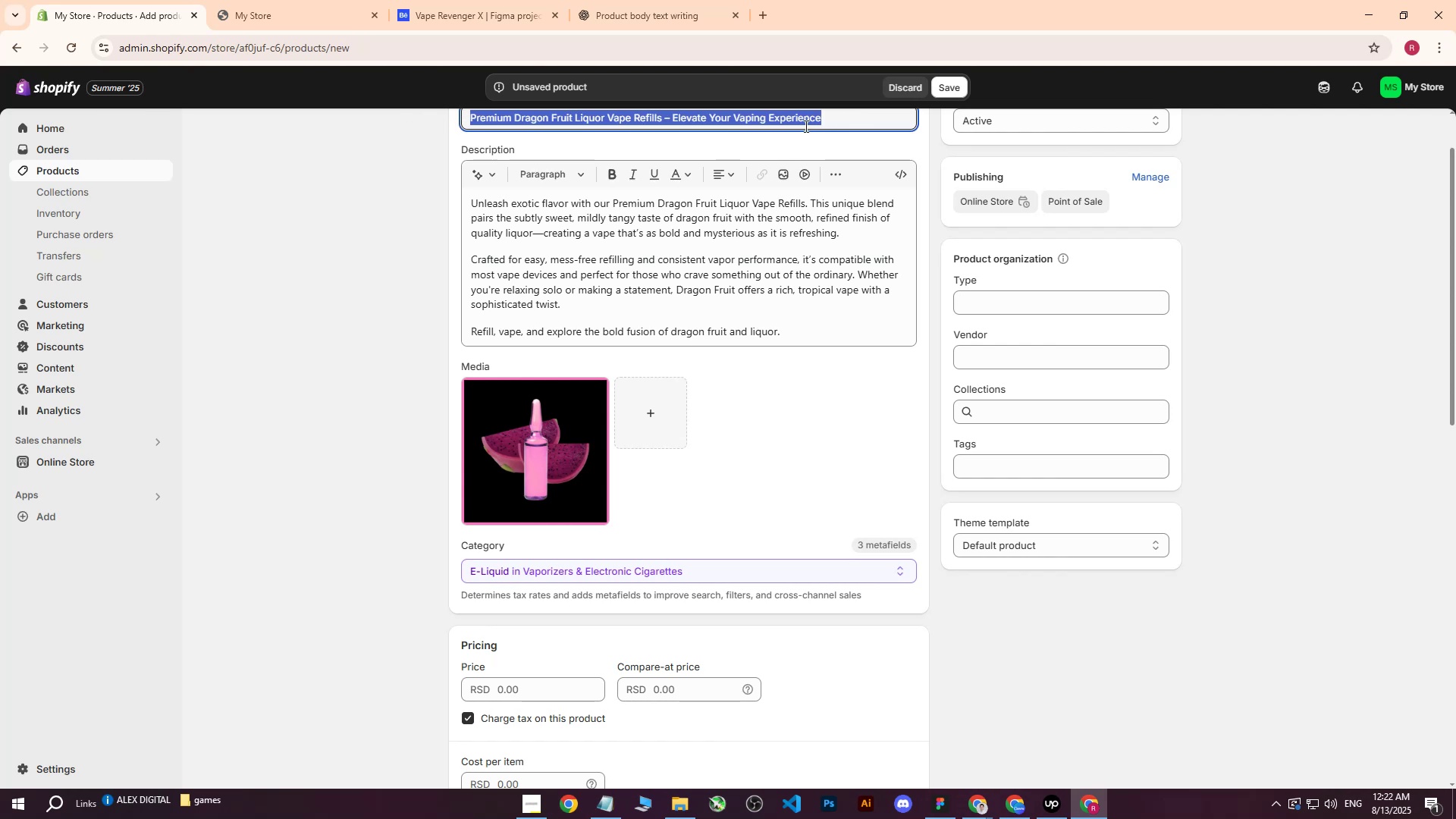 
left_click([832, 126])
 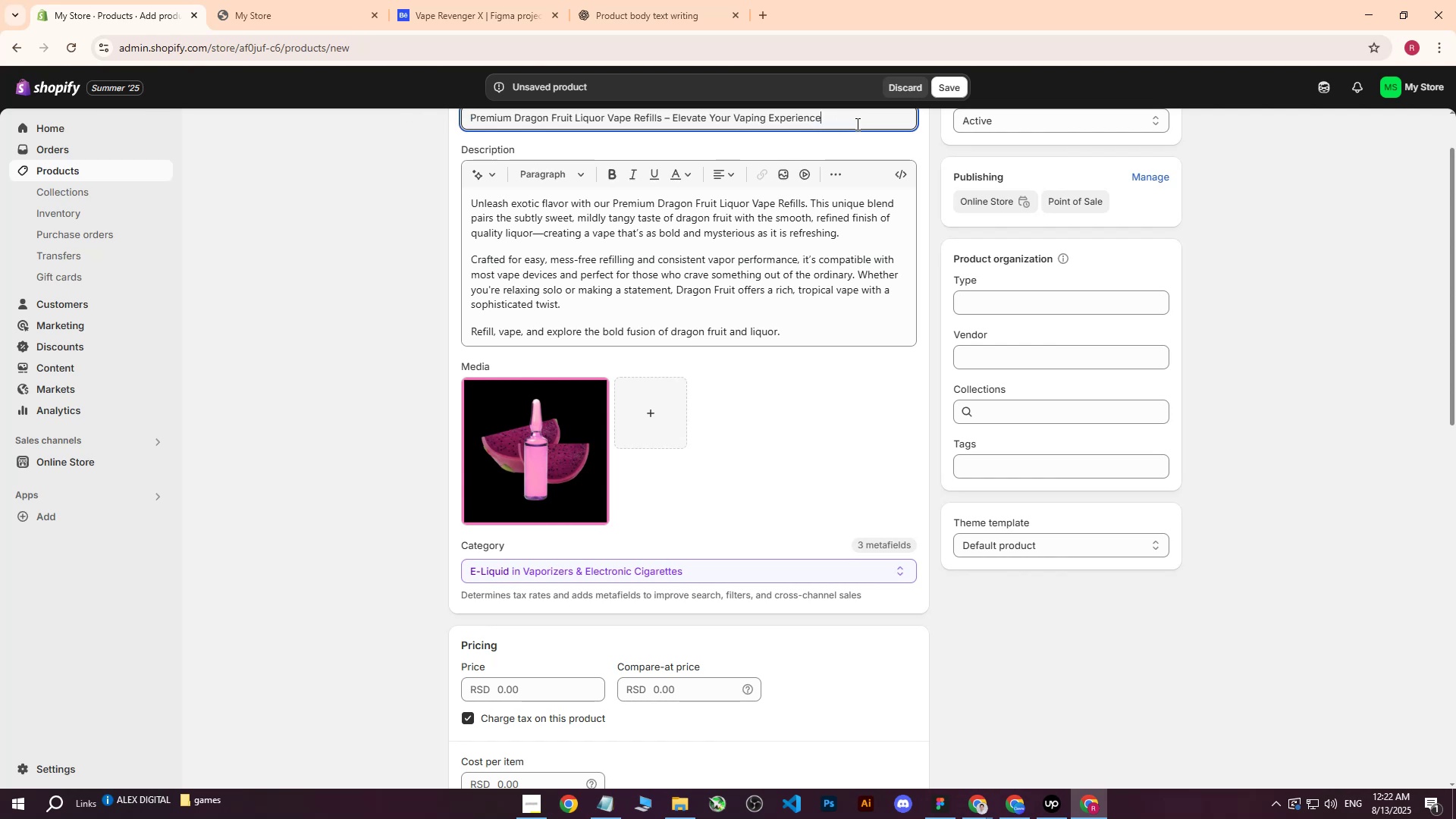 
left_click_drag(start_coordinate=[857, 124], to_coordinate=[339, 138])
 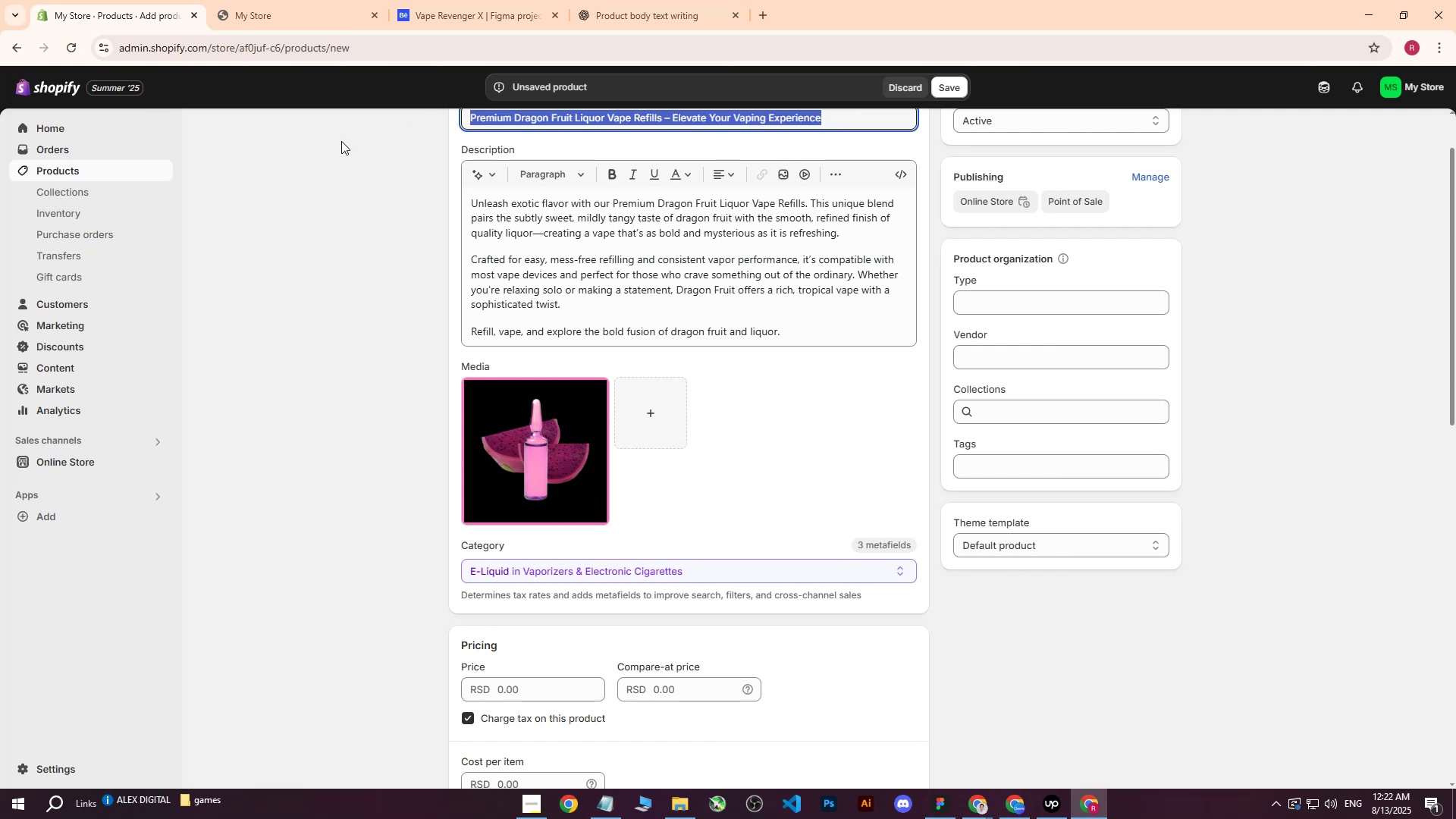 
key(Control+ControlLeft)
 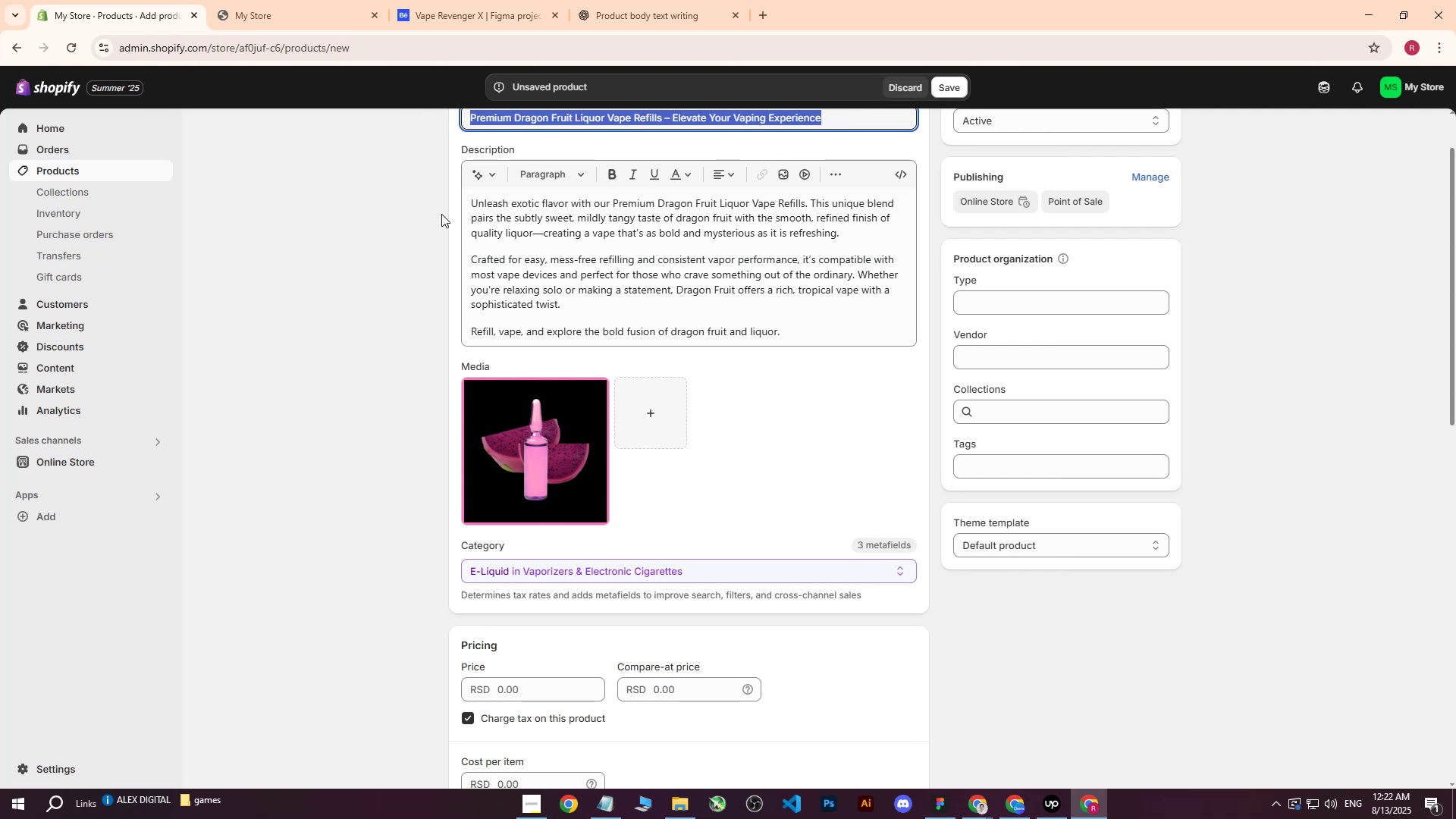 
key(Control+C)
 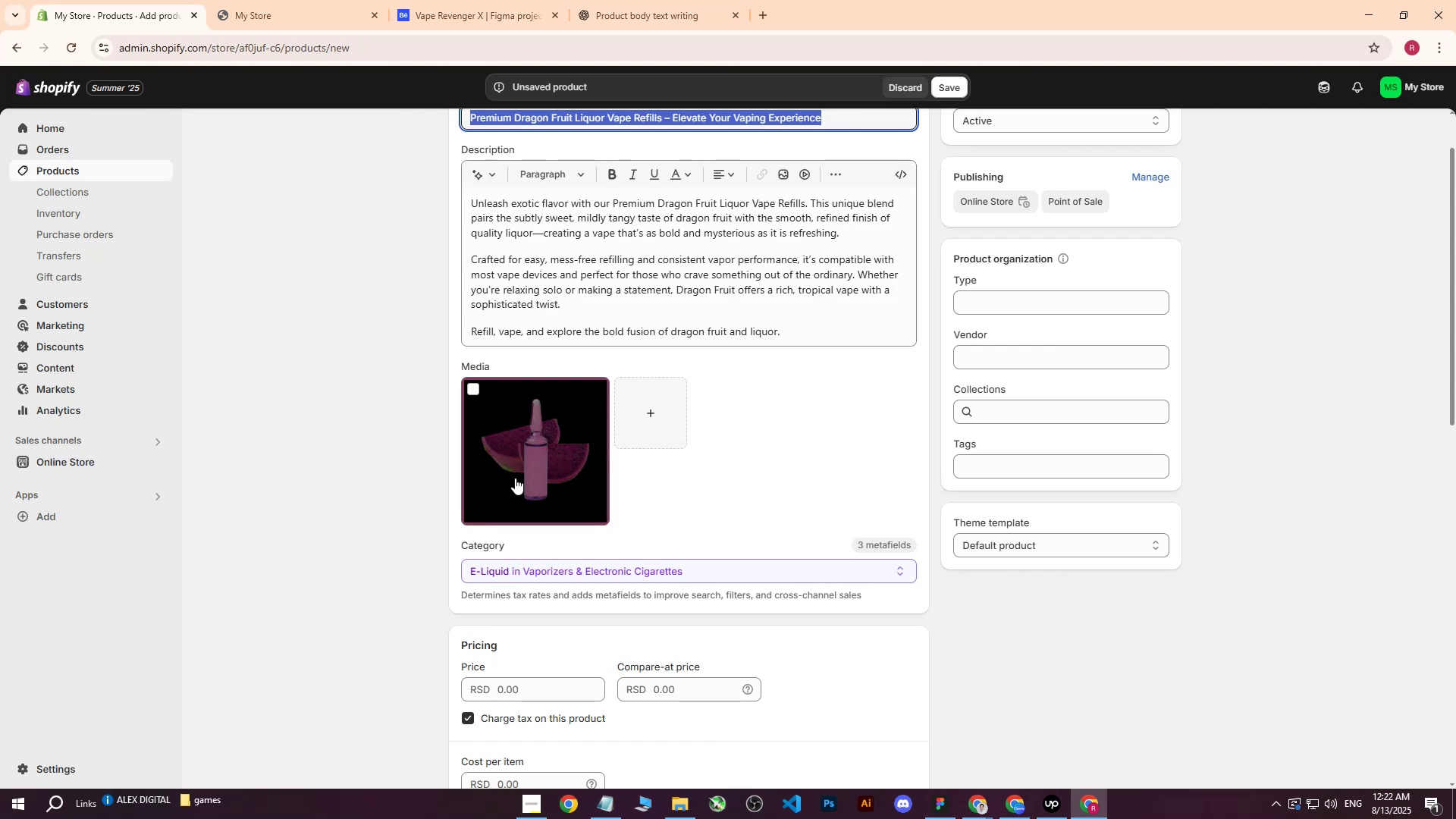 
left_click([519, 472])
 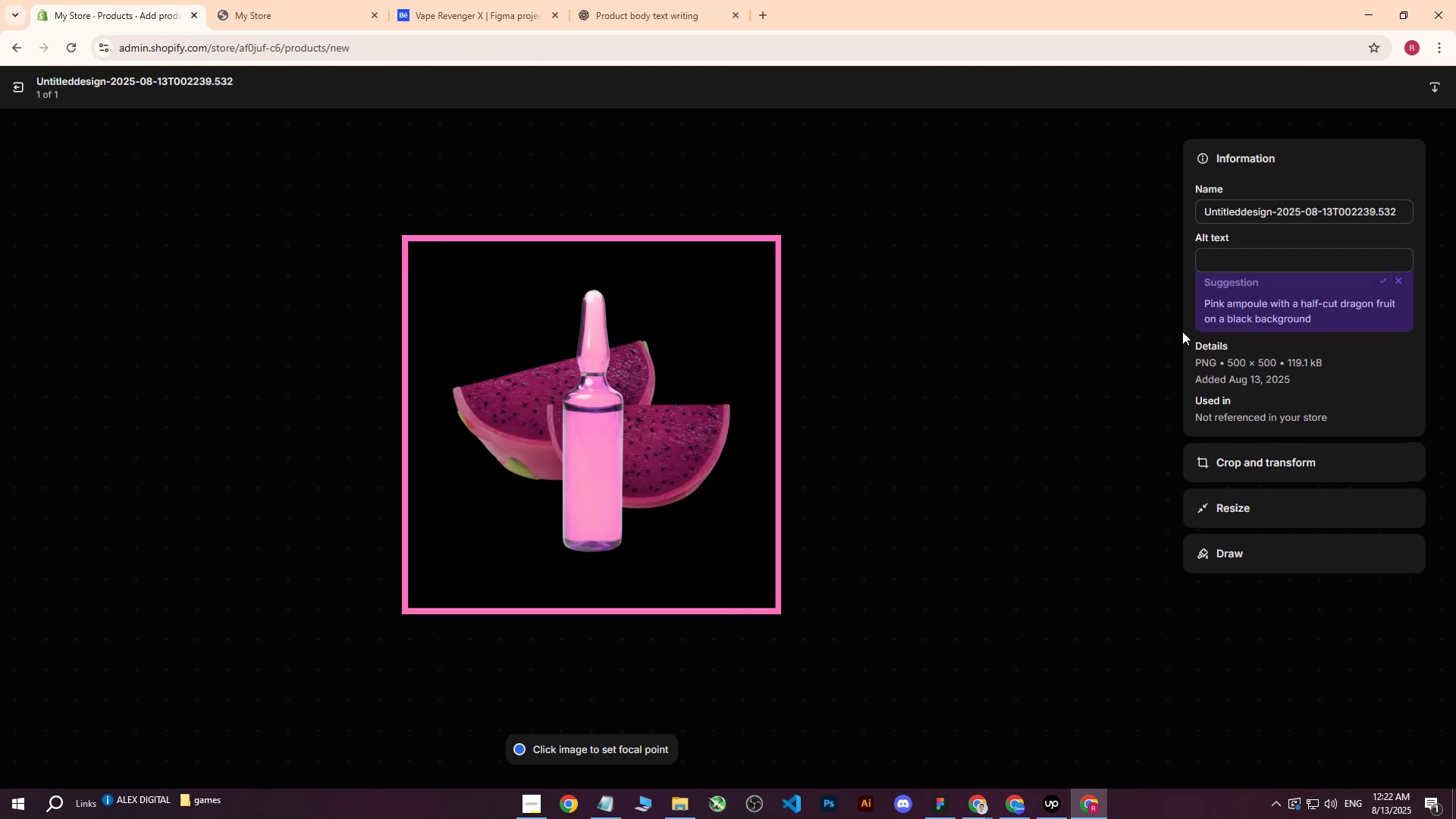 
left_click([1237, 253])
 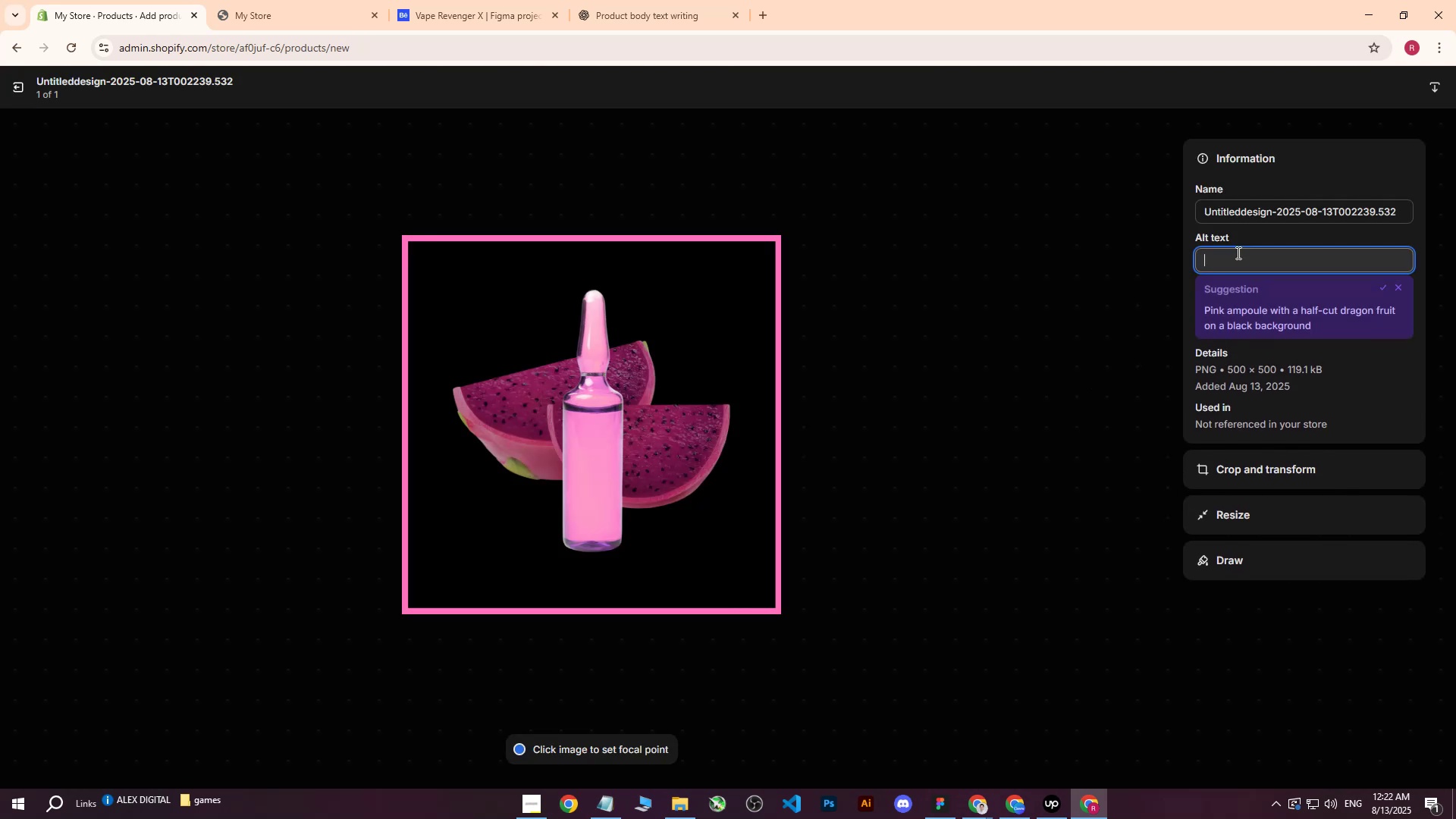 
key(Control+ControlLeft)
 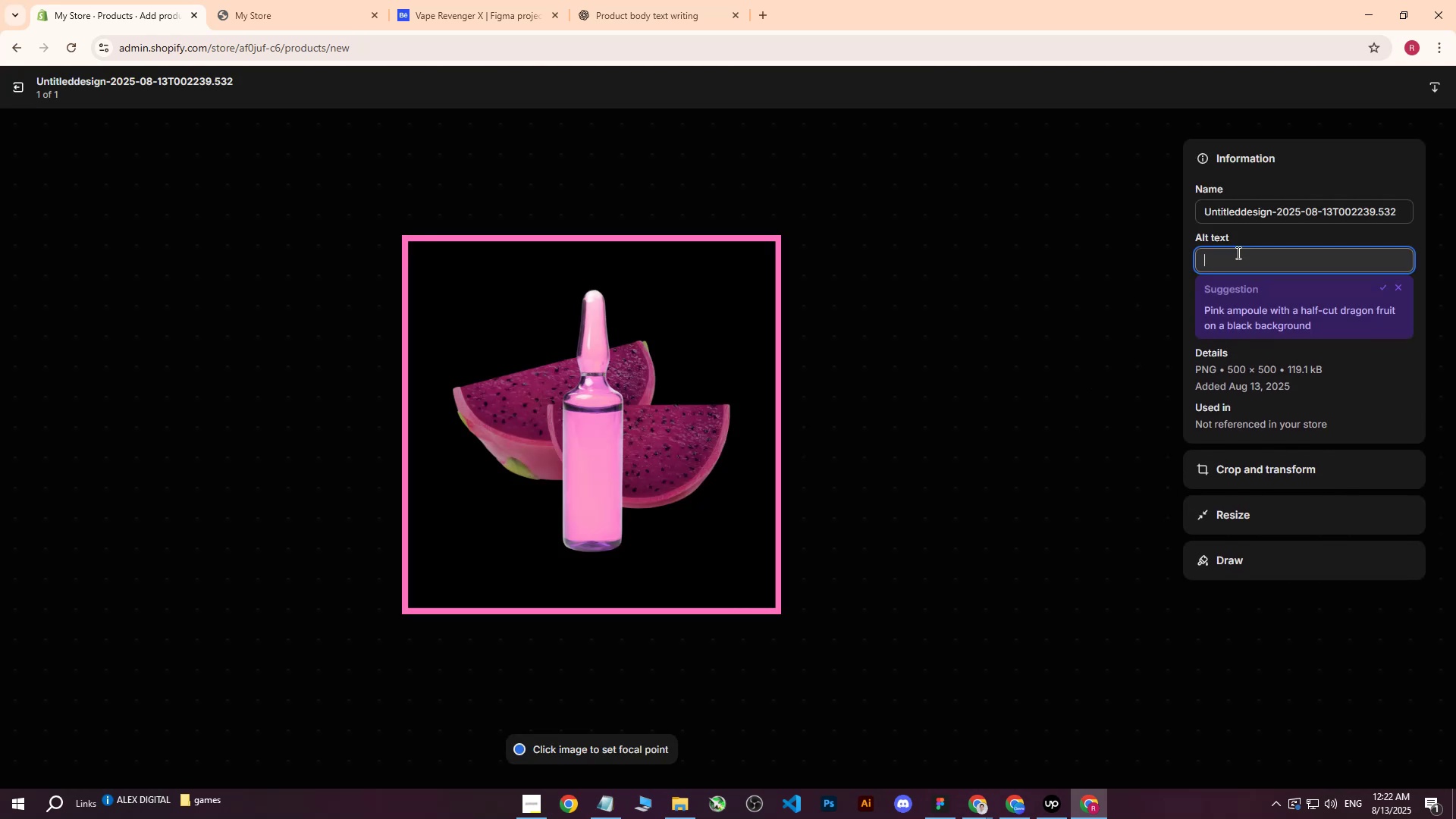 
key(Control+V)
 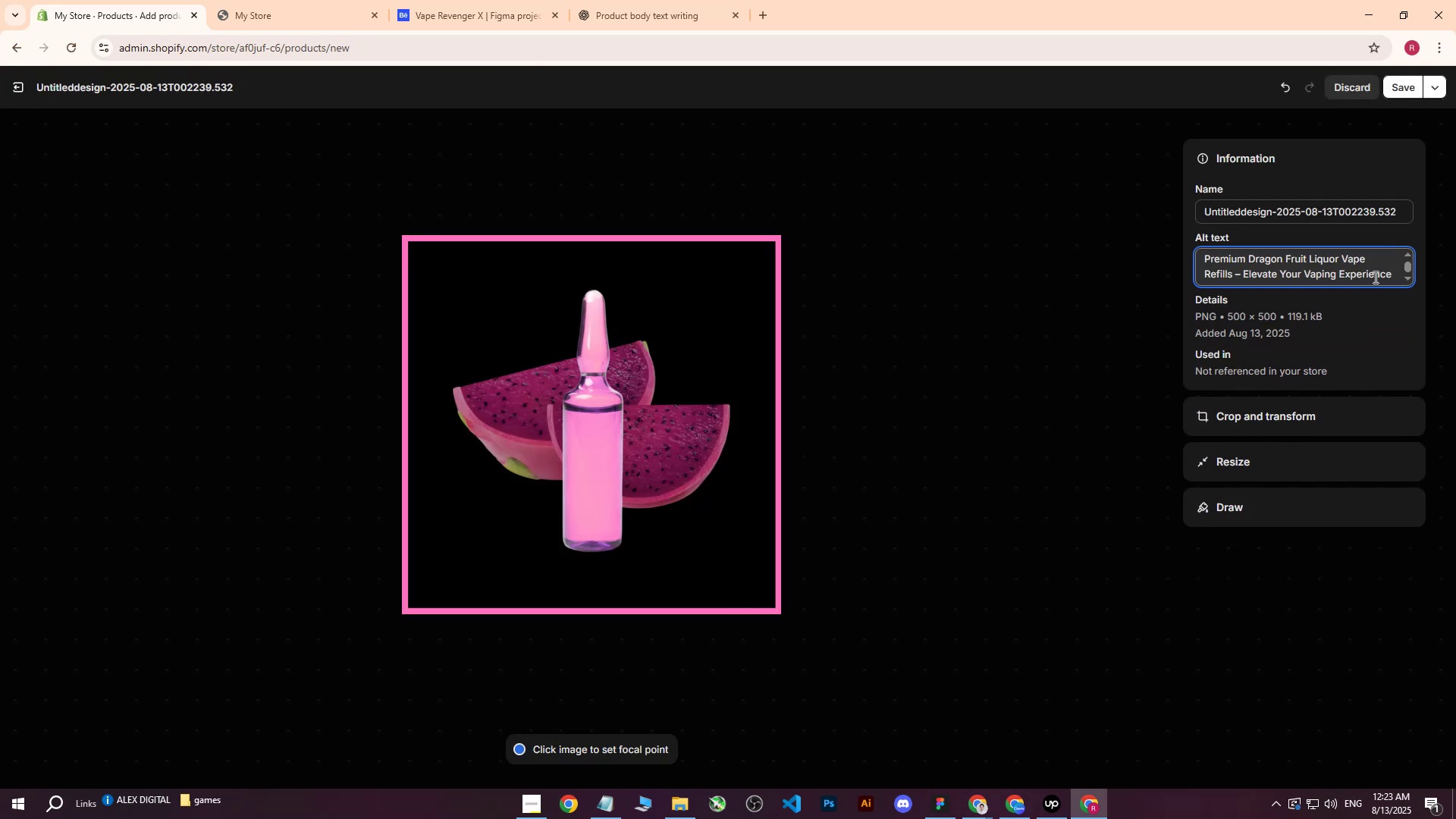 
left_click_drag(start_coordinate=[1397, 278], to_coordinate=[1236, 270])
 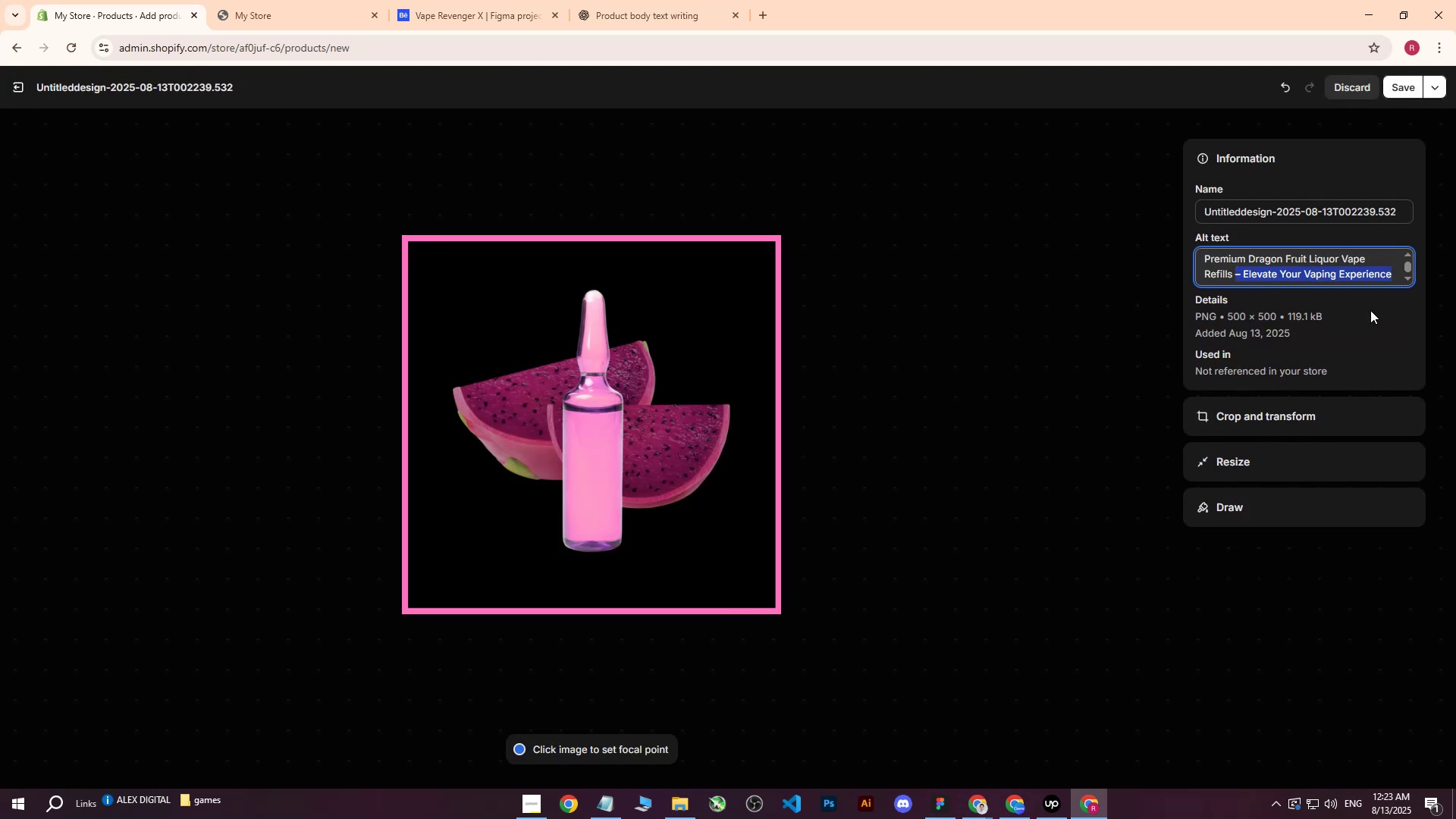 
type(on black ba)
key(Backspace)
type(a)
key(Backspace)
type(acb)
key(Backspace)
type(k)
key(Backspace)
key(Backspace)
key(Backspace)
type(back)
 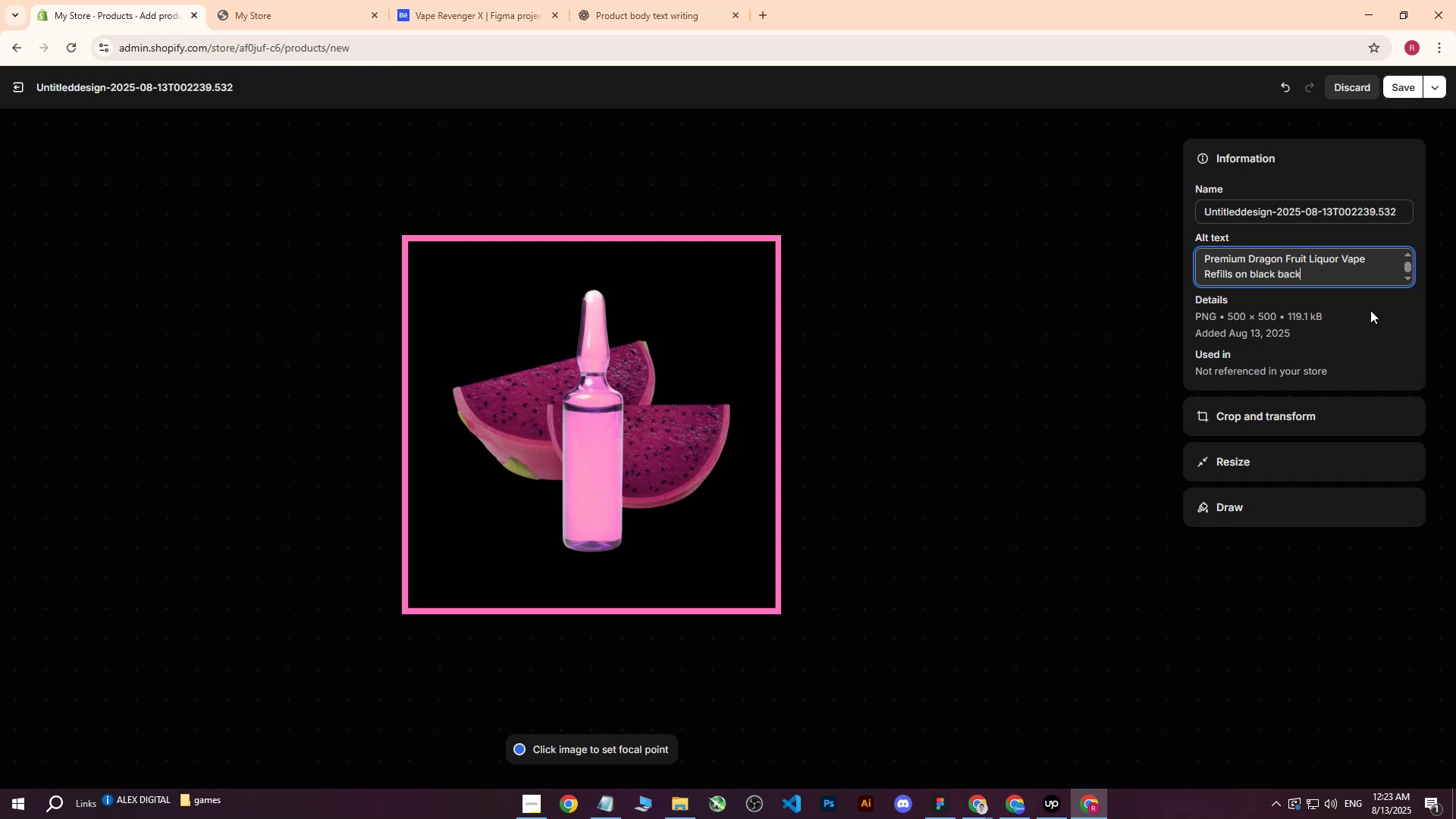 
wait(8.07)
 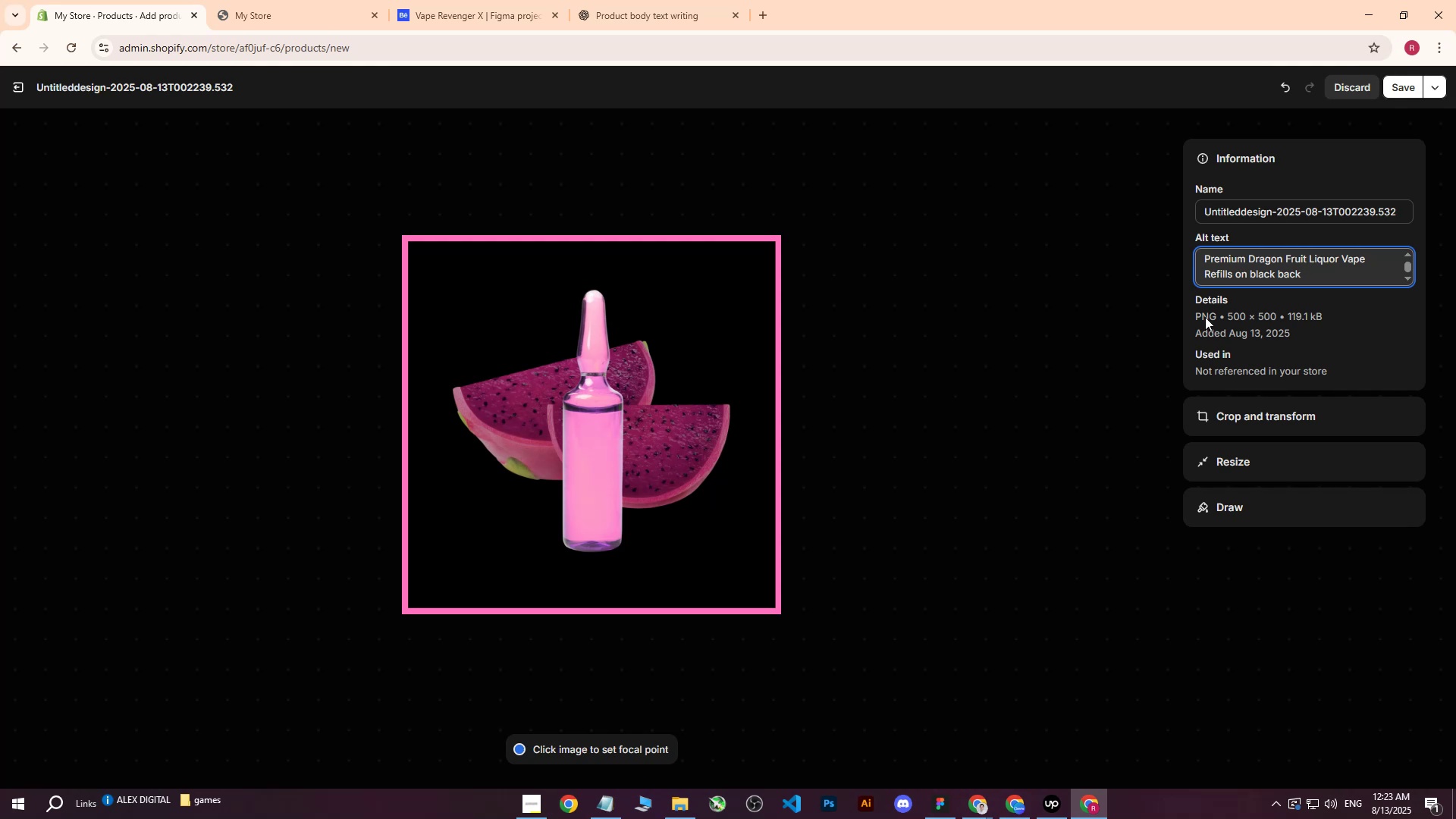 
left_click([1400, 89])
 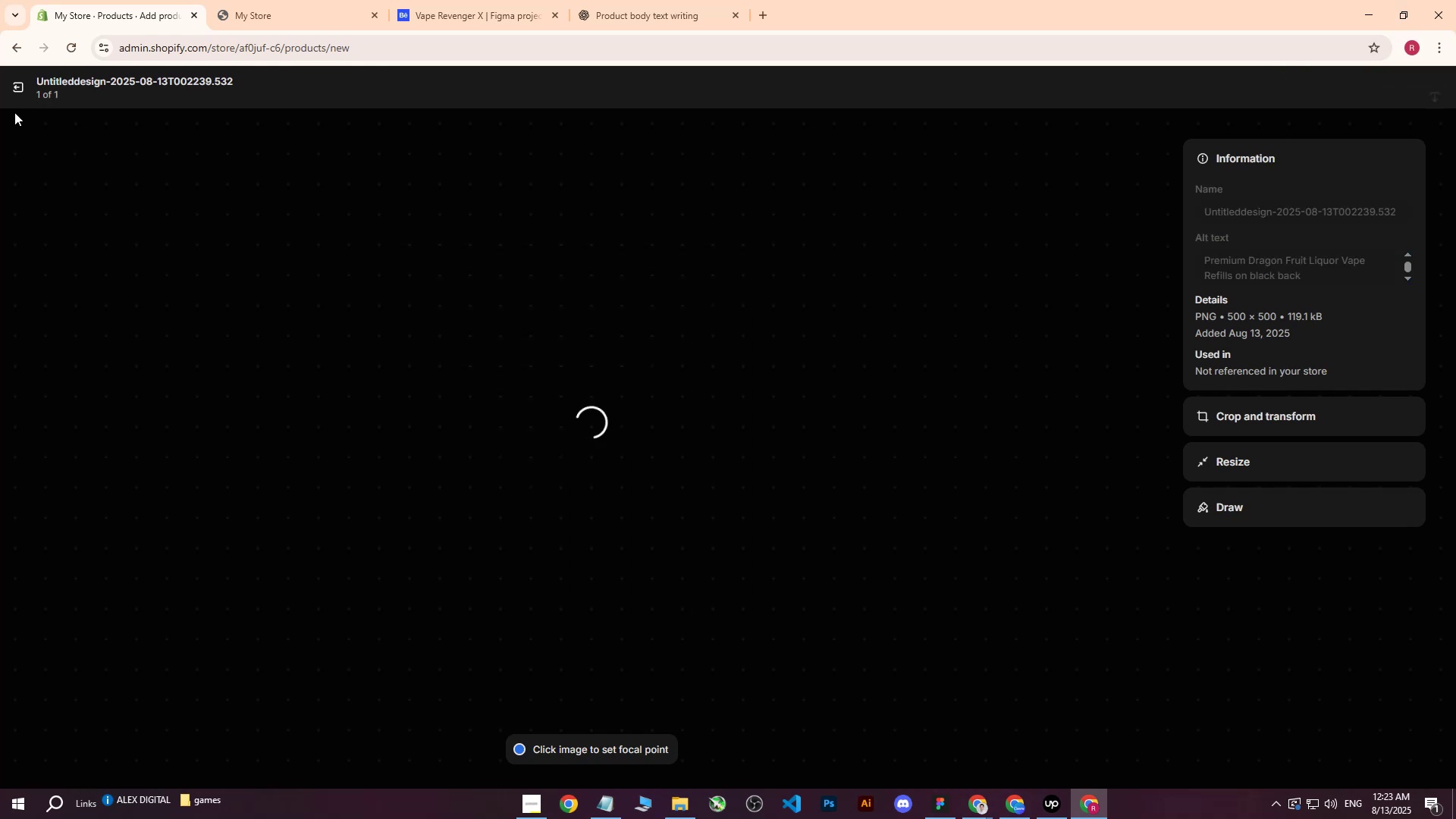 
left_click([18, 93])
 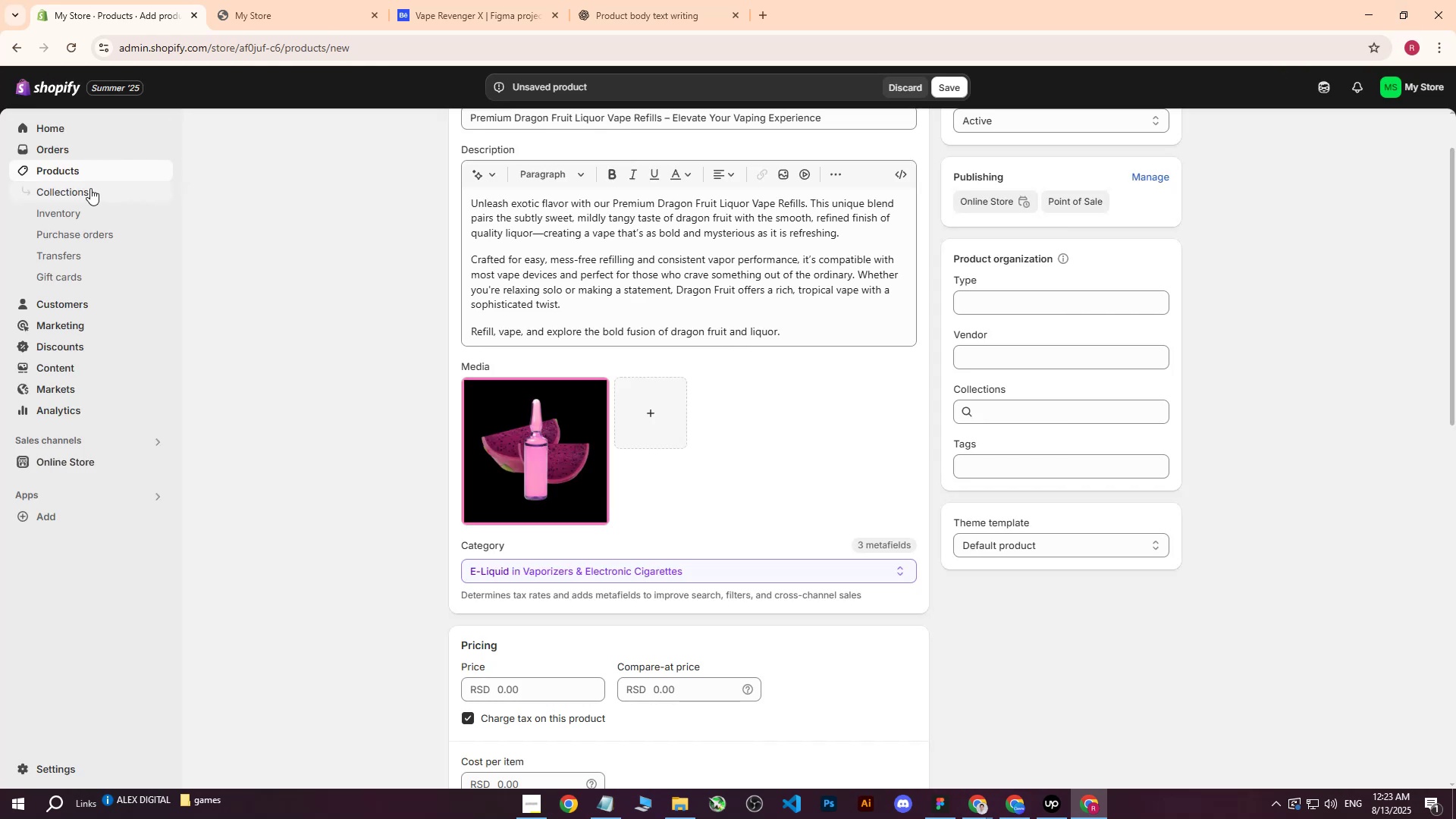 
left_click([70, 168])
 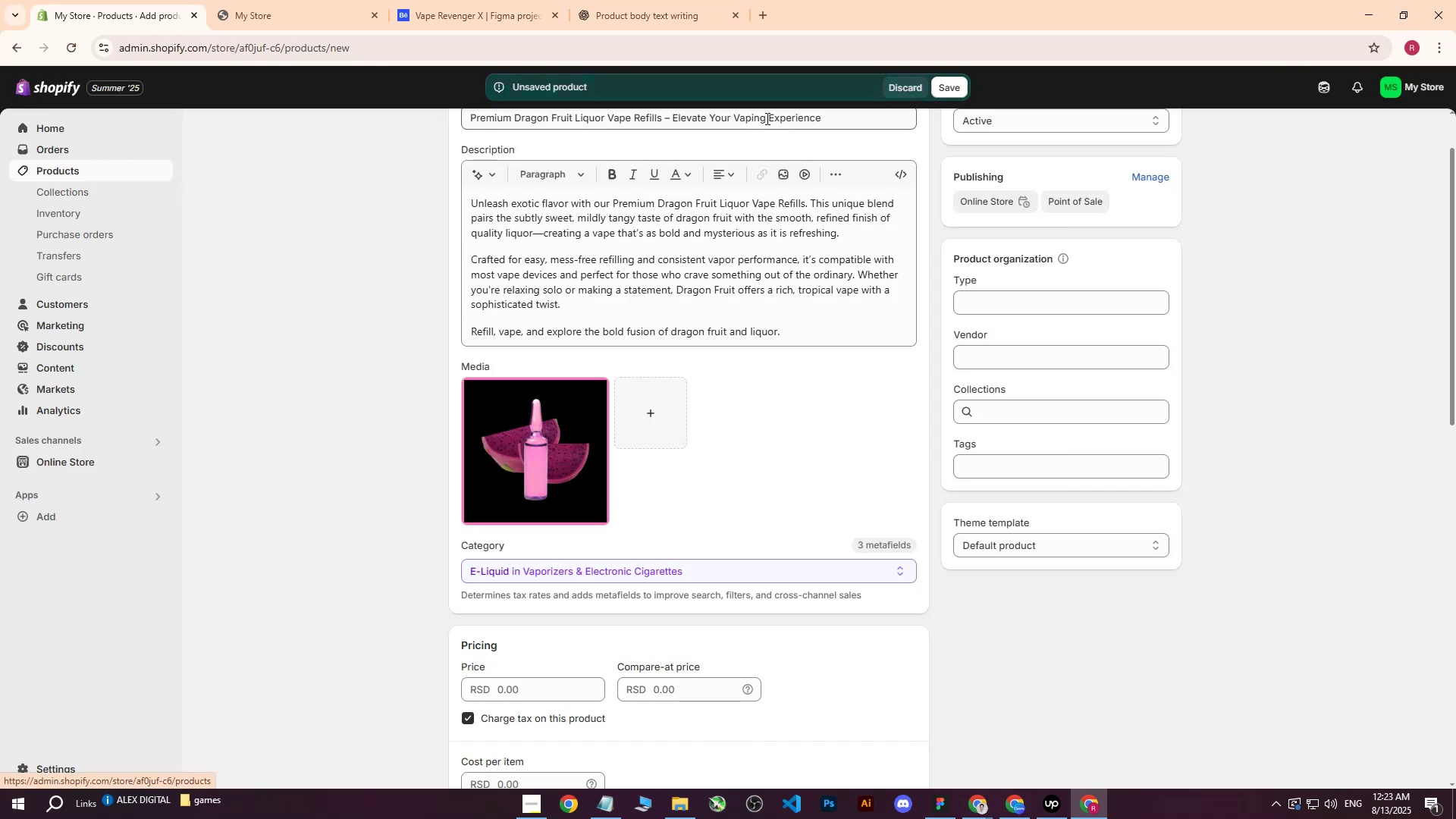 
left_click([948, 83])
 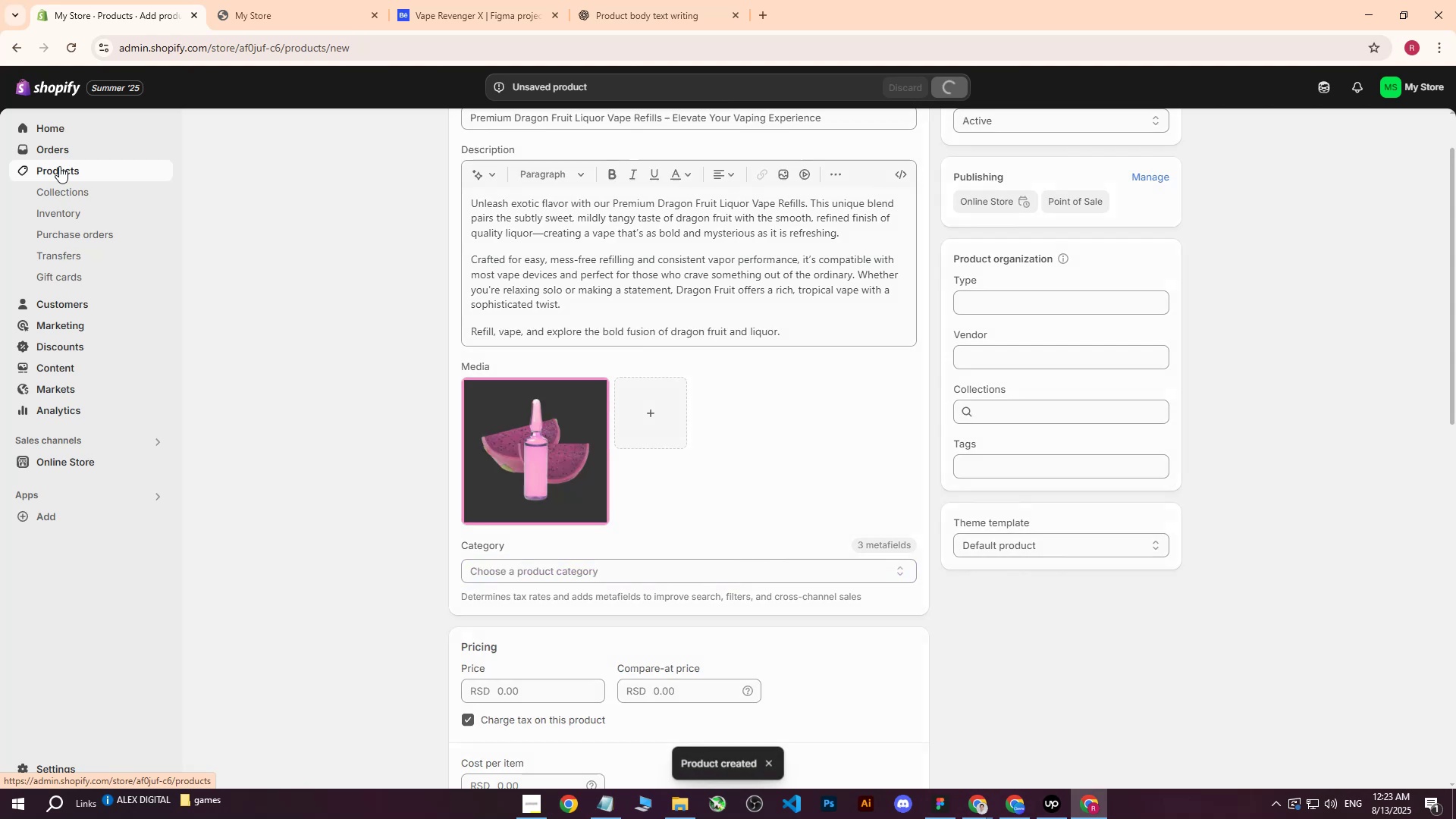 
left_click([59, 166])
 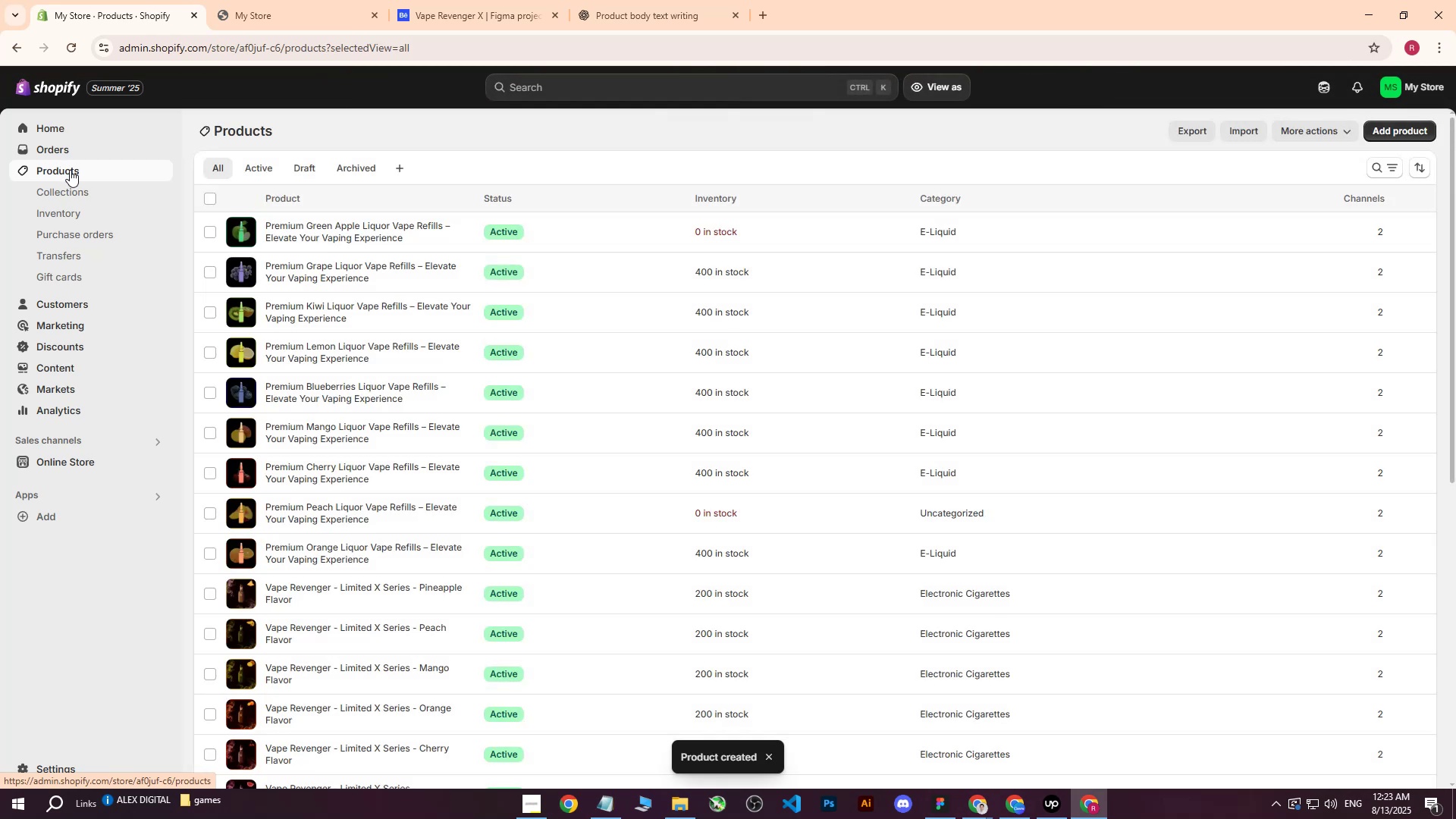 
left_click([370, 221])
 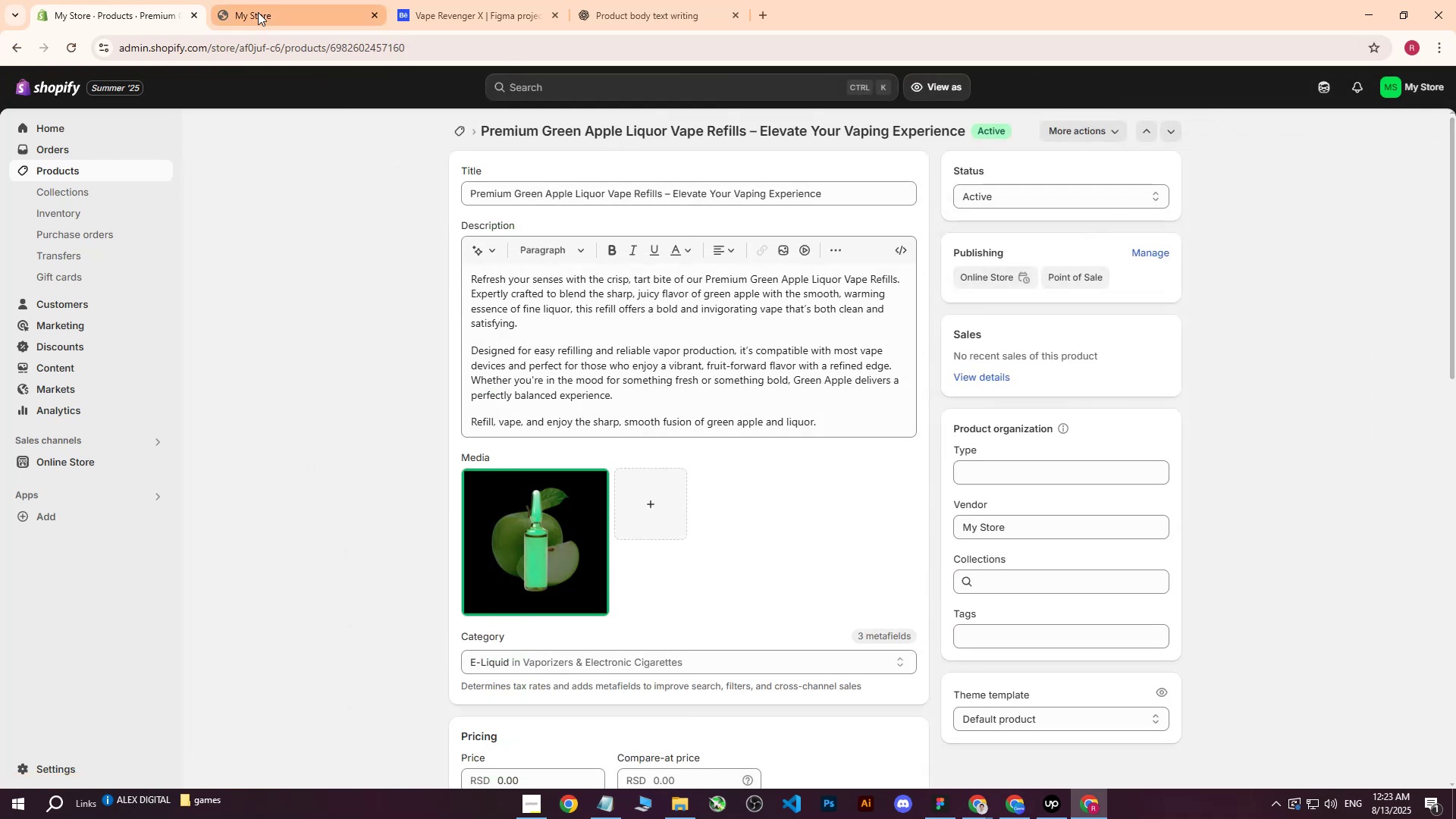 
left_click([52, 168])
 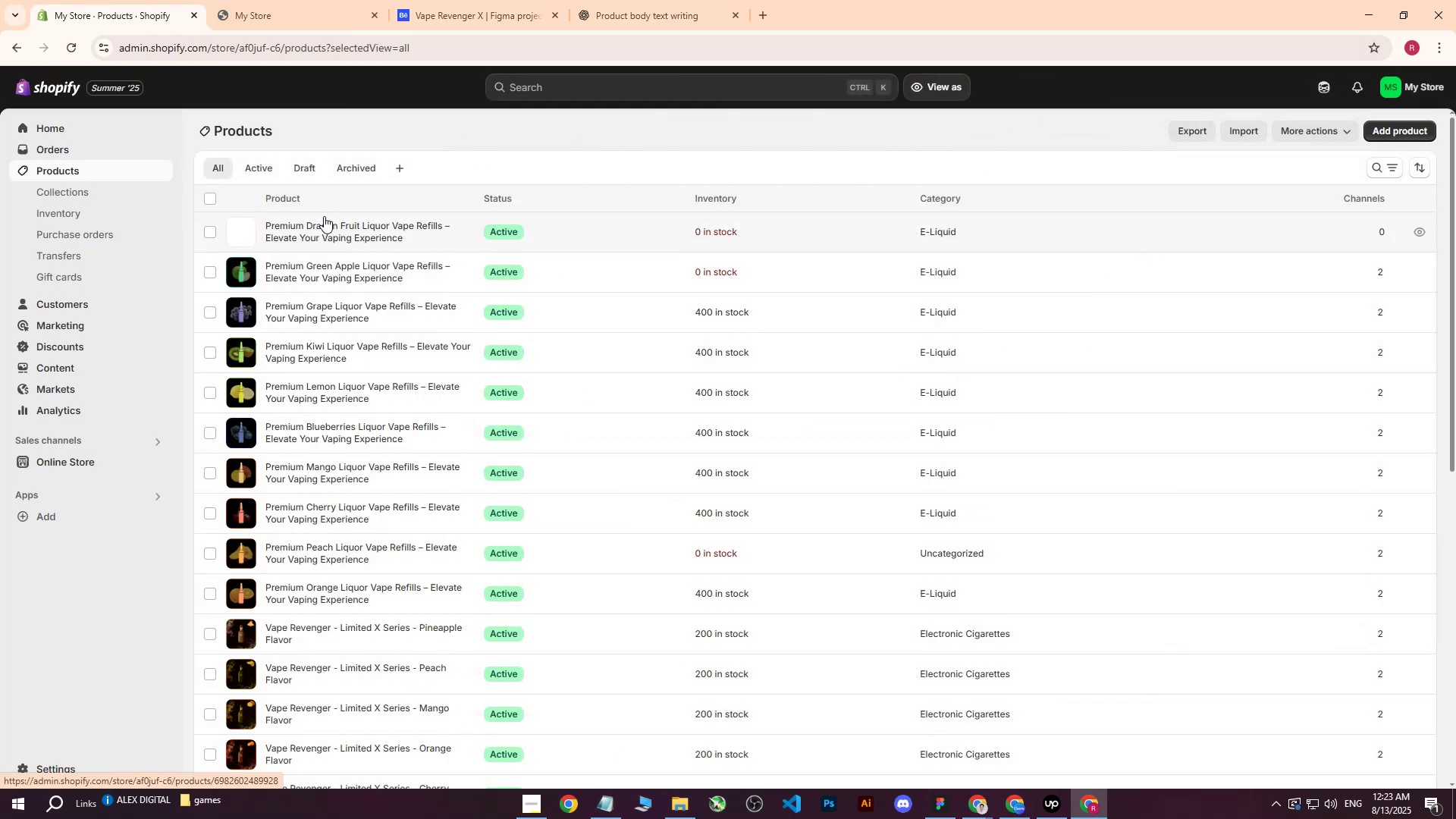 
left_click([315, 227])
 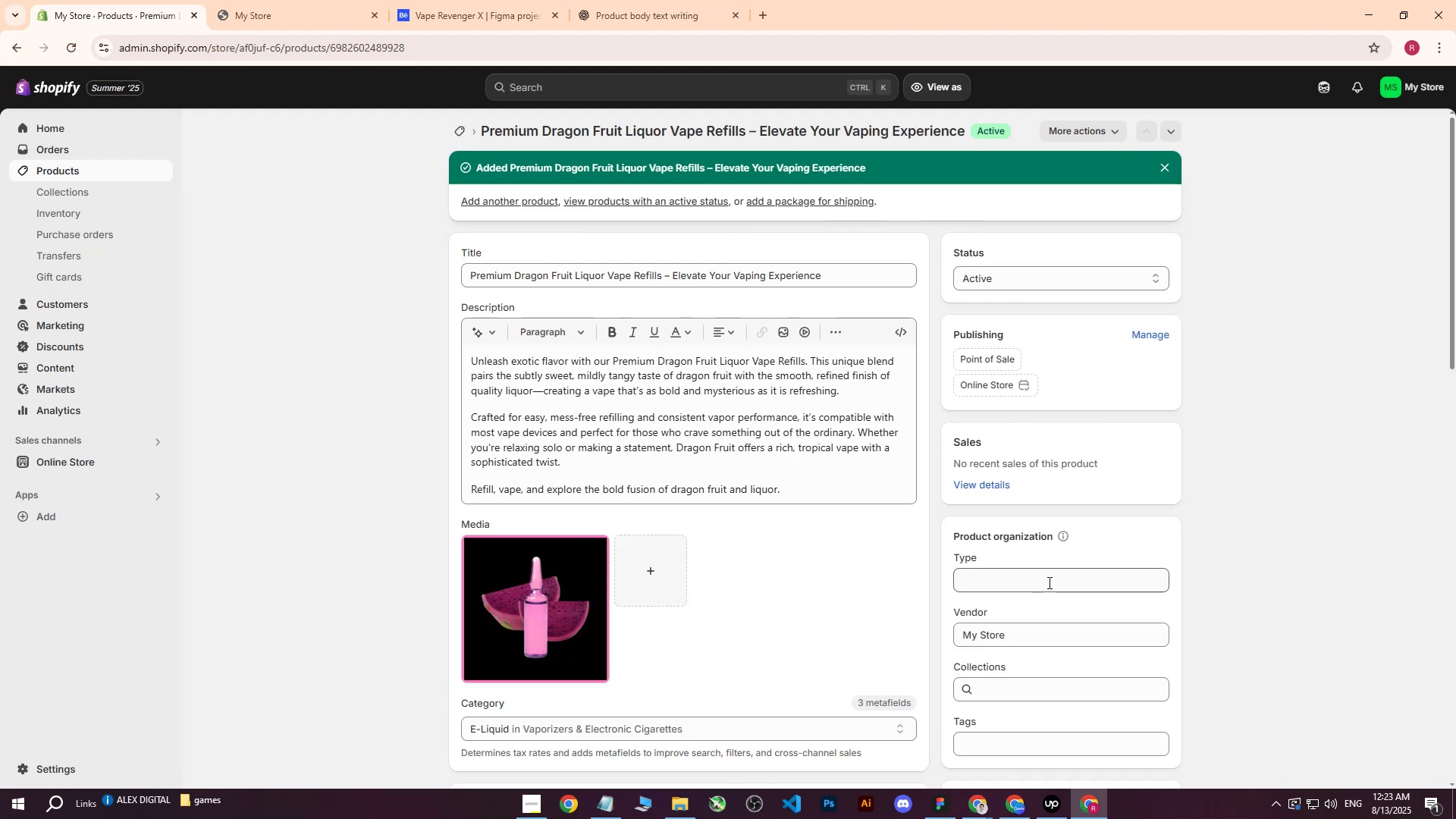 
scroll: coordinate [1018, 604], scroll_direction: down, amount: 1.0
 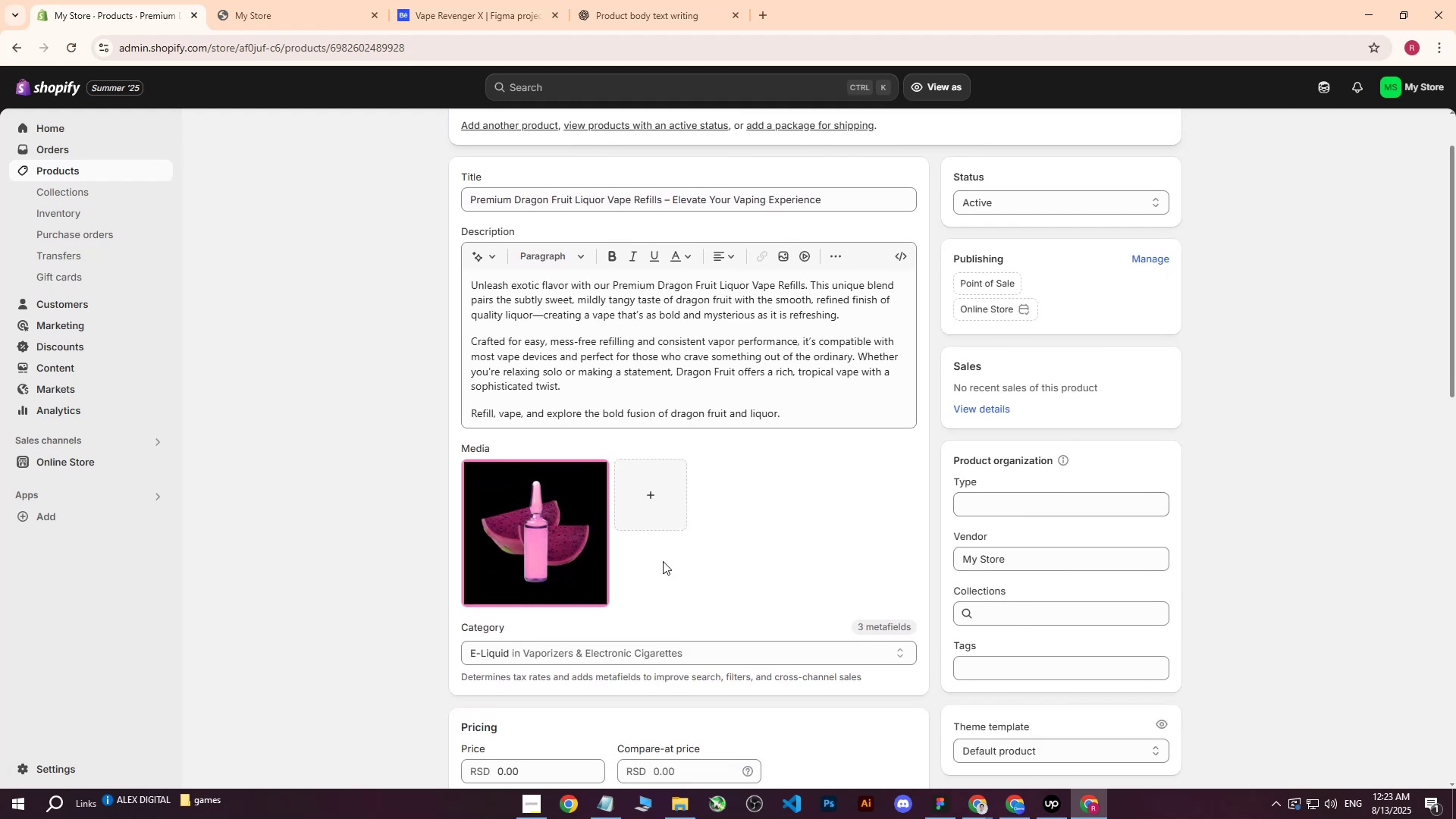 
left_click([595, 536])
 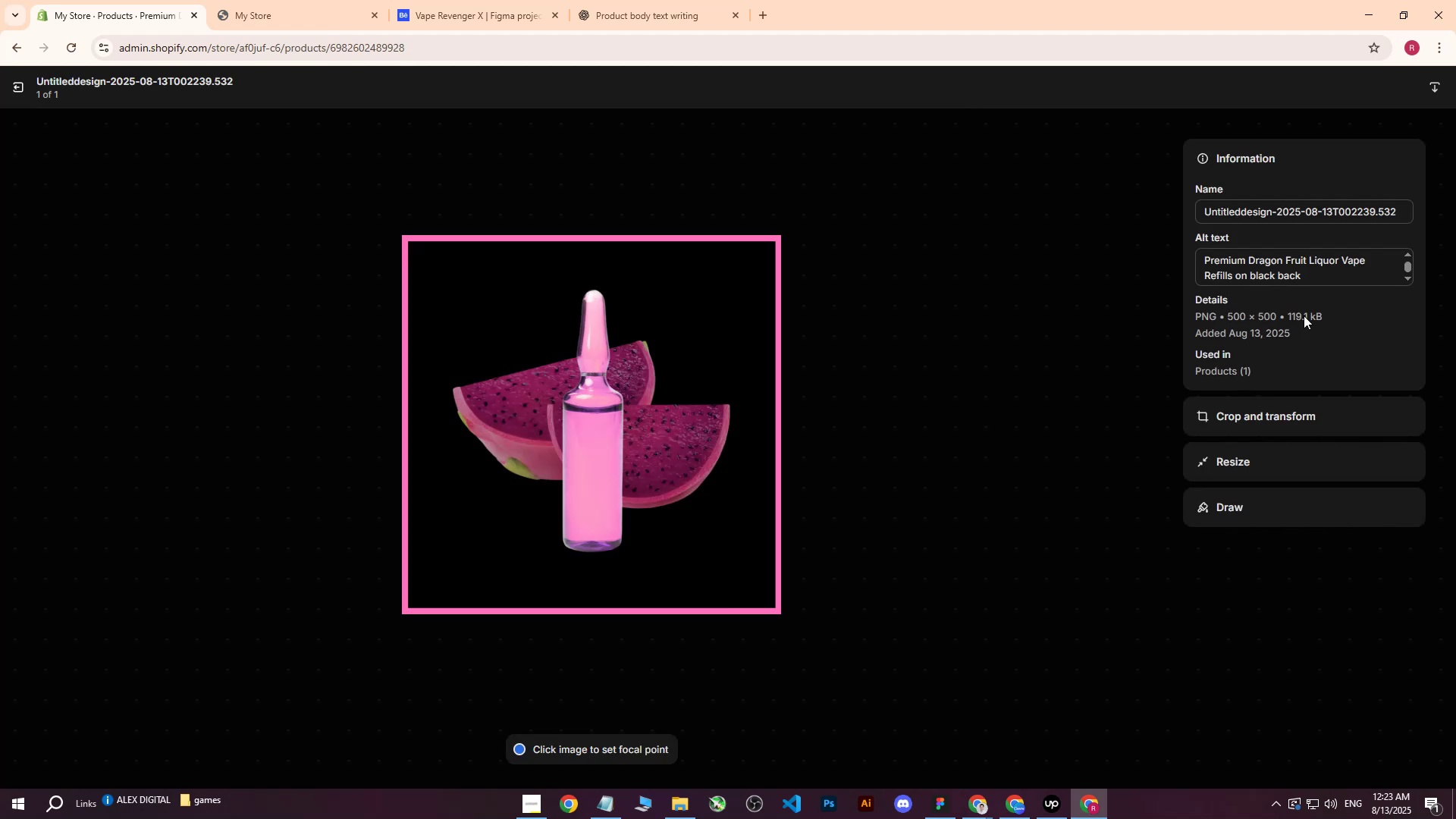 
left_click([1315, 276])
 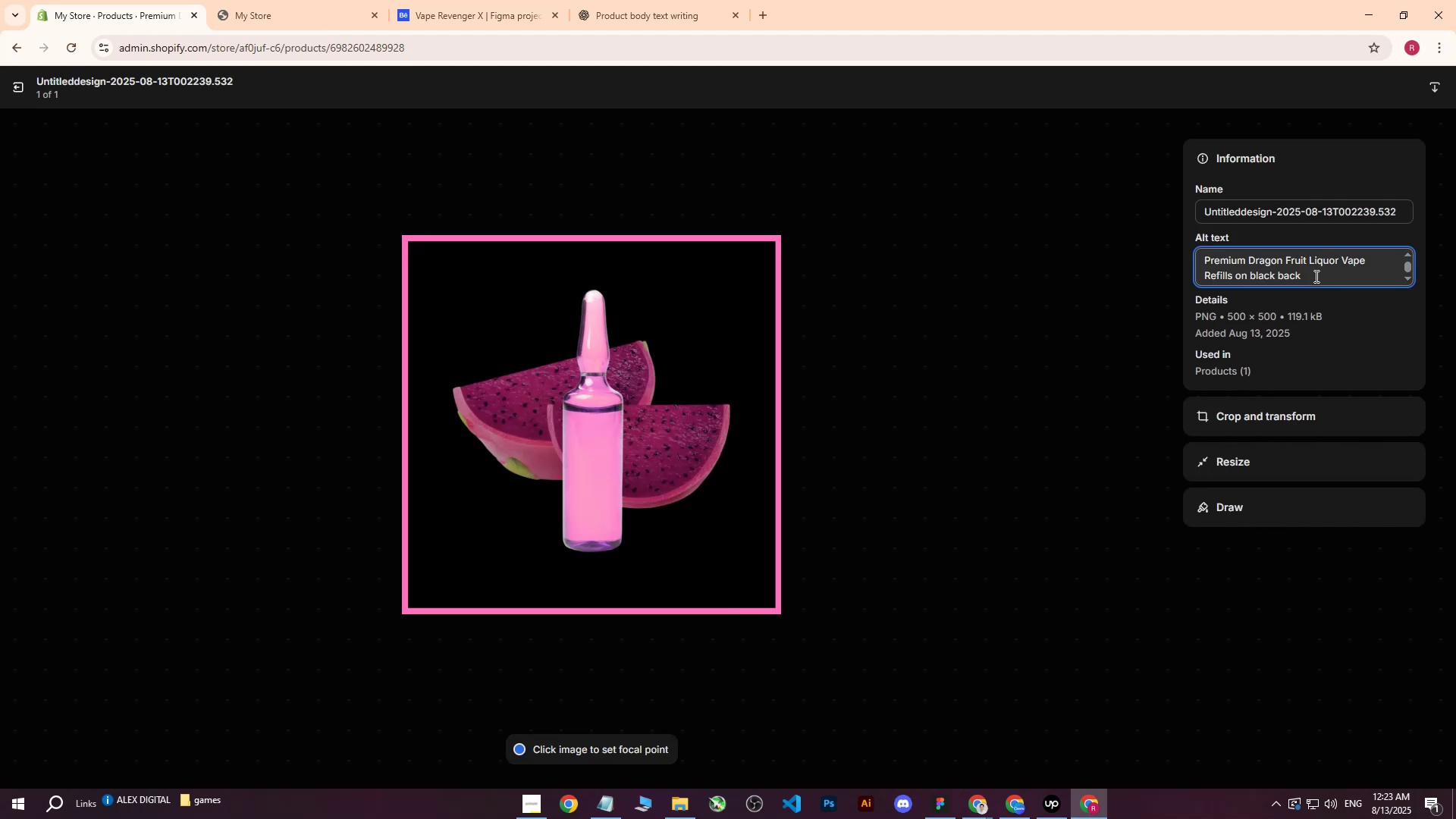 
left_click_drag(start_coordinate=[1301, 275], to_coordinate=[1282, 277])
 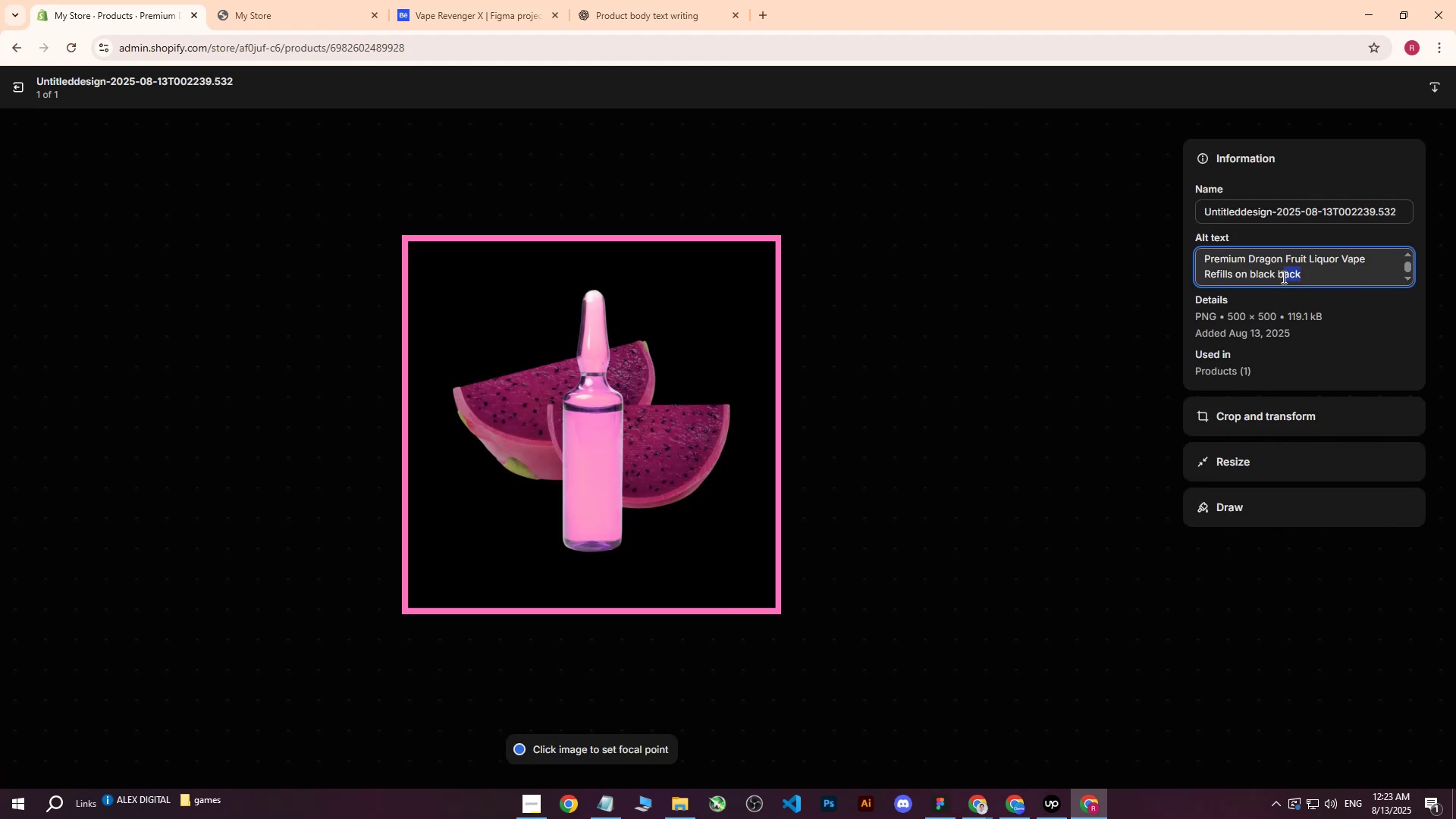 
type(lack background with Dragon fruit.)
 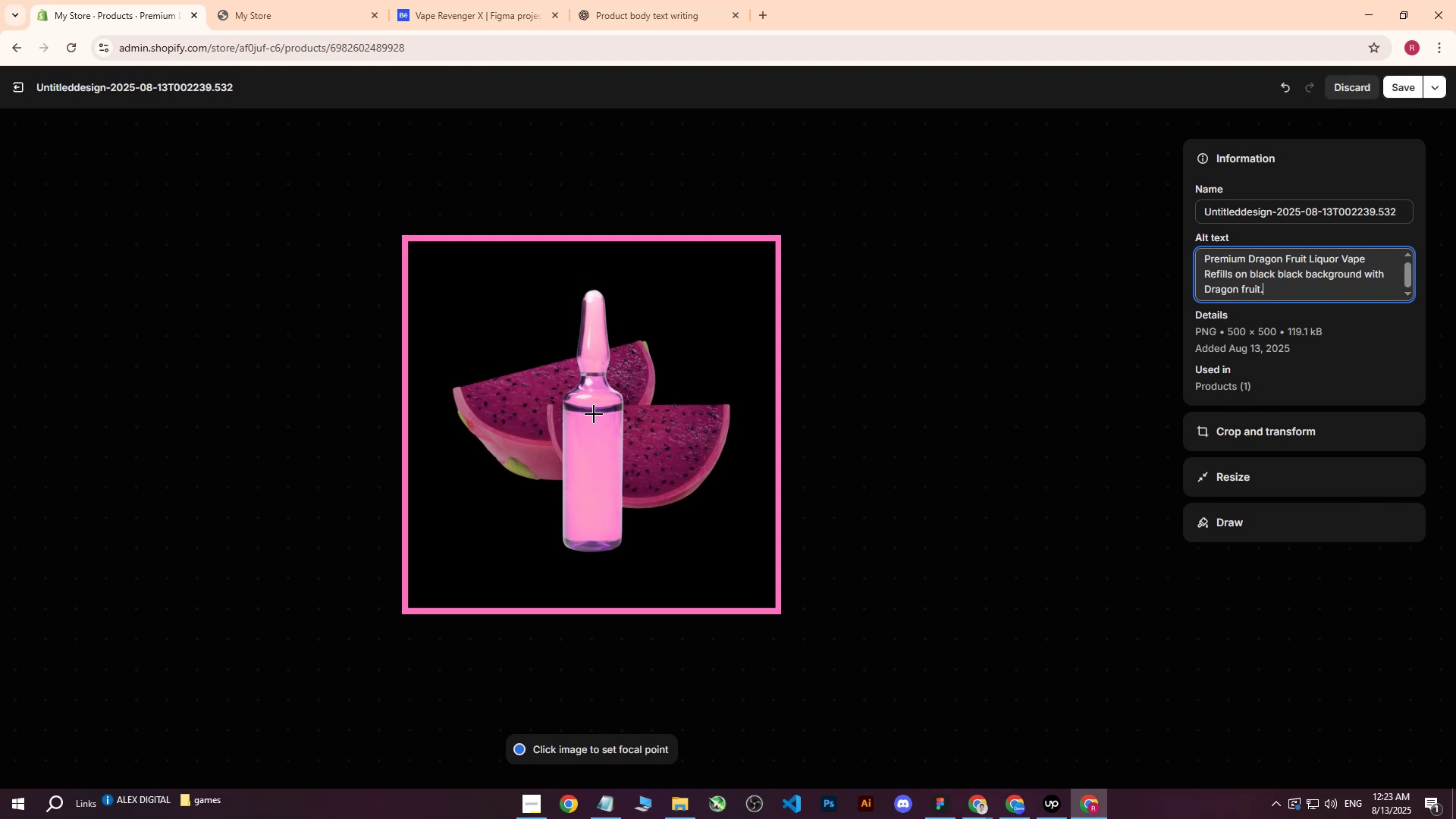 
left_click([593, 405])
 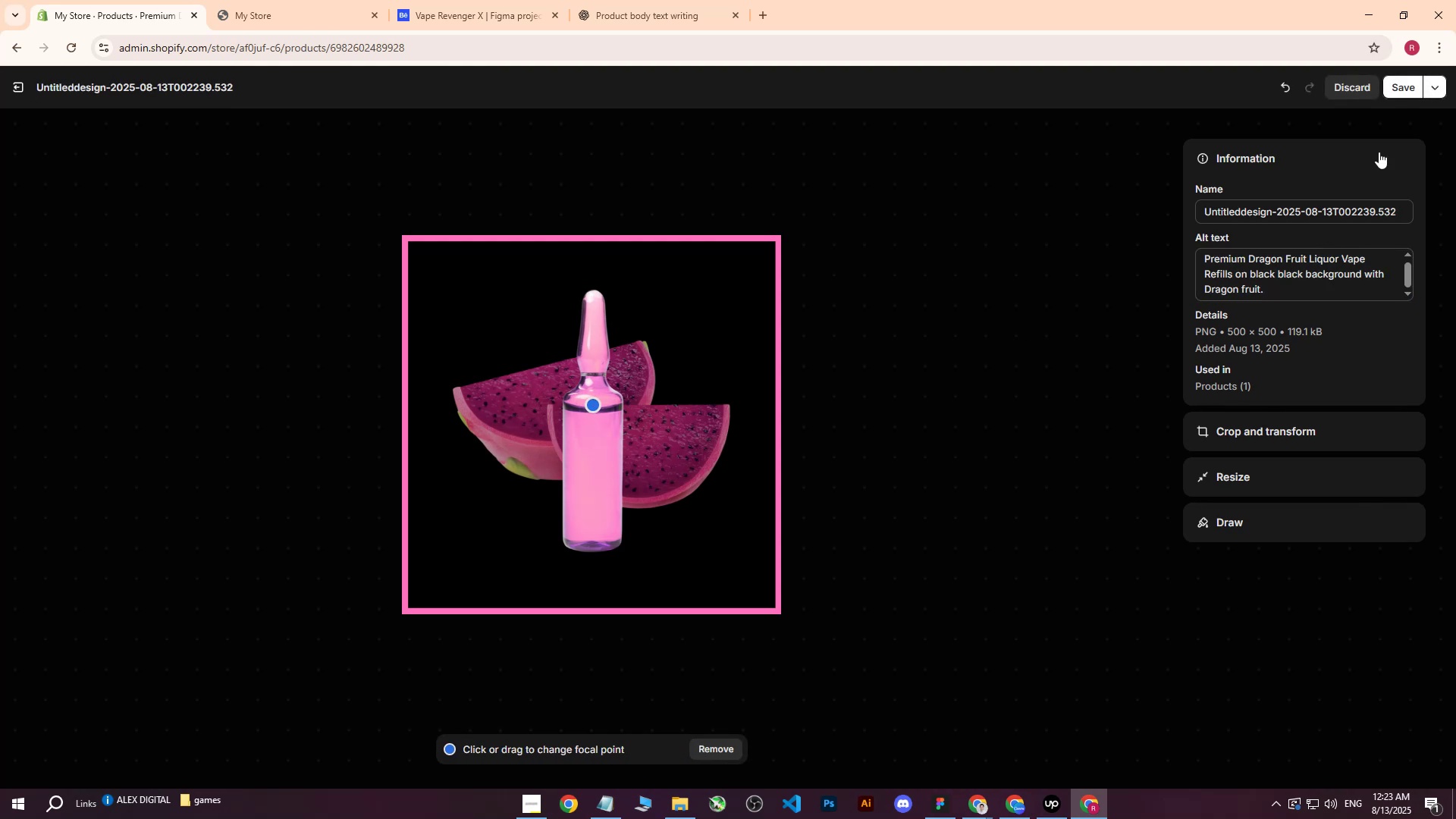 
left_click([1403, 92])
 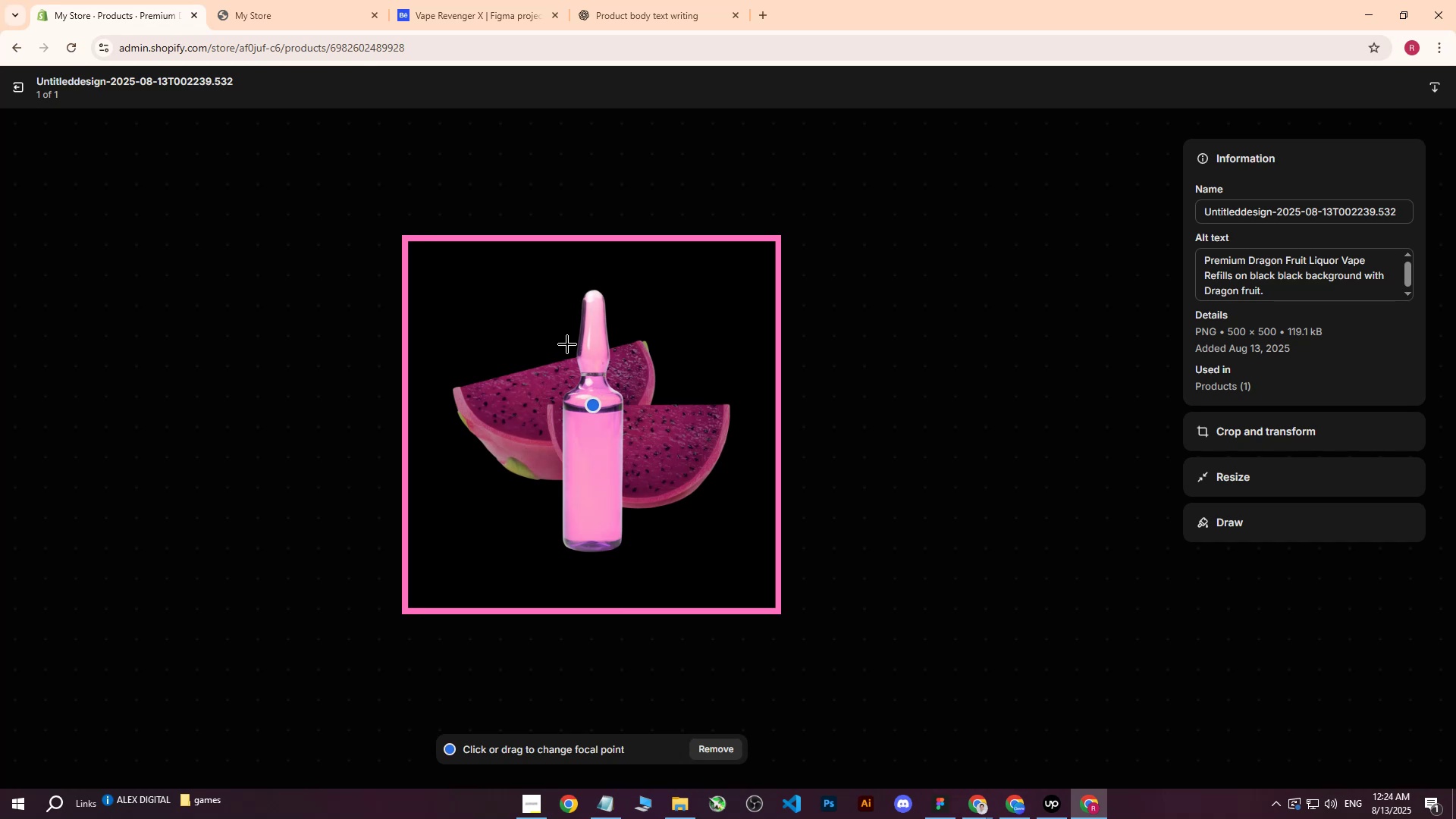 
wait(19.37)
 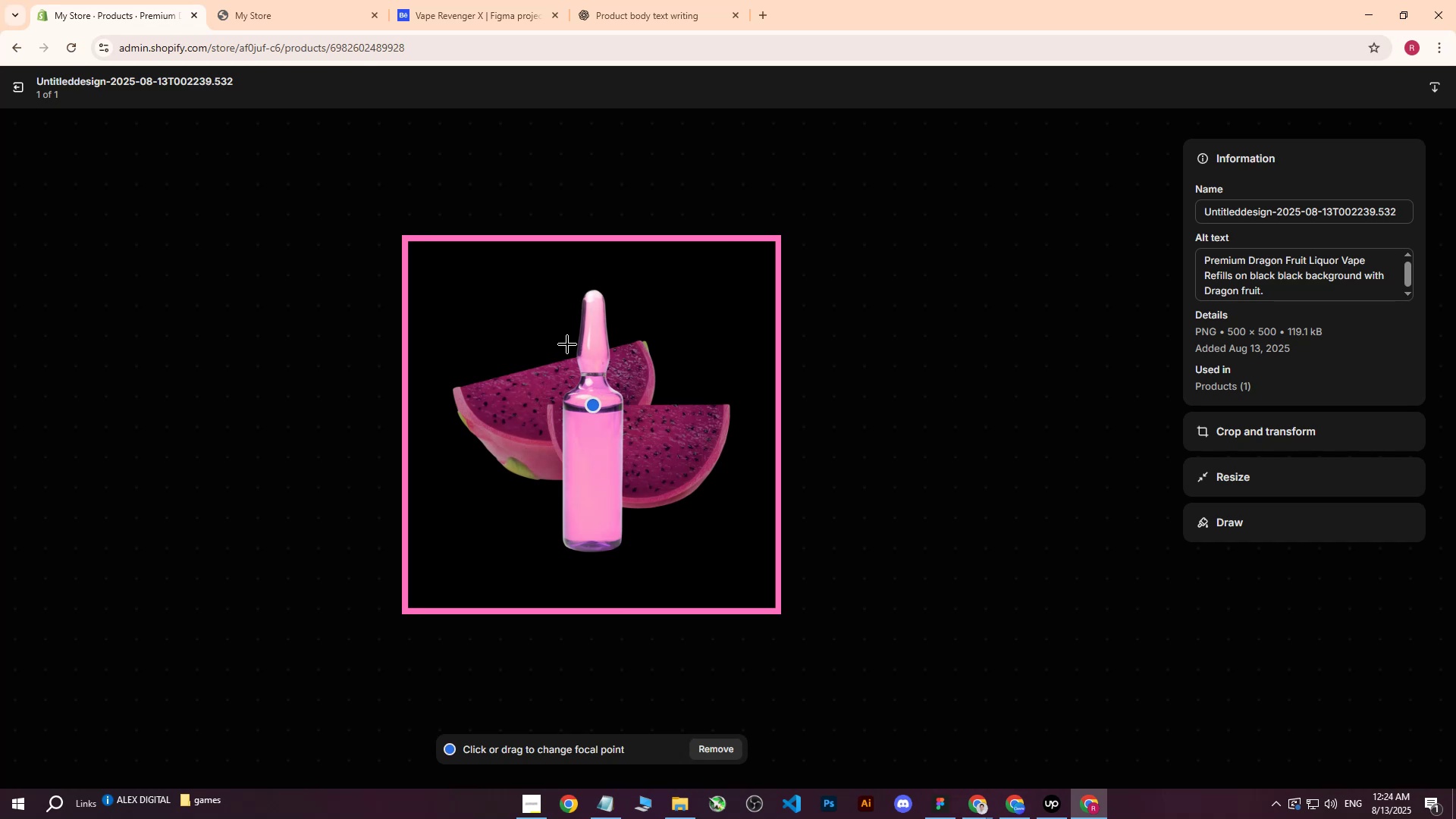 
left_click([14, 88])
 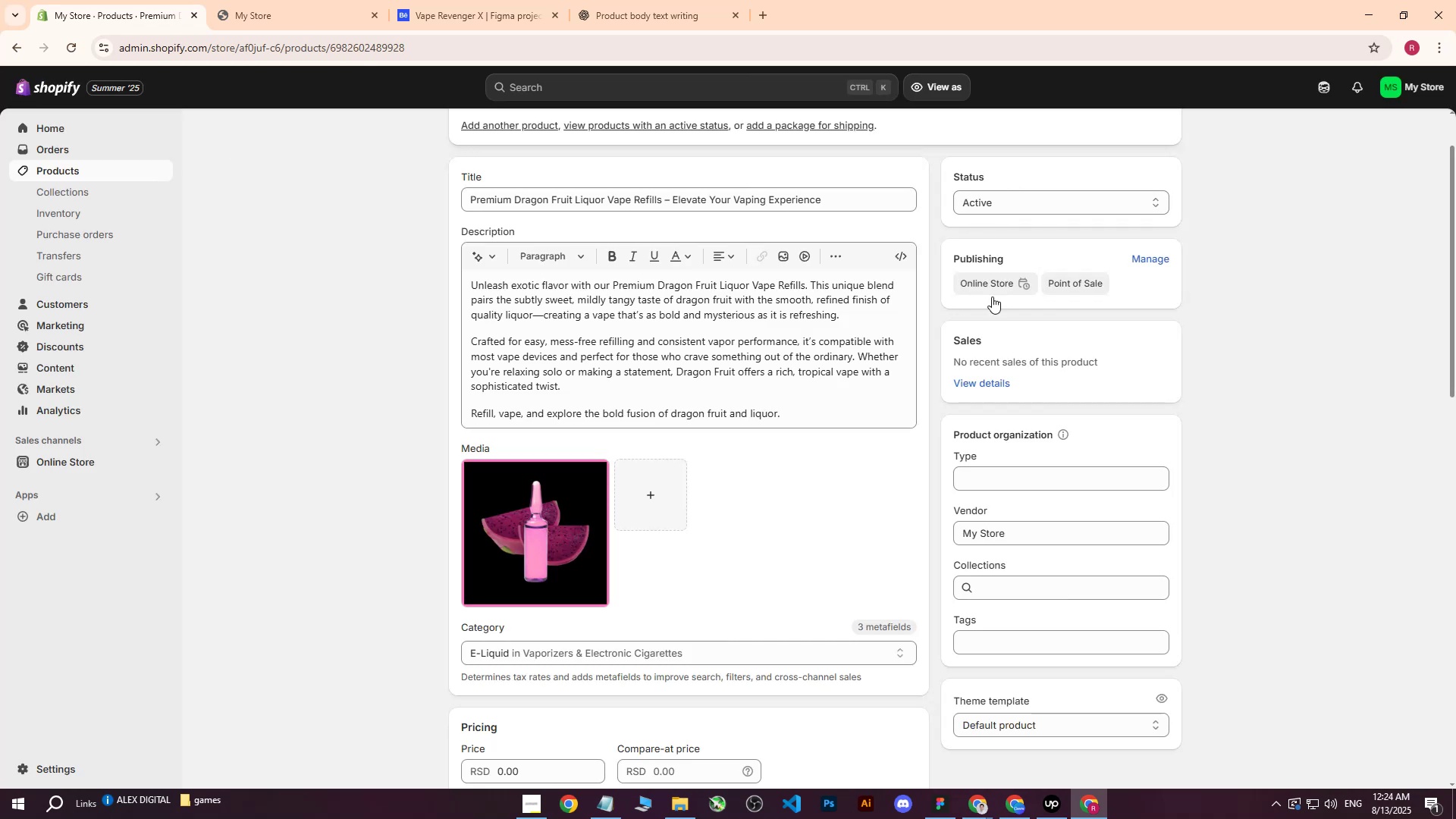 
scroll: coordinate [1121, 723], scroll_direction: down, amount: 4.0
 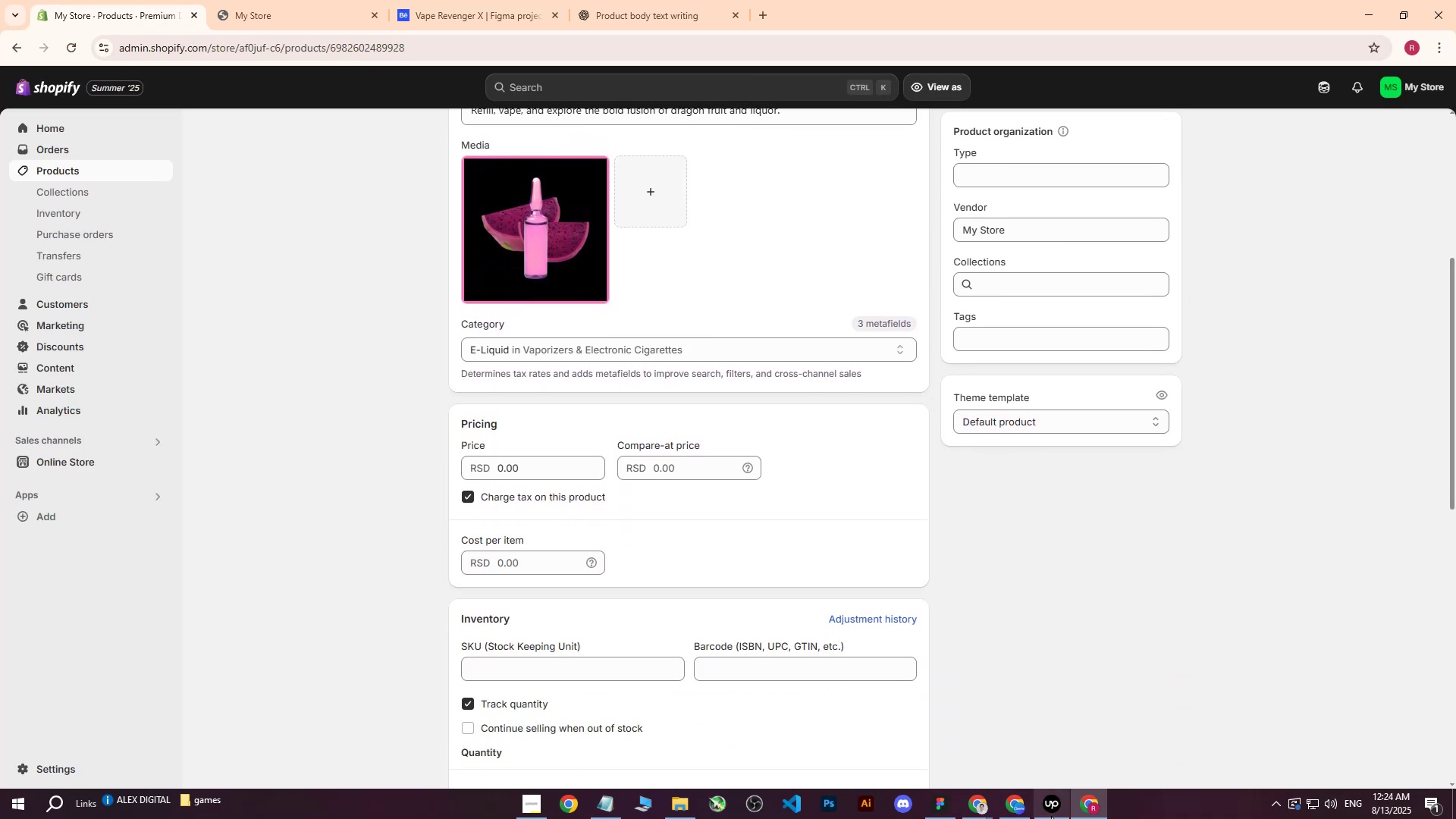 
left_click([1046, 818])
 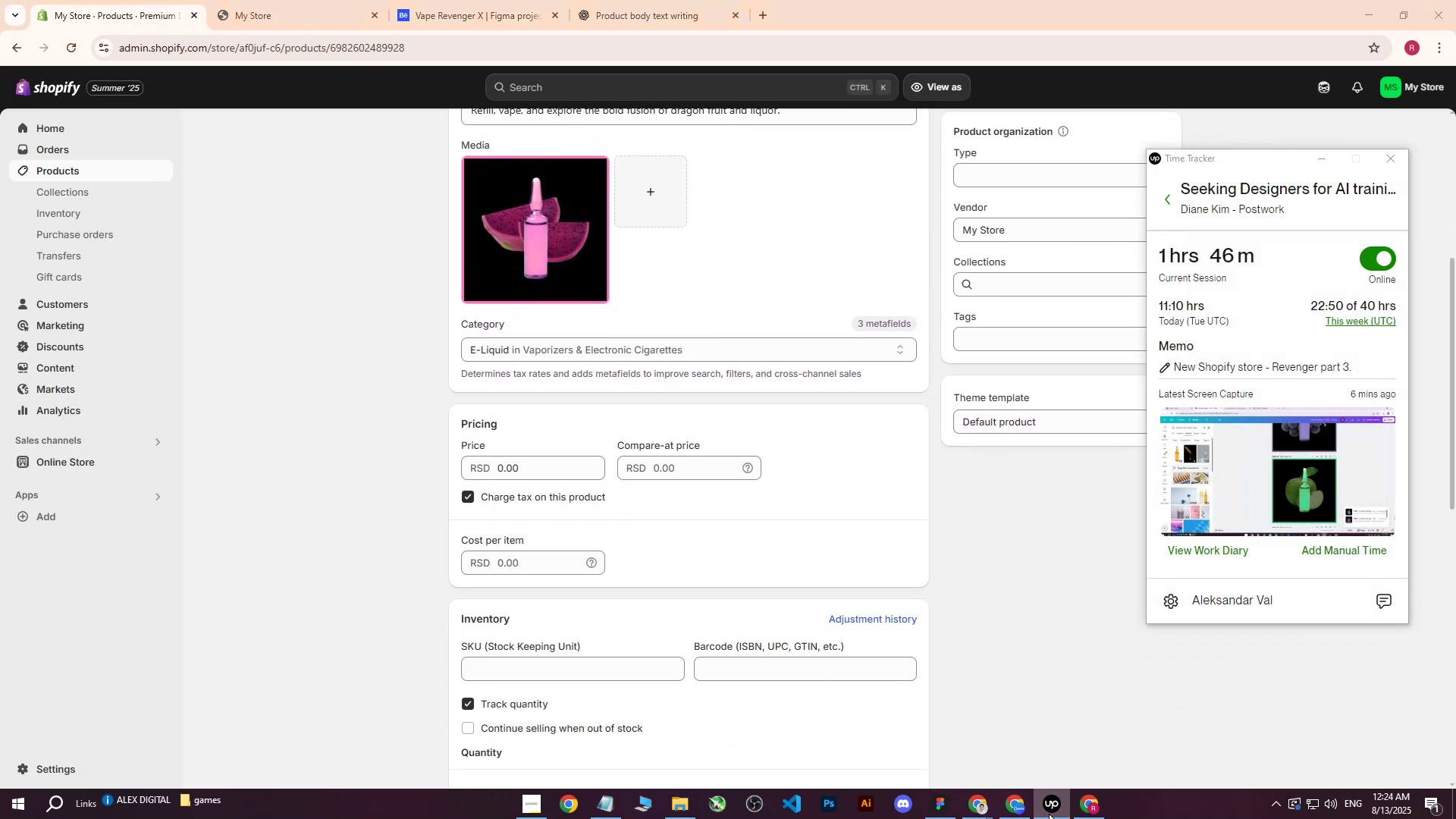 
left_click([1049, 814])
 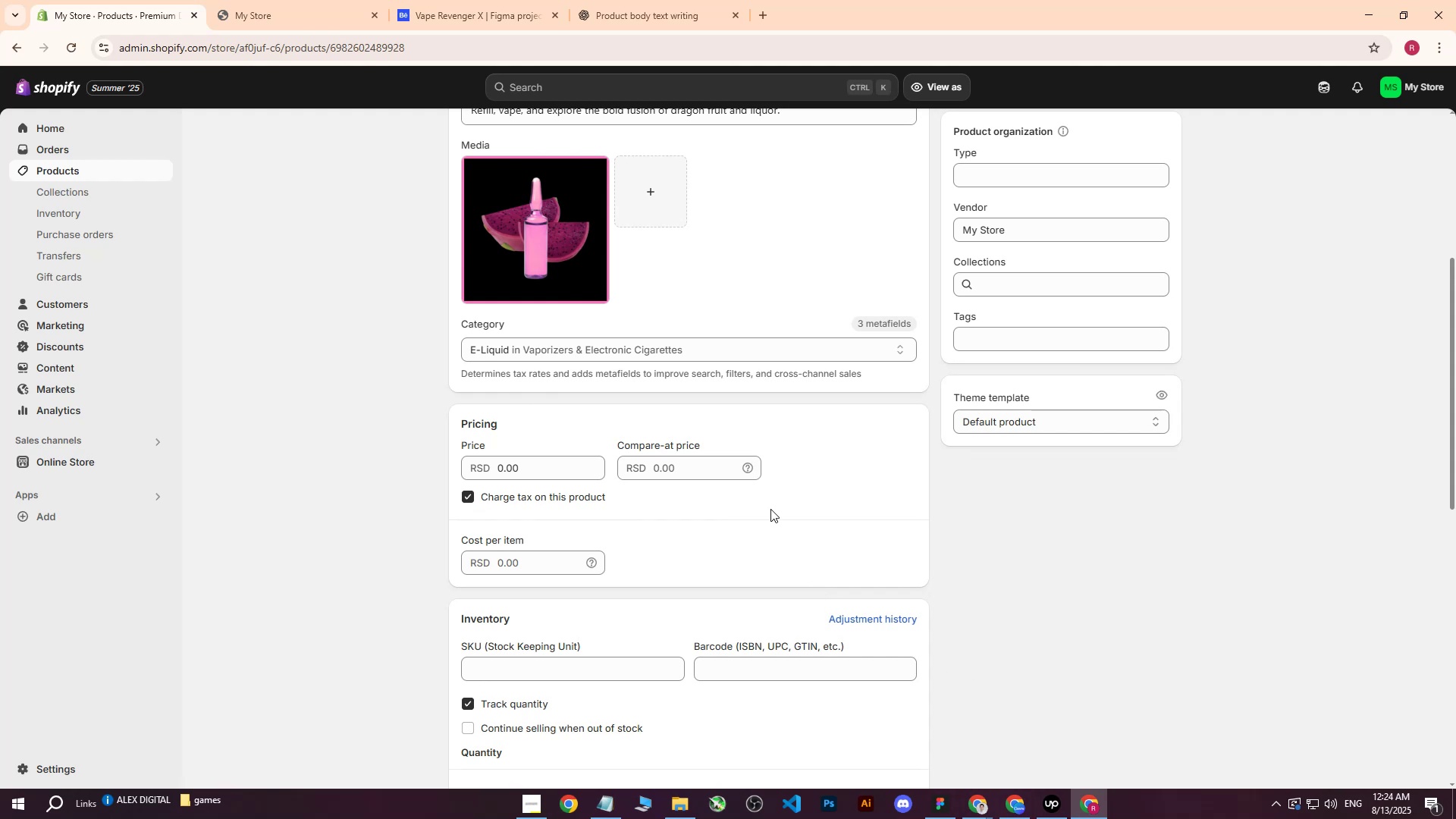 
left_click([535, 475])
 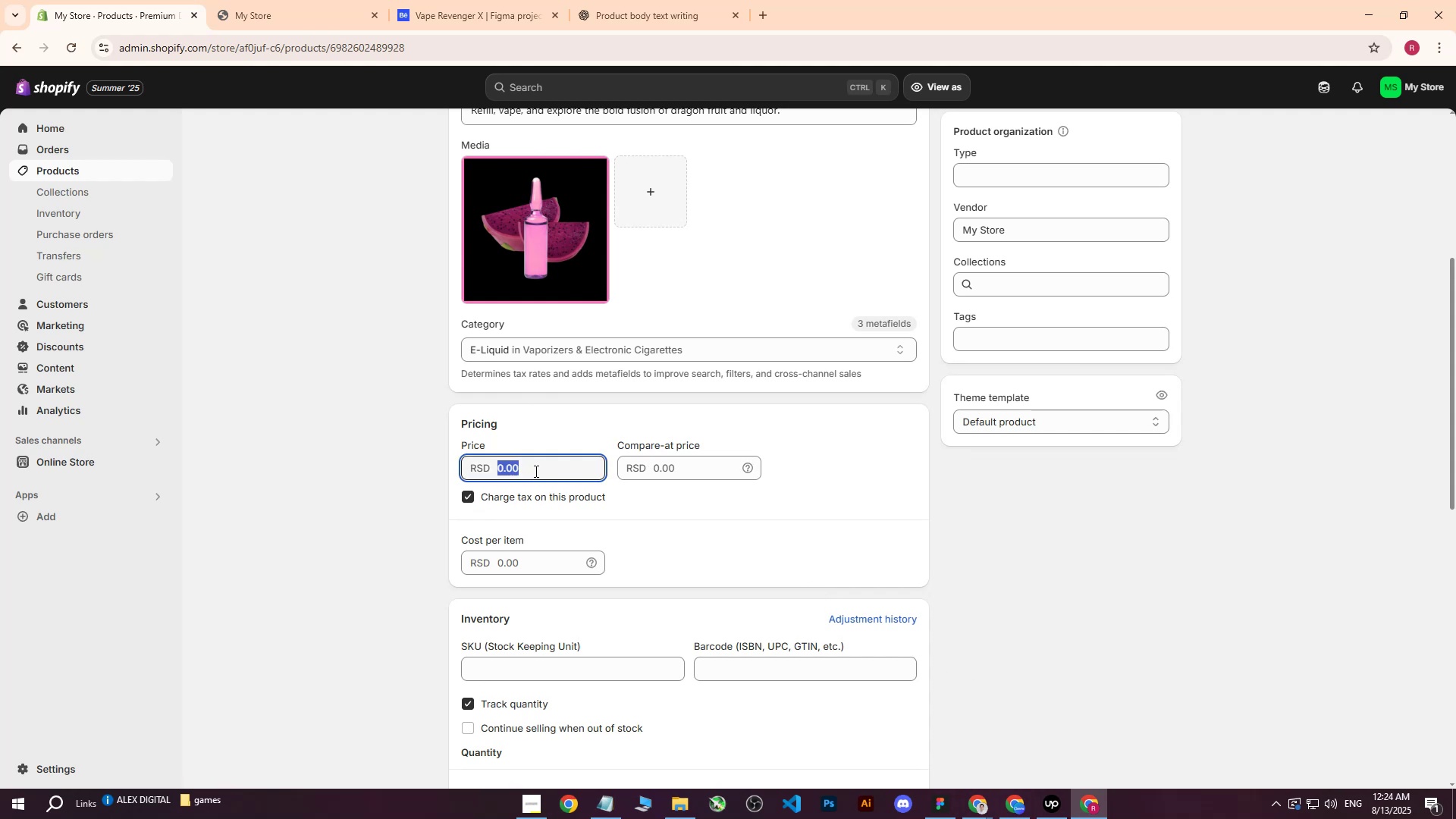 
type(4000)
 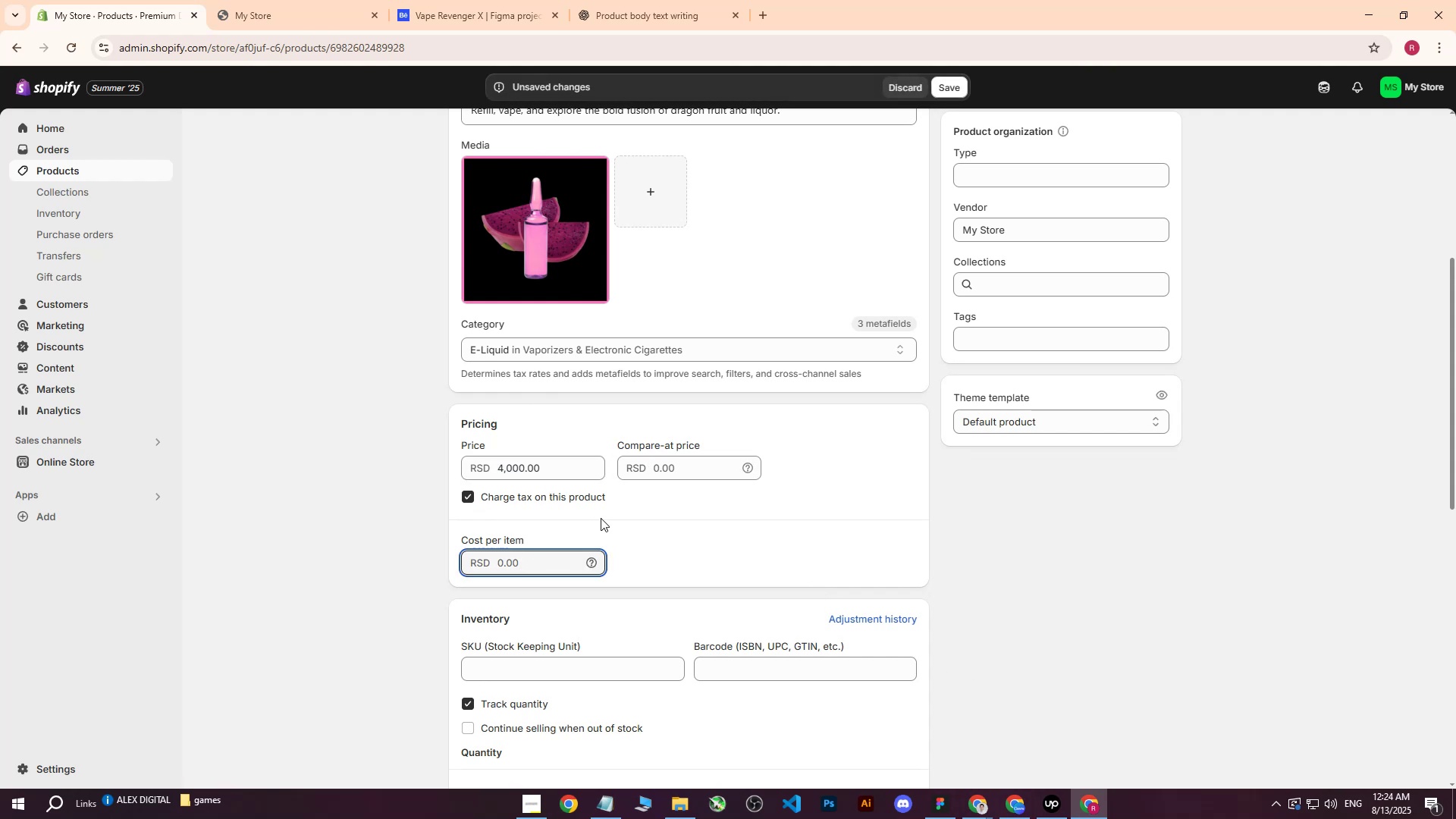 
type(2000)
key(Backspace)
key(Backspace)
key(Backspace)
key(Backspace)
type(25000)
key(Backspace)
 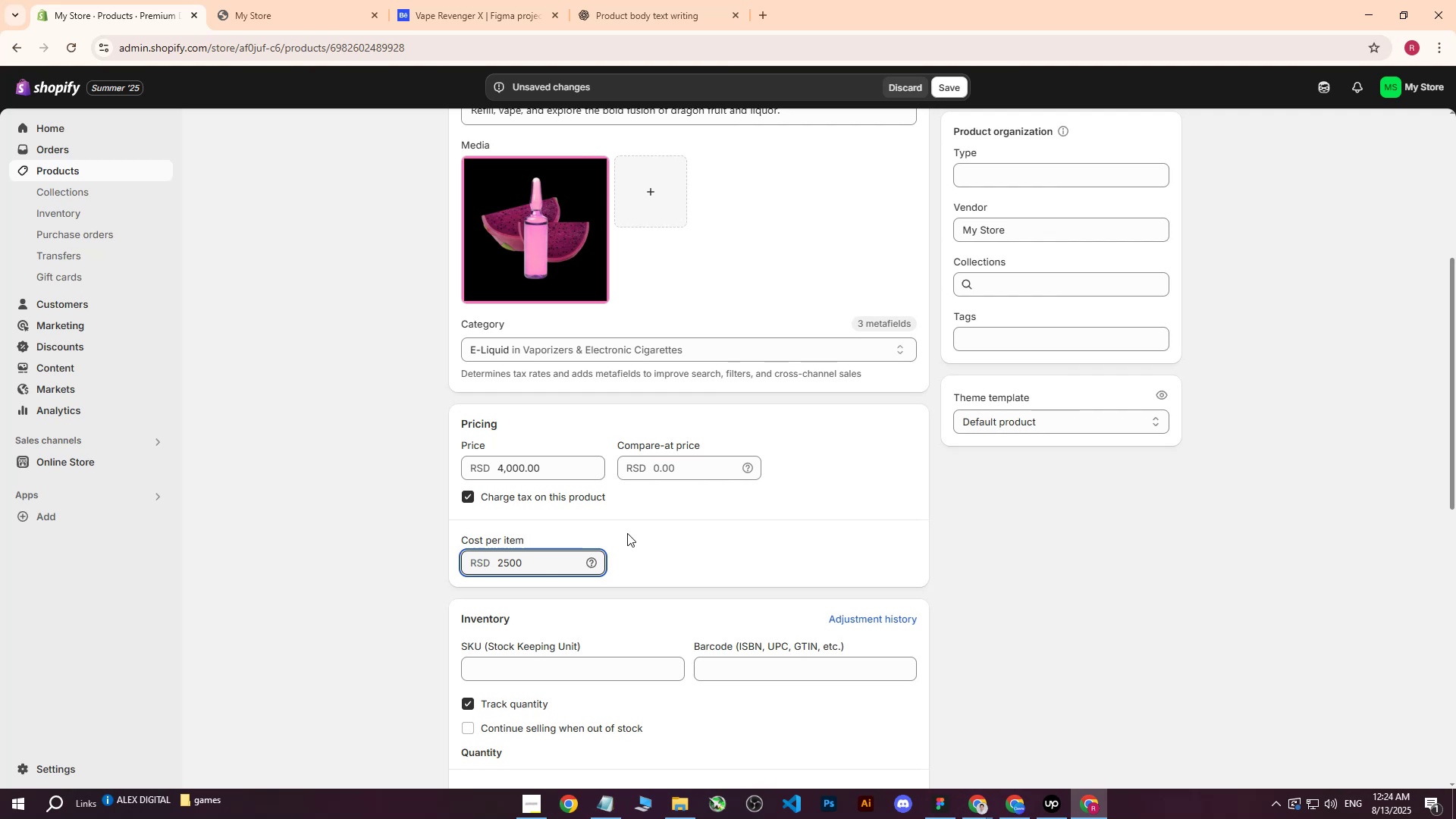 
wait(13.99)
 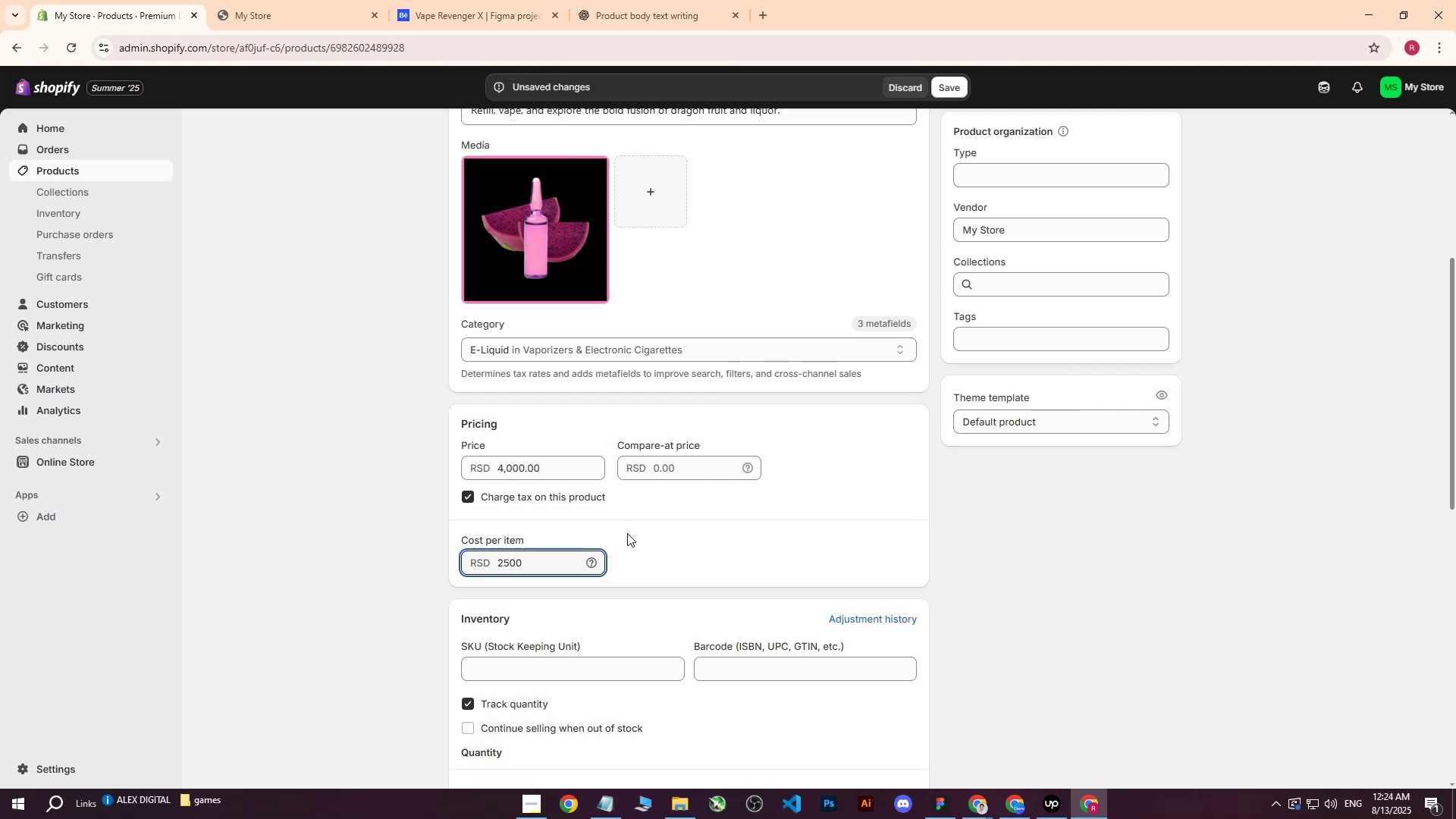 
scroll: coordinate [655, 526], scroll_direction: up, amount: 3.0
 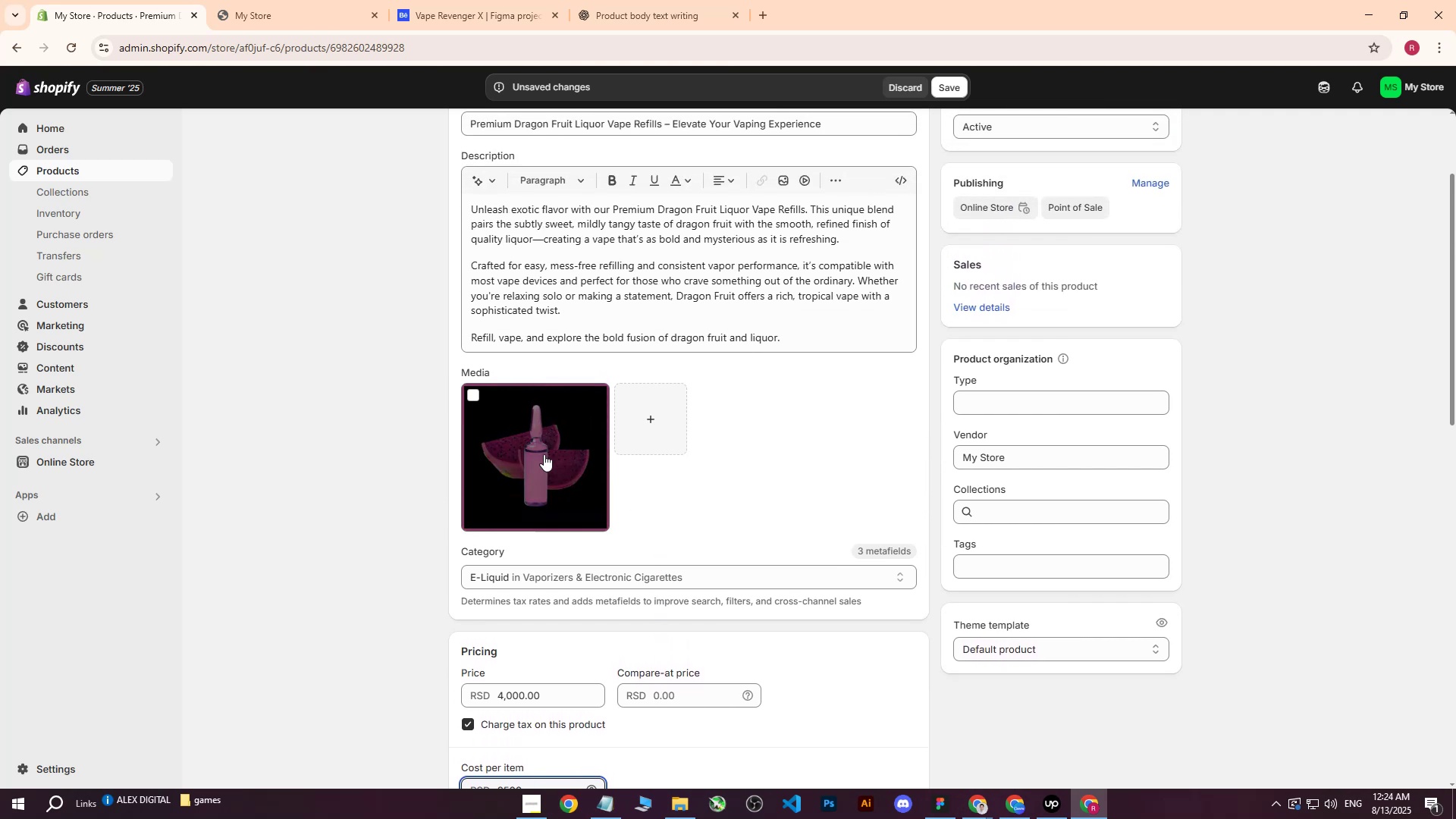 
left_click([544, 454])
 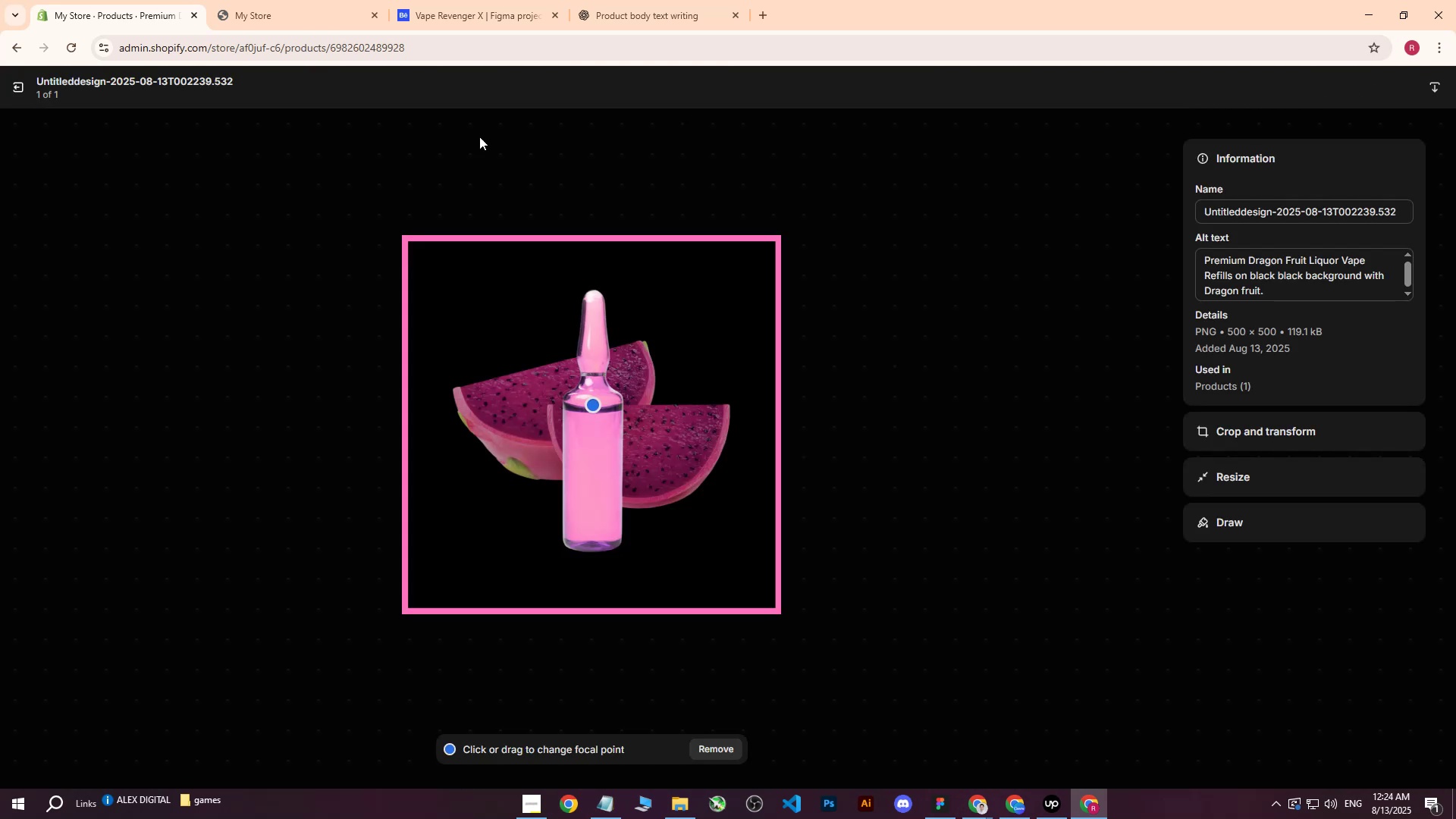 
left_click([14, 87])
 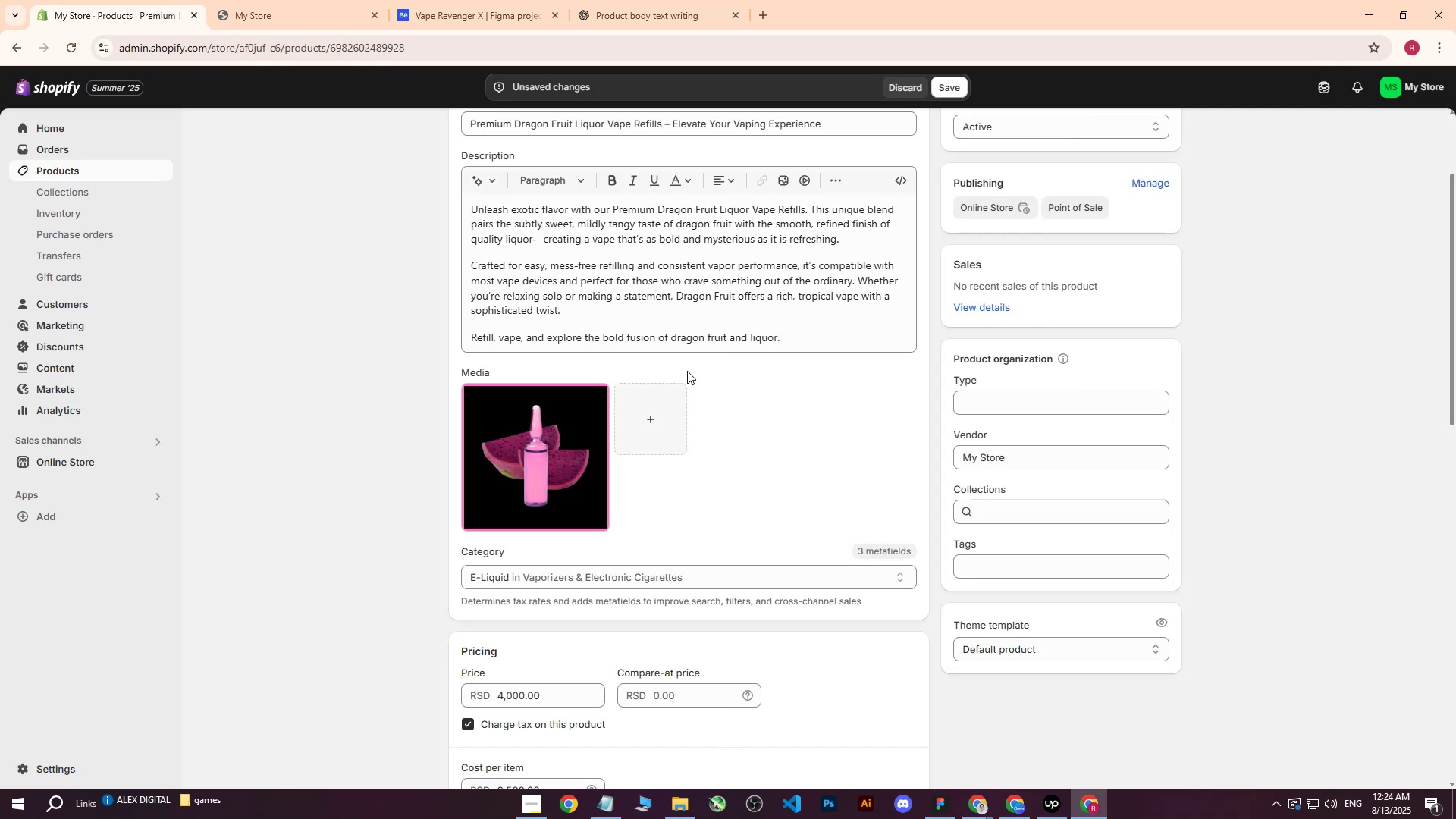 
scroll: coordinate [712, 425], scroll_direction: down, amount: 5.0
 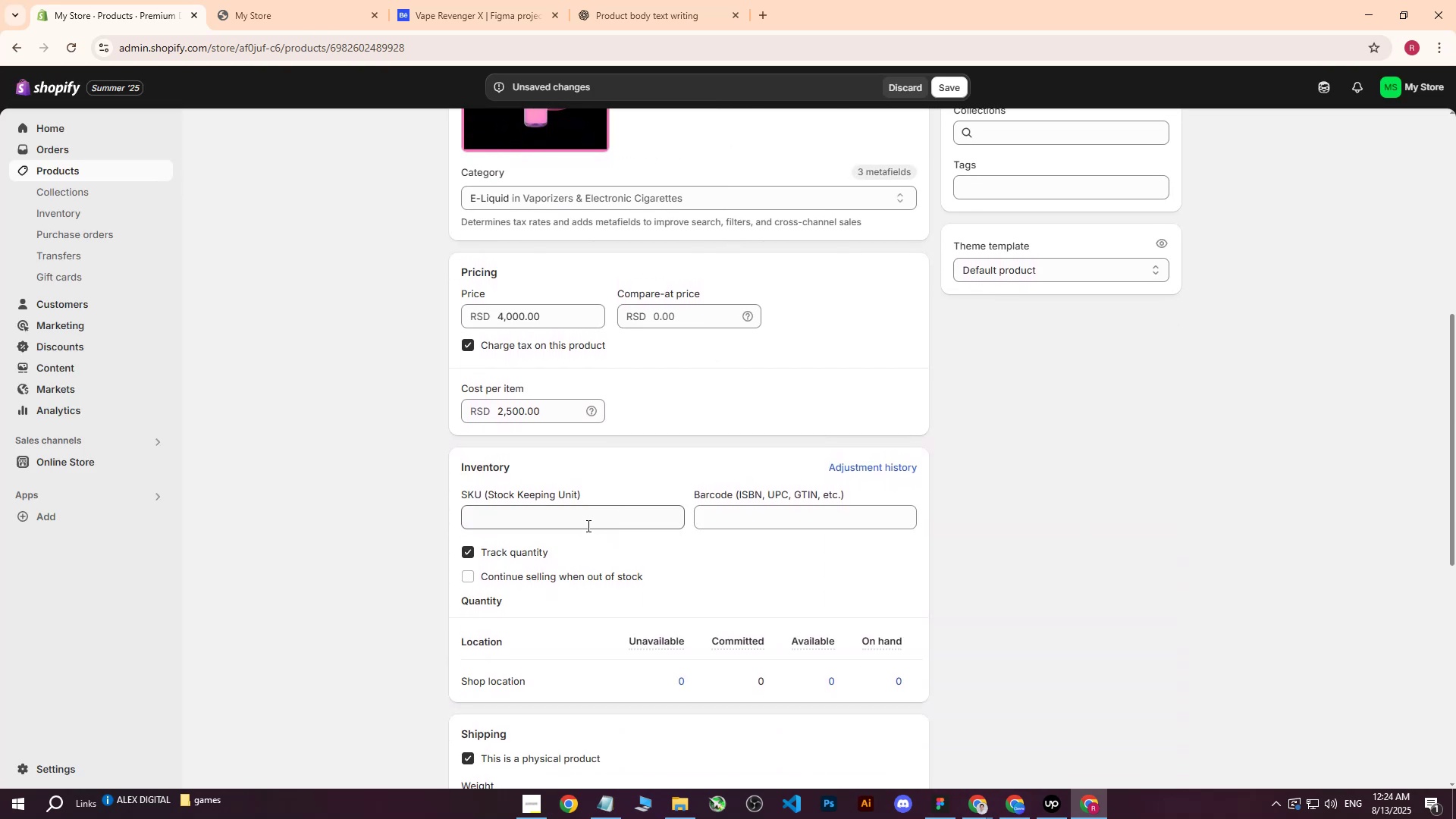 
left_click([576, 519])
 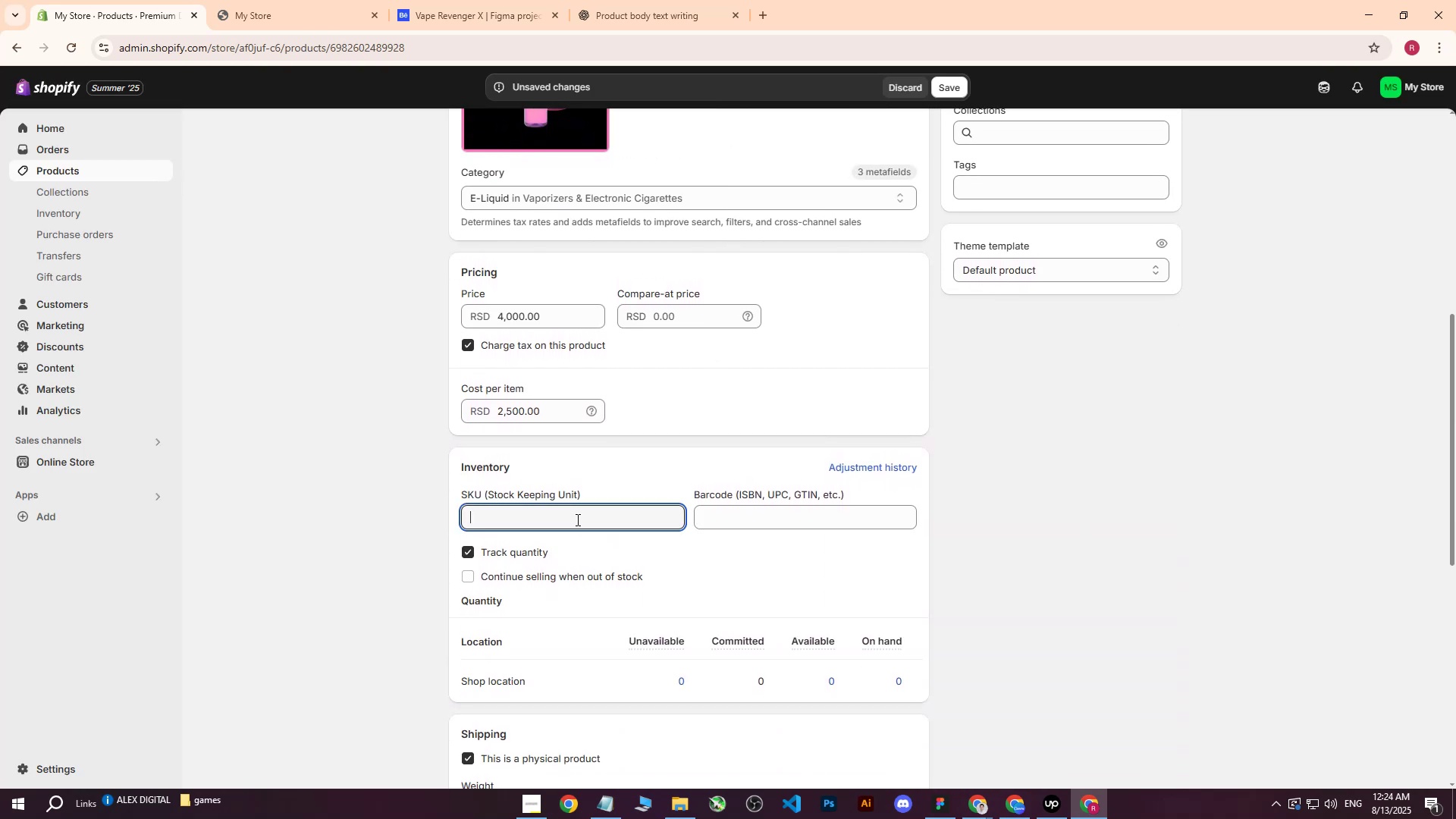 
wait(7.71)
 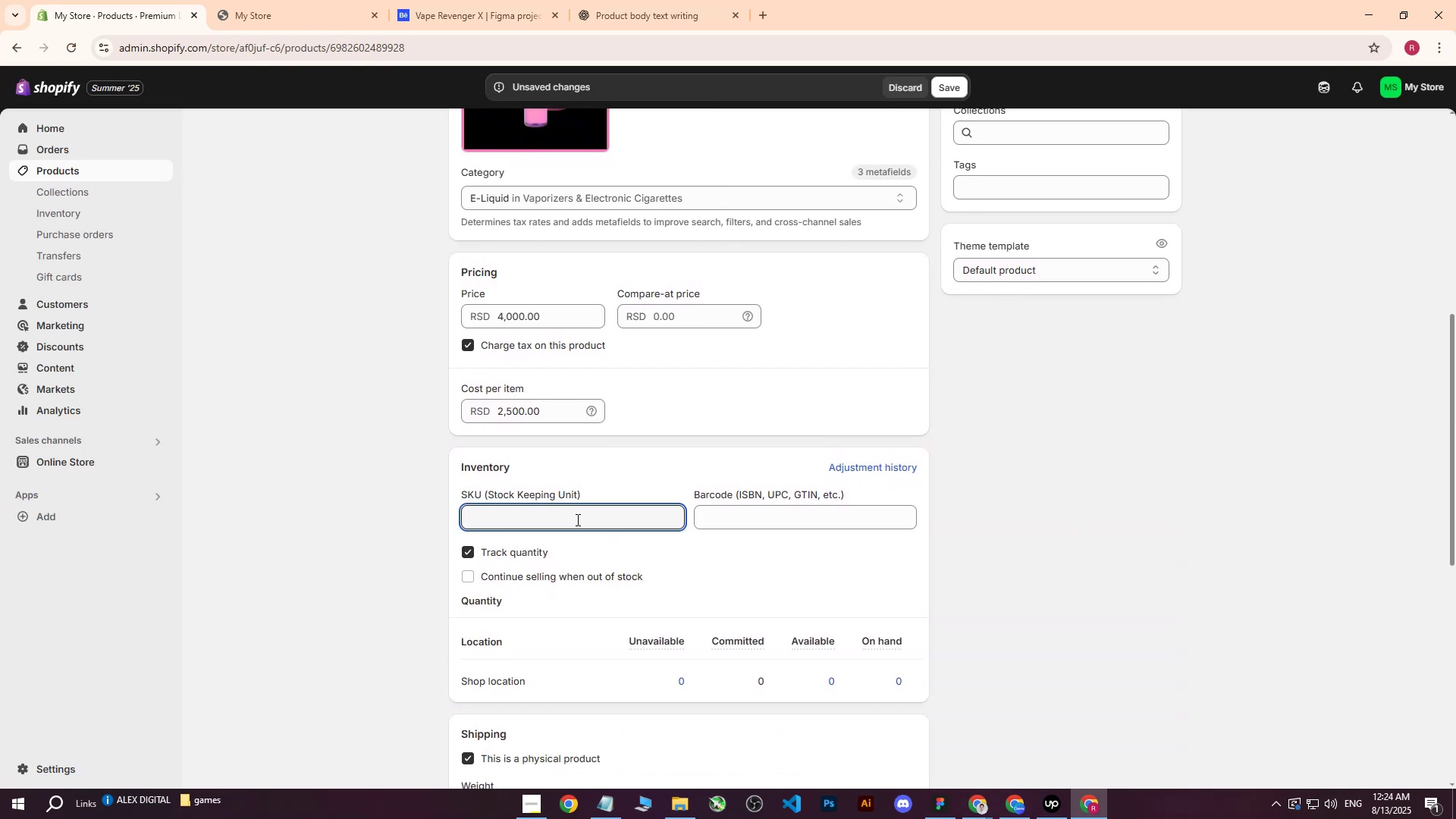 
left_click([576, 519])
 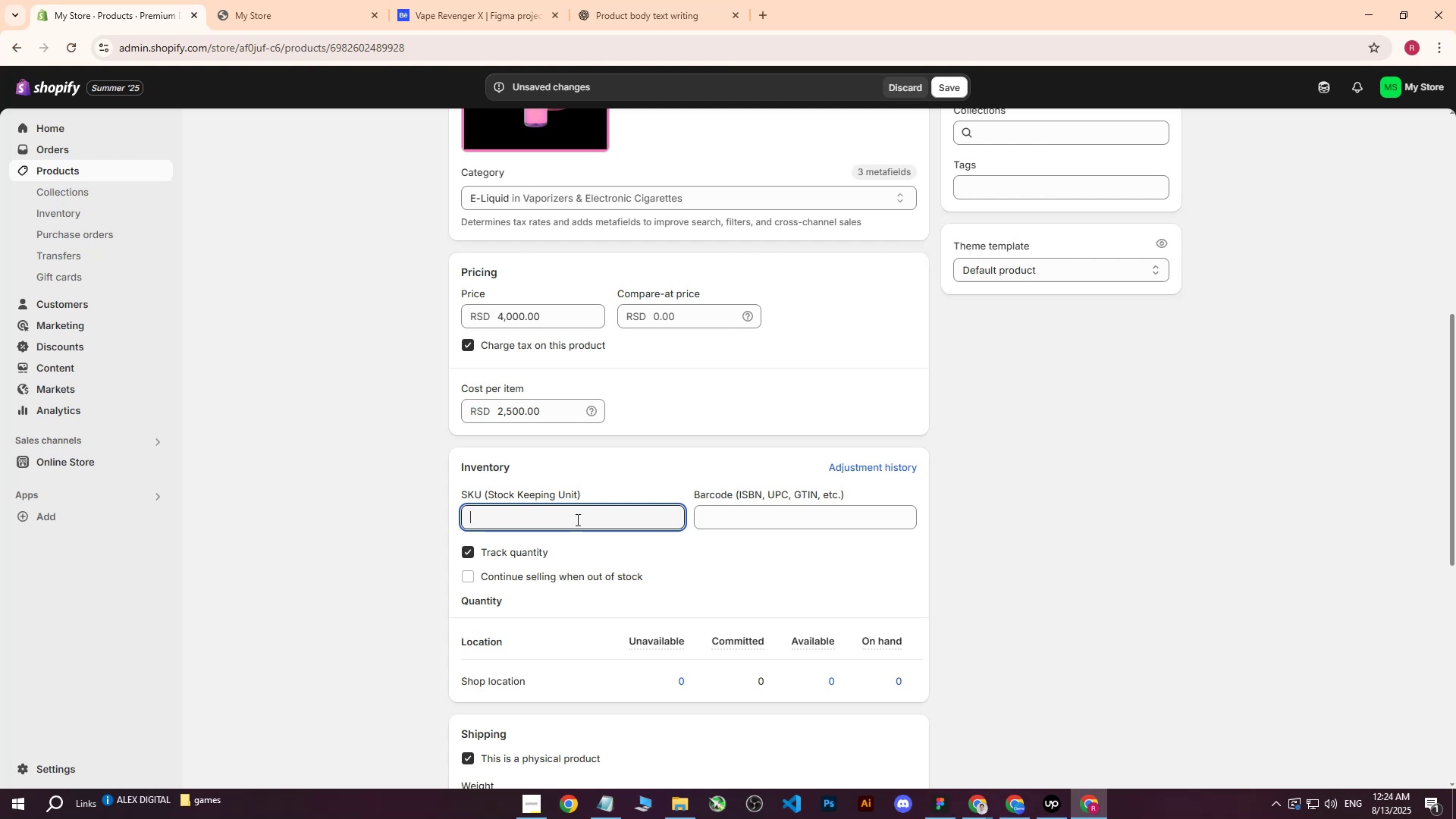 
wait(5.83)
 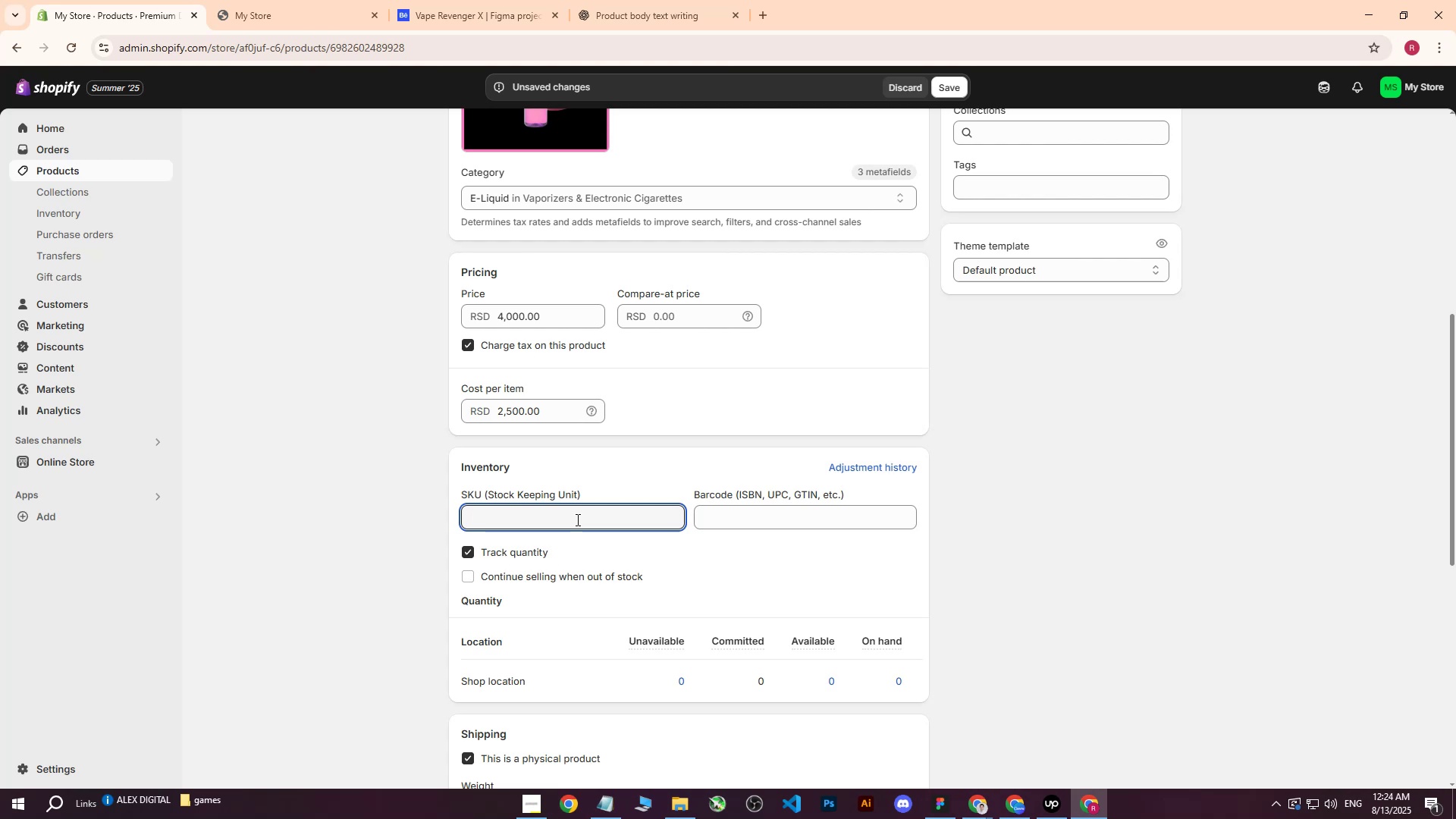 
type(4)
key(Backspace)
type(200)
 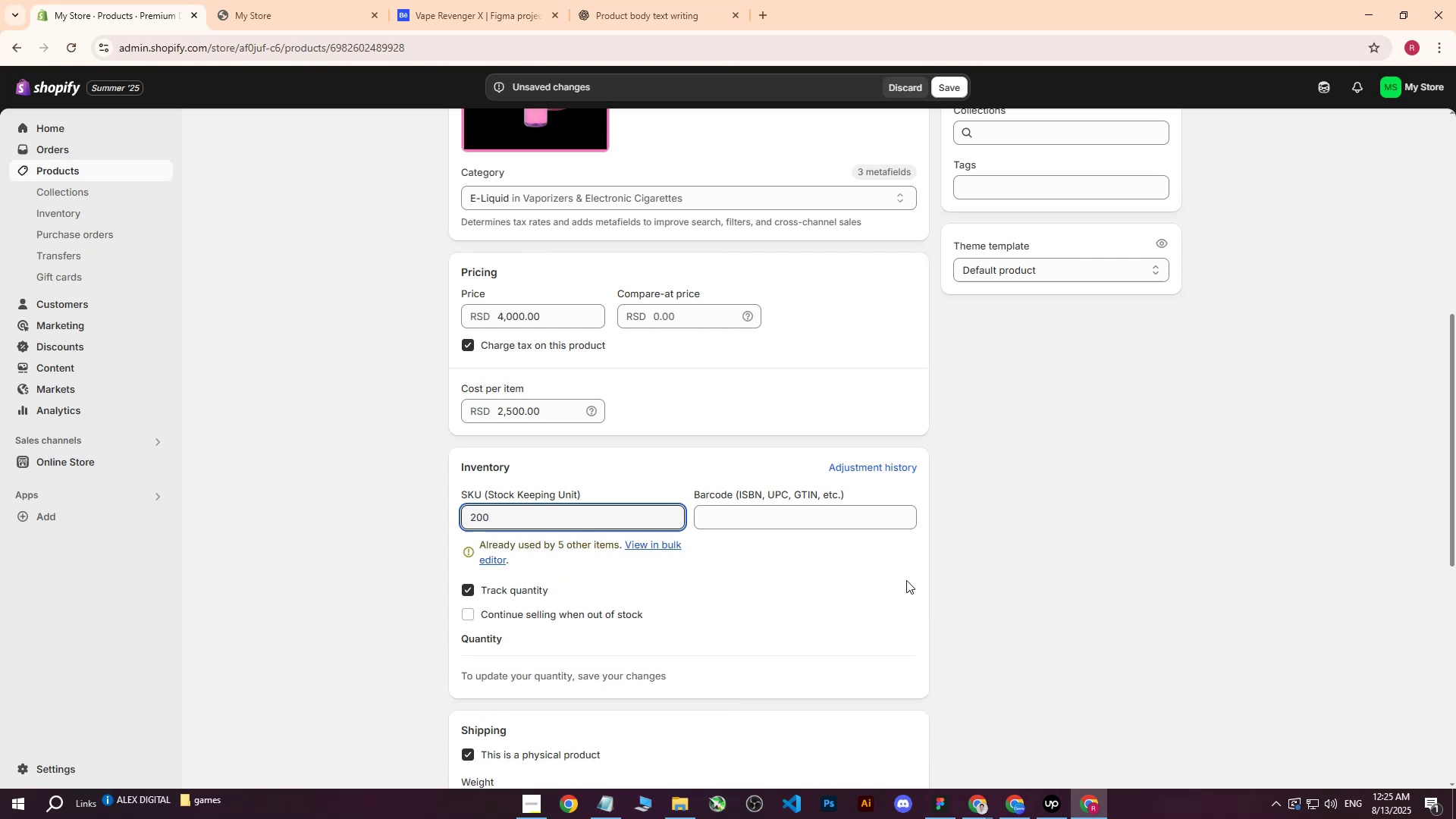 
left_click([1023, 507])
 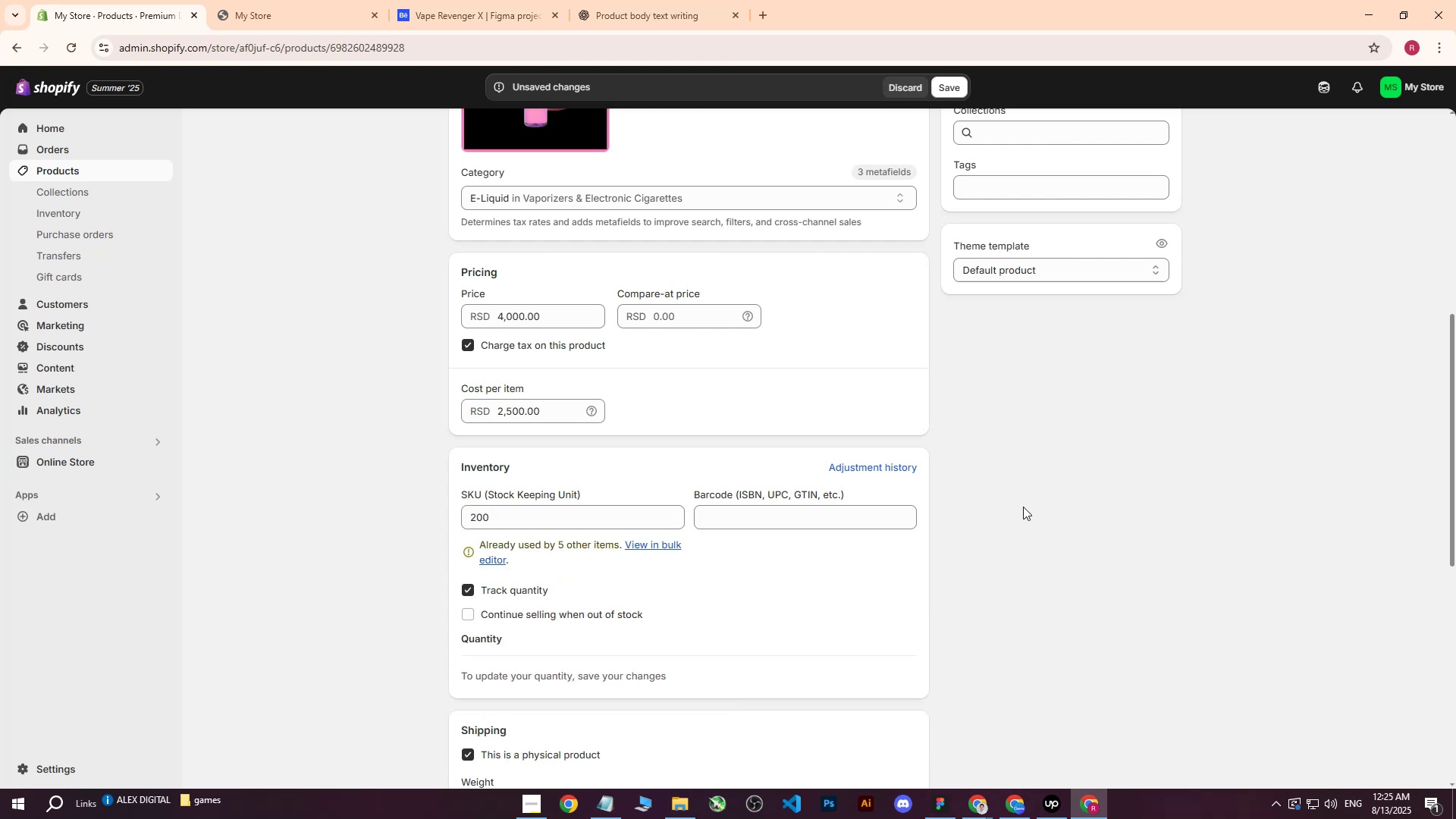 
scroll: coordinate [1022, 504], scroll_direction: down, amount: 3.0
 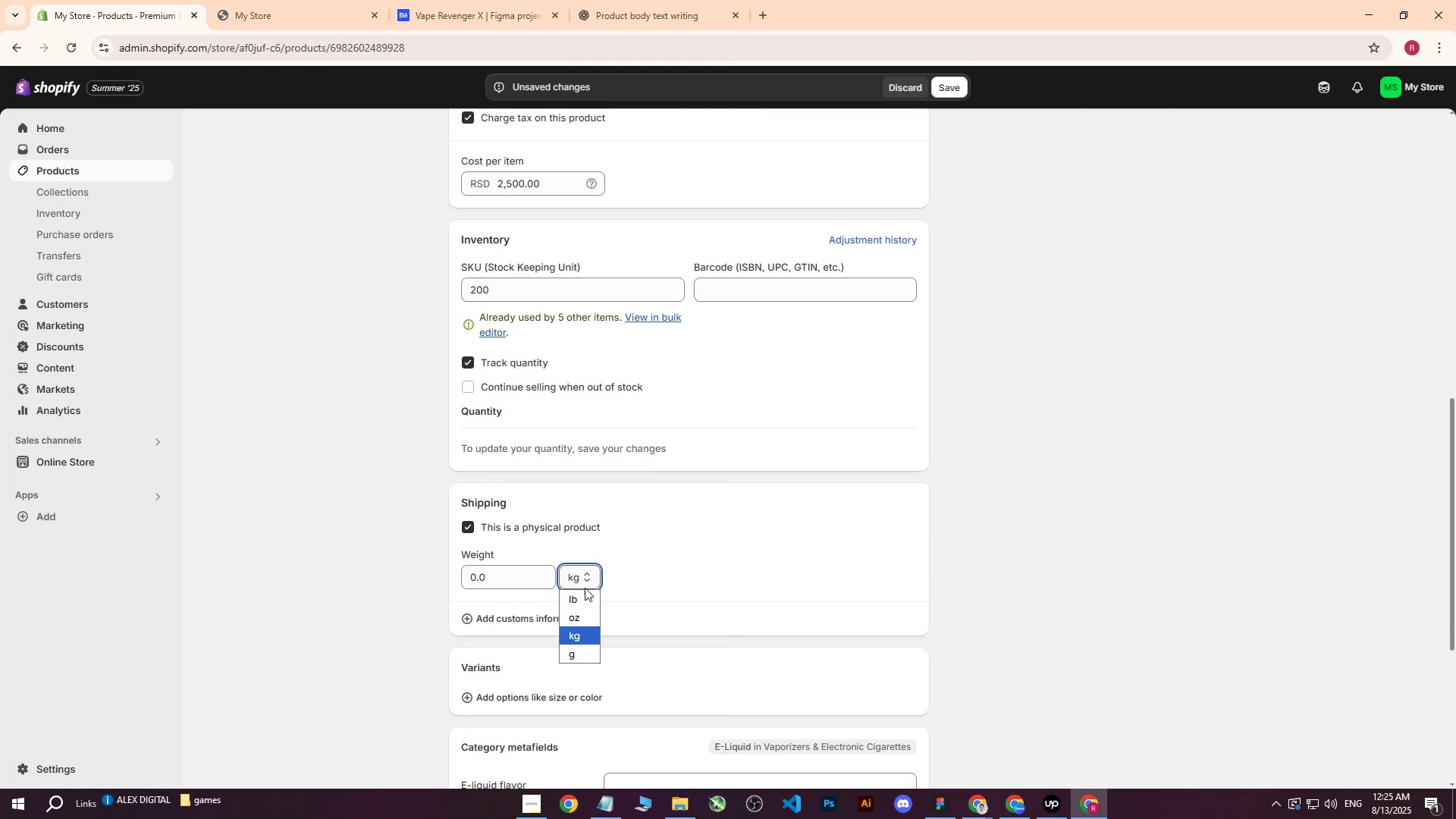 
double_click([588, 654])
 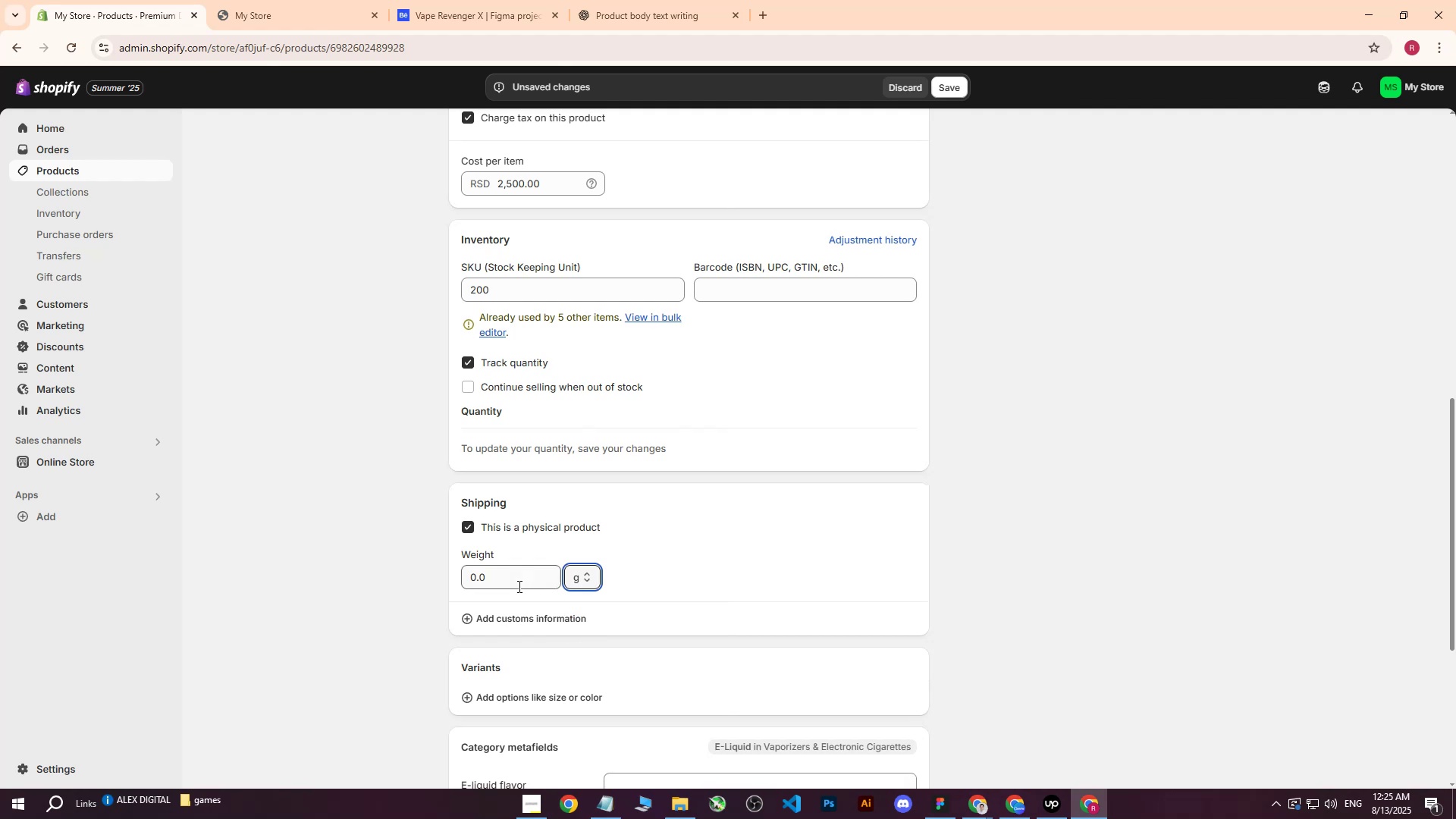 
triple_click([518, 586])
 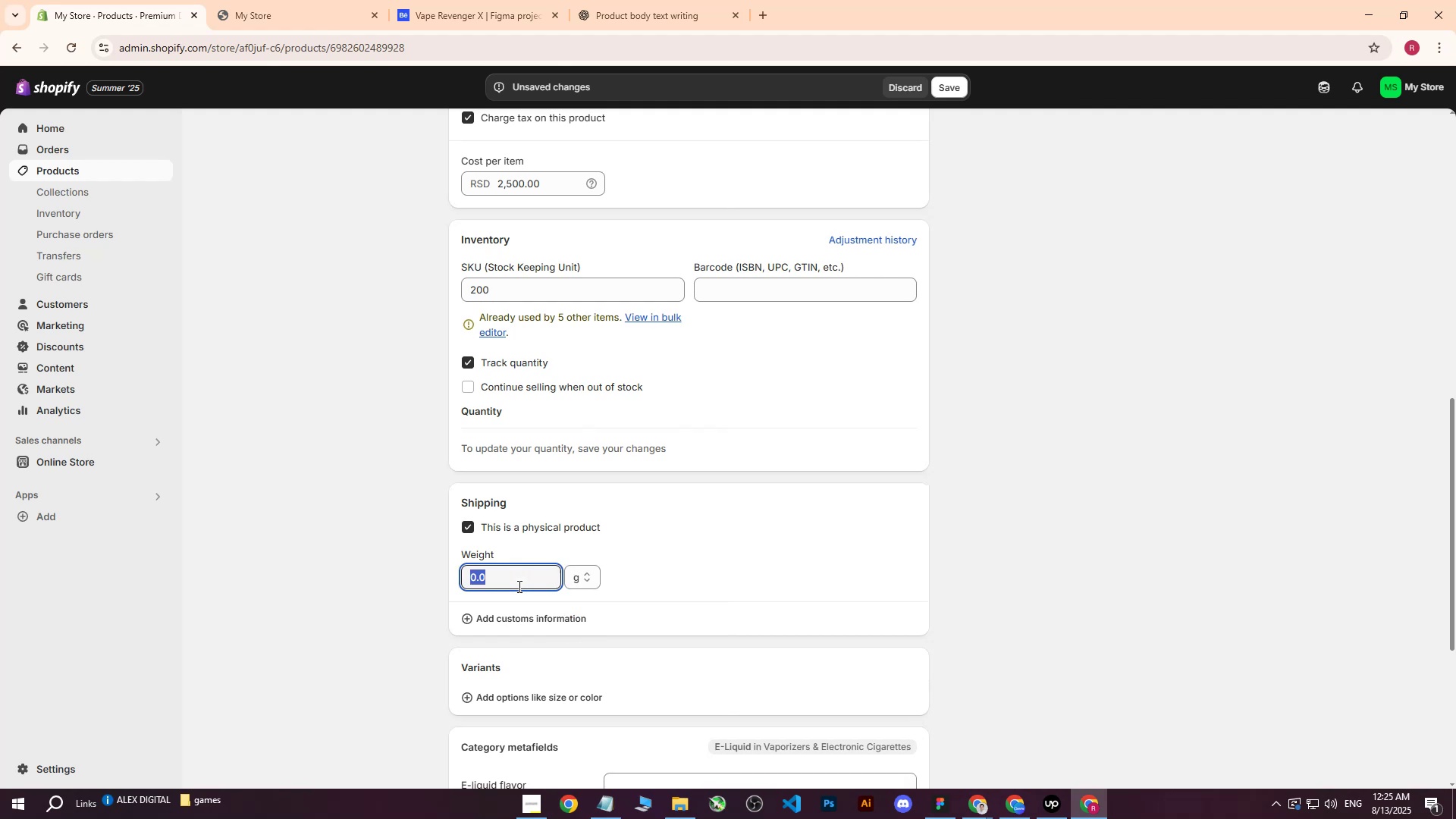 
type(100)
 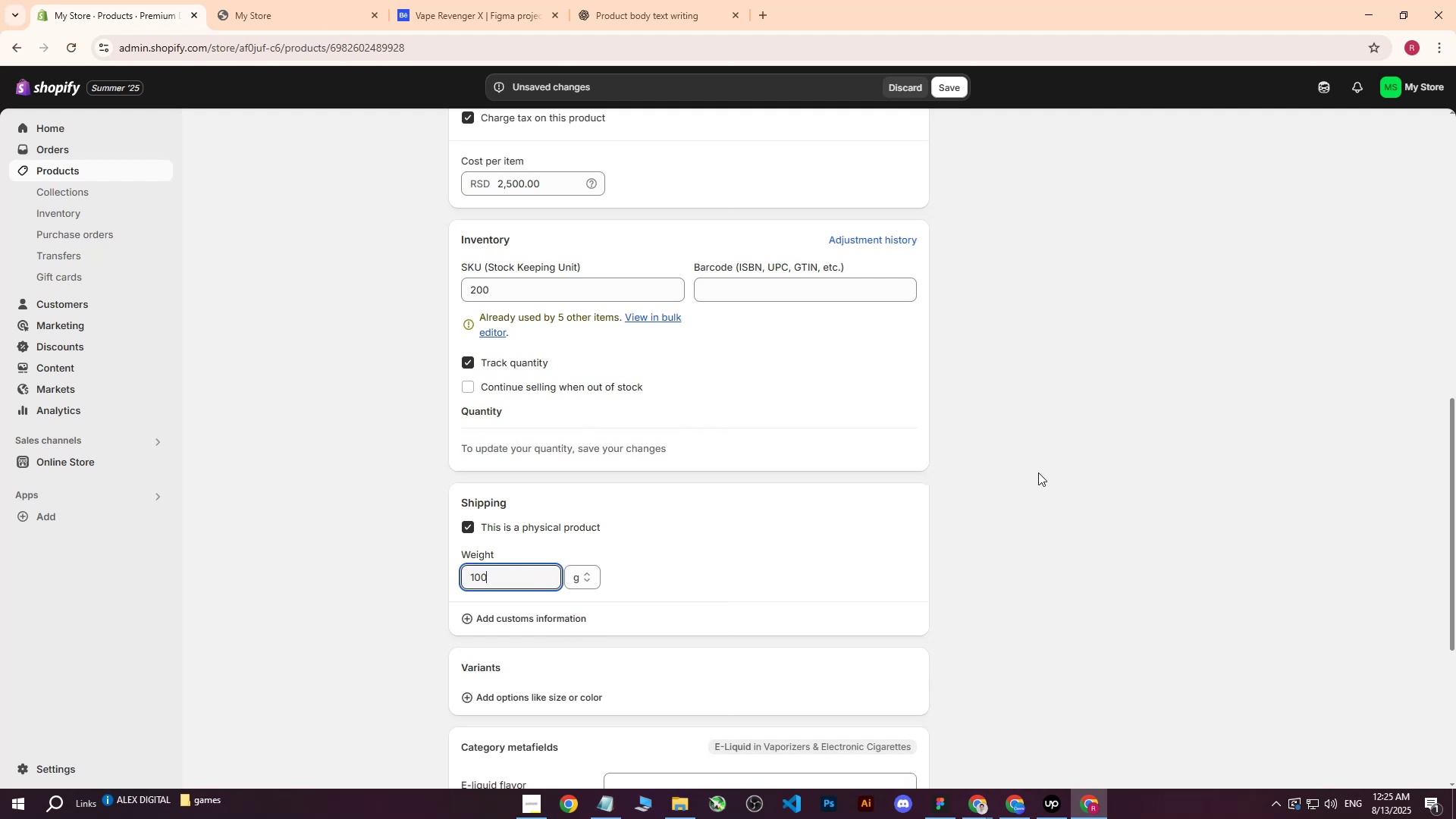 
left_click([1040, 472])
 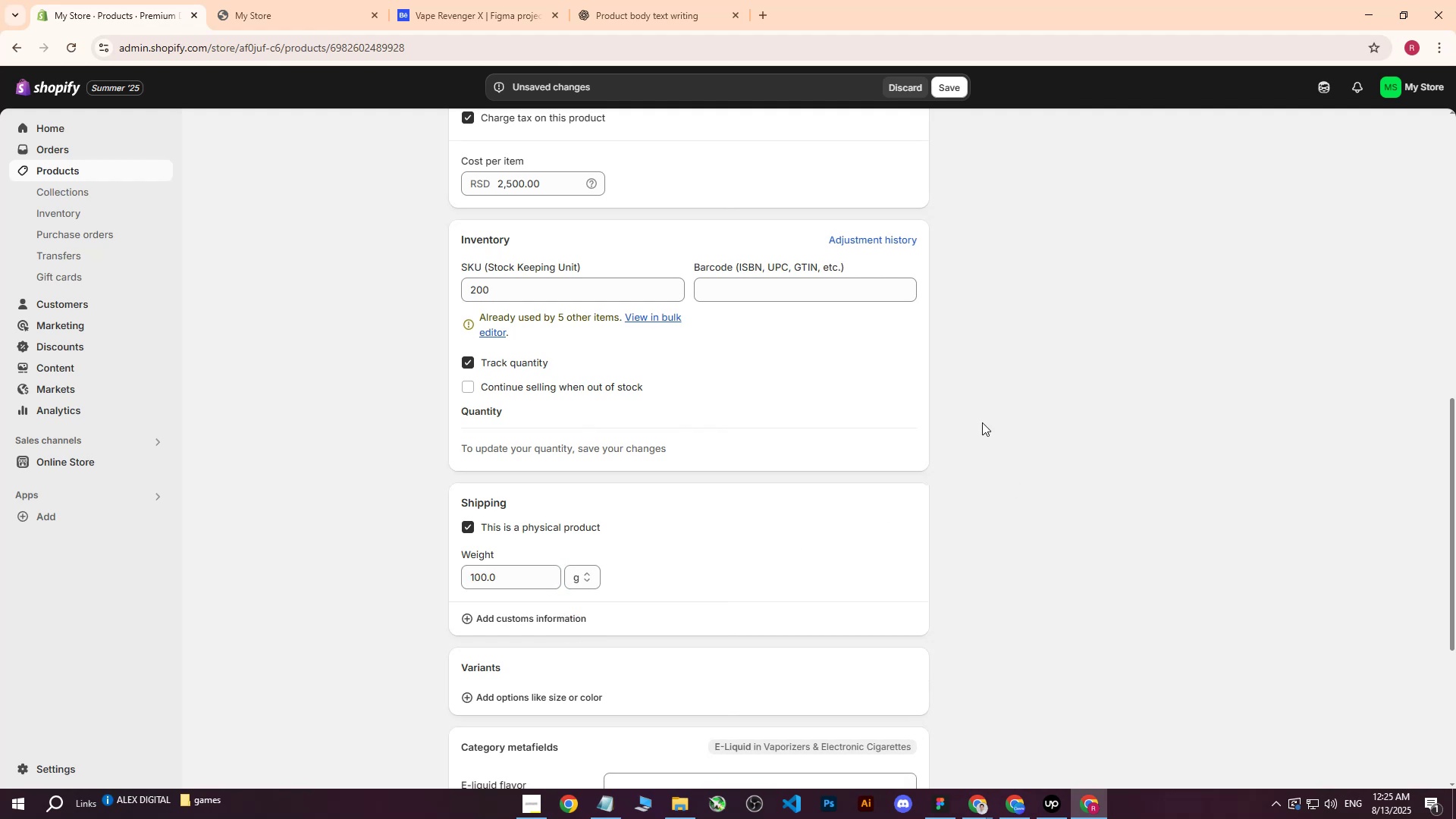 
scroll: coordinate [695, 431], scroll_direction: down, amount: 5.0
 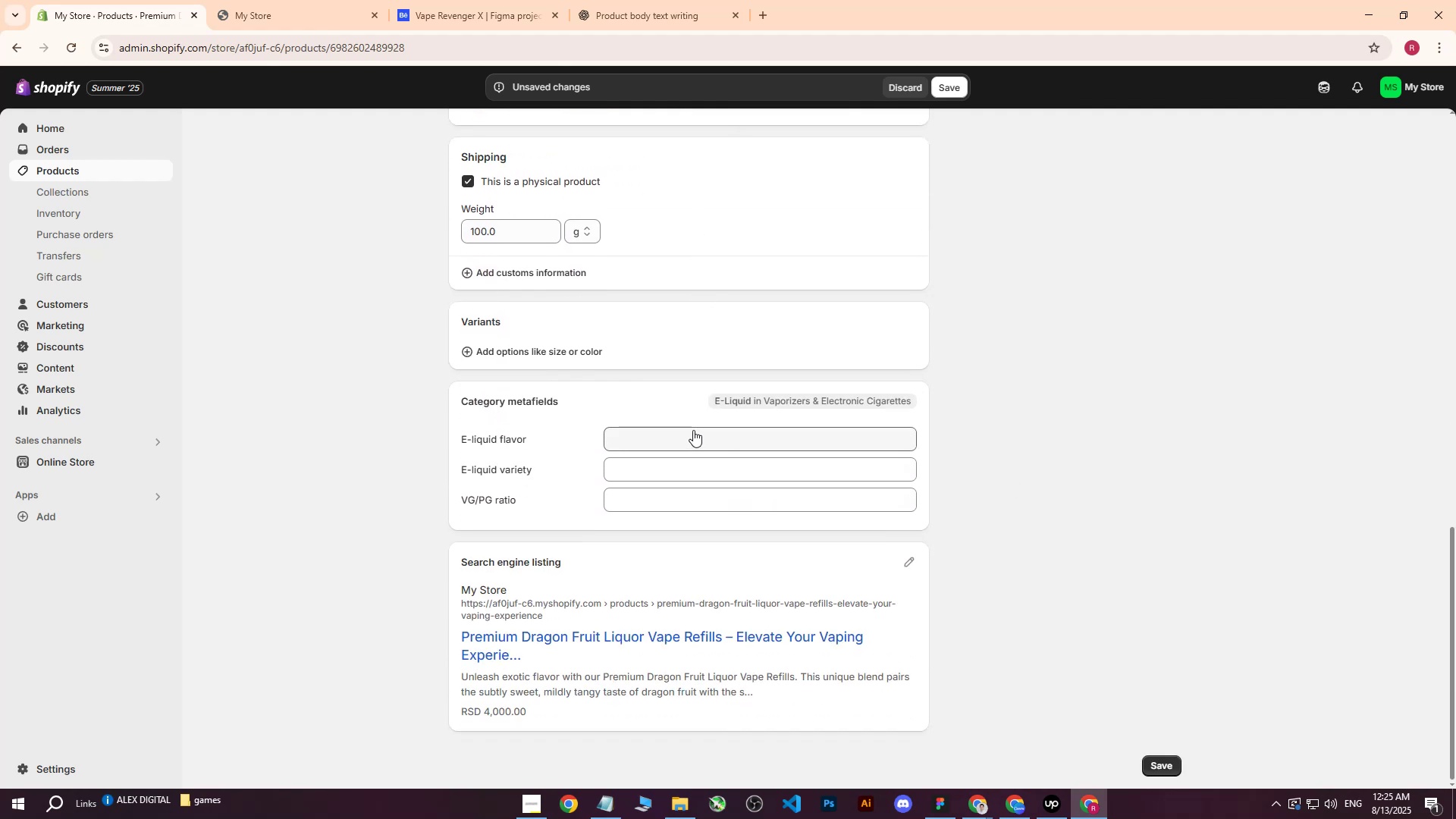 
scroll: coordinate [702, 424], scroll_direction: up, amount: 16.0
 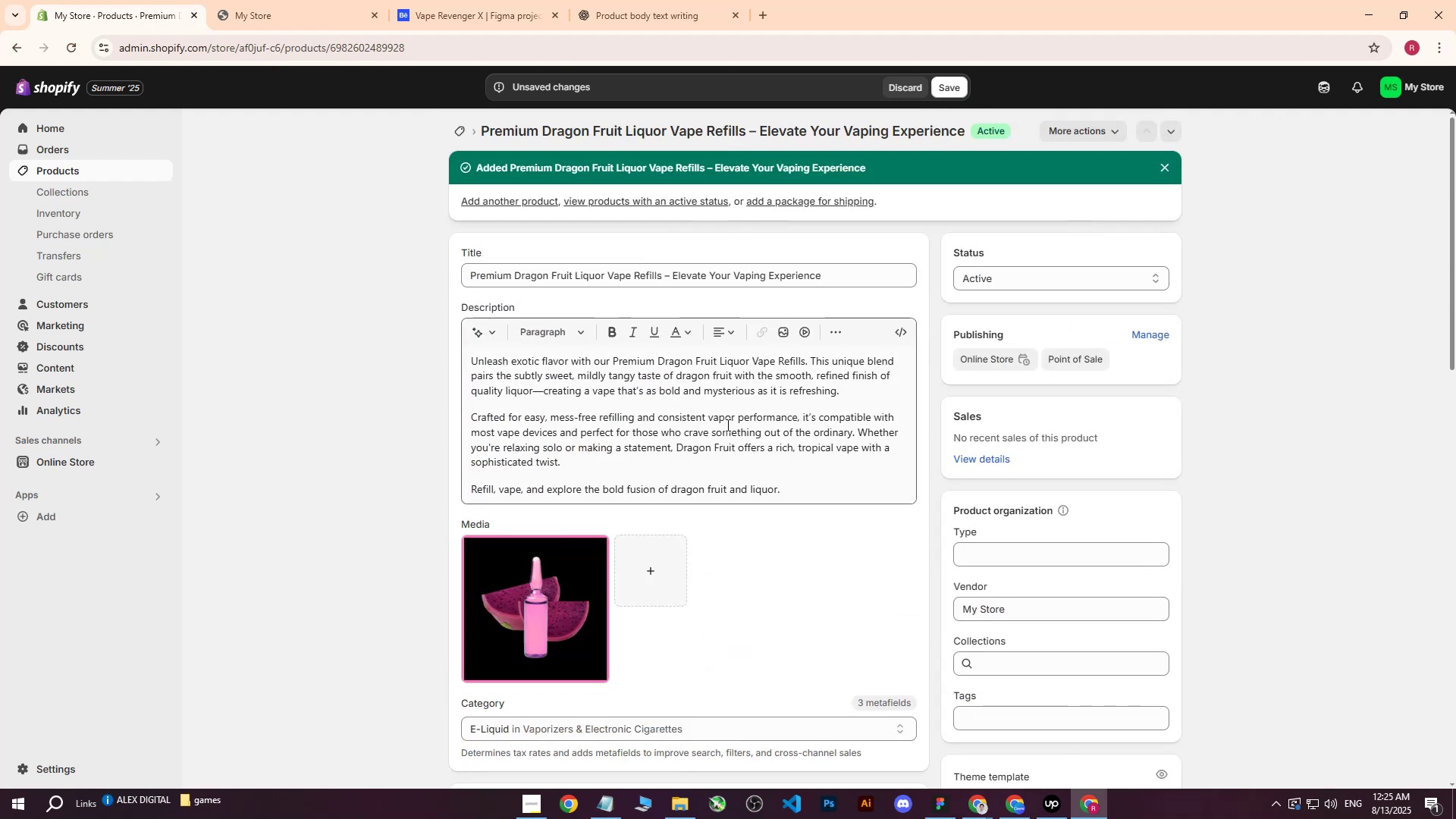 
scroll: coordinate [727, 425], scroll_direction: down, amount: 1.0
 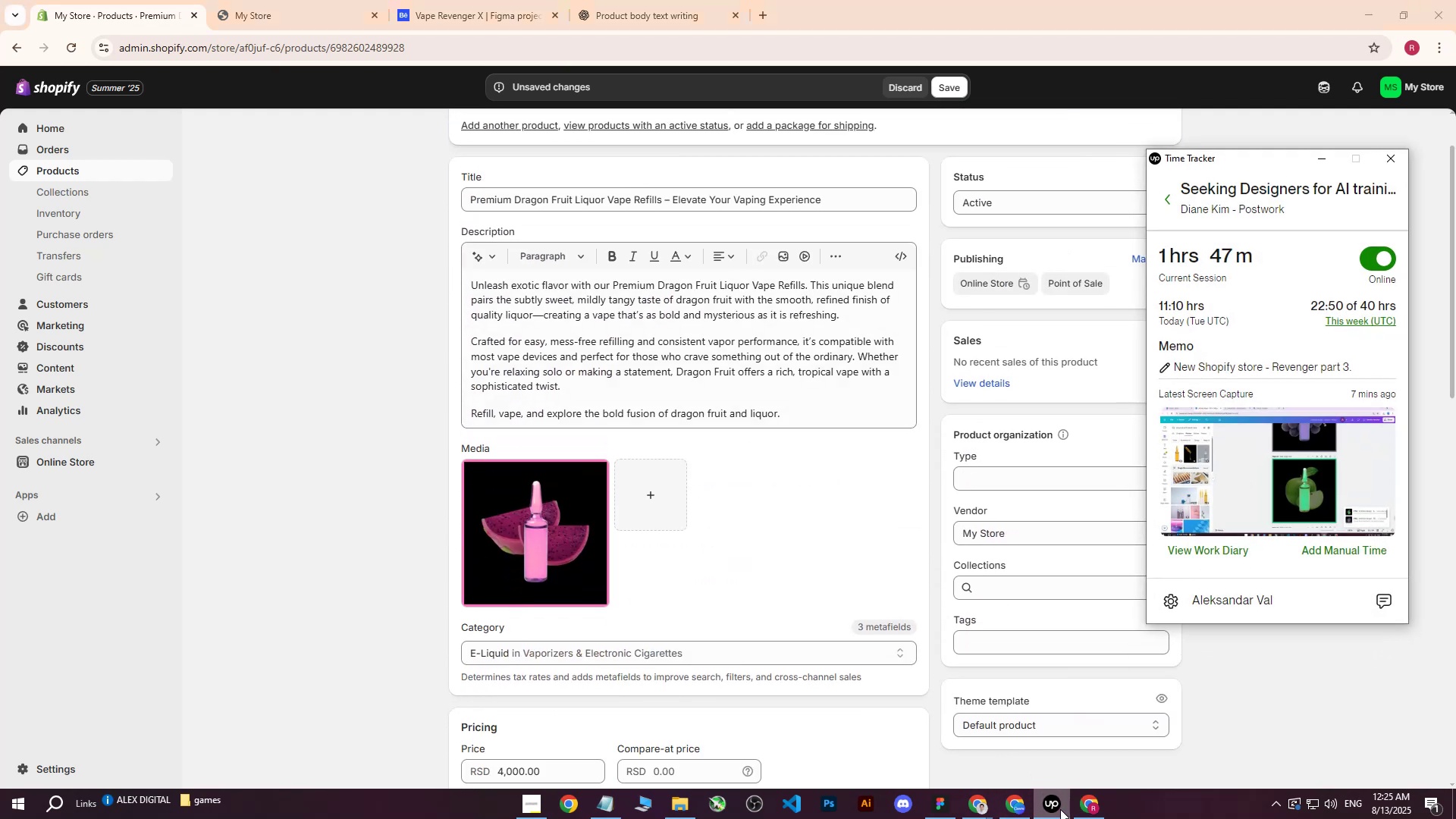 
left_click([1059, 808])
 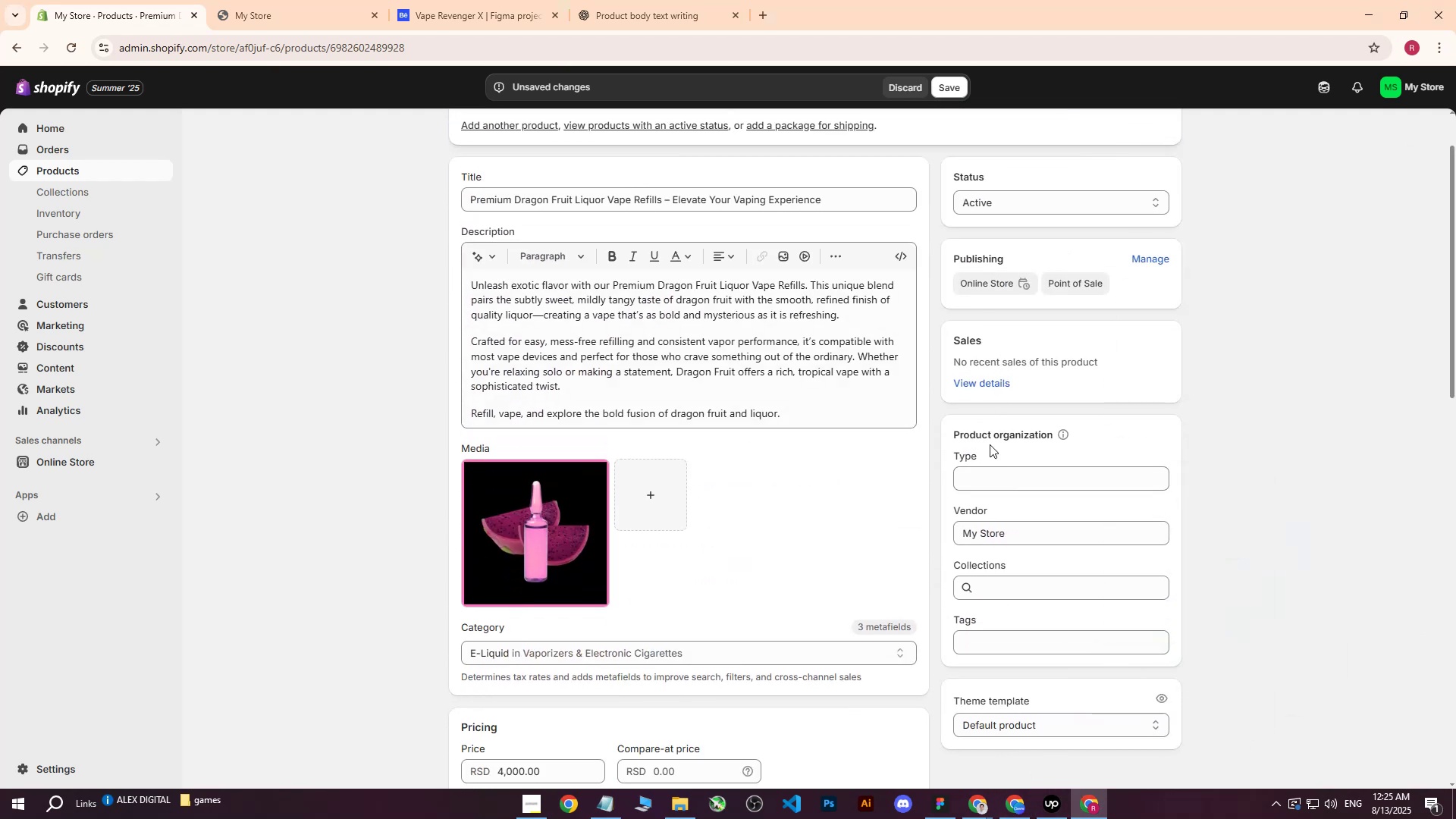 
left_click([987, 648])
 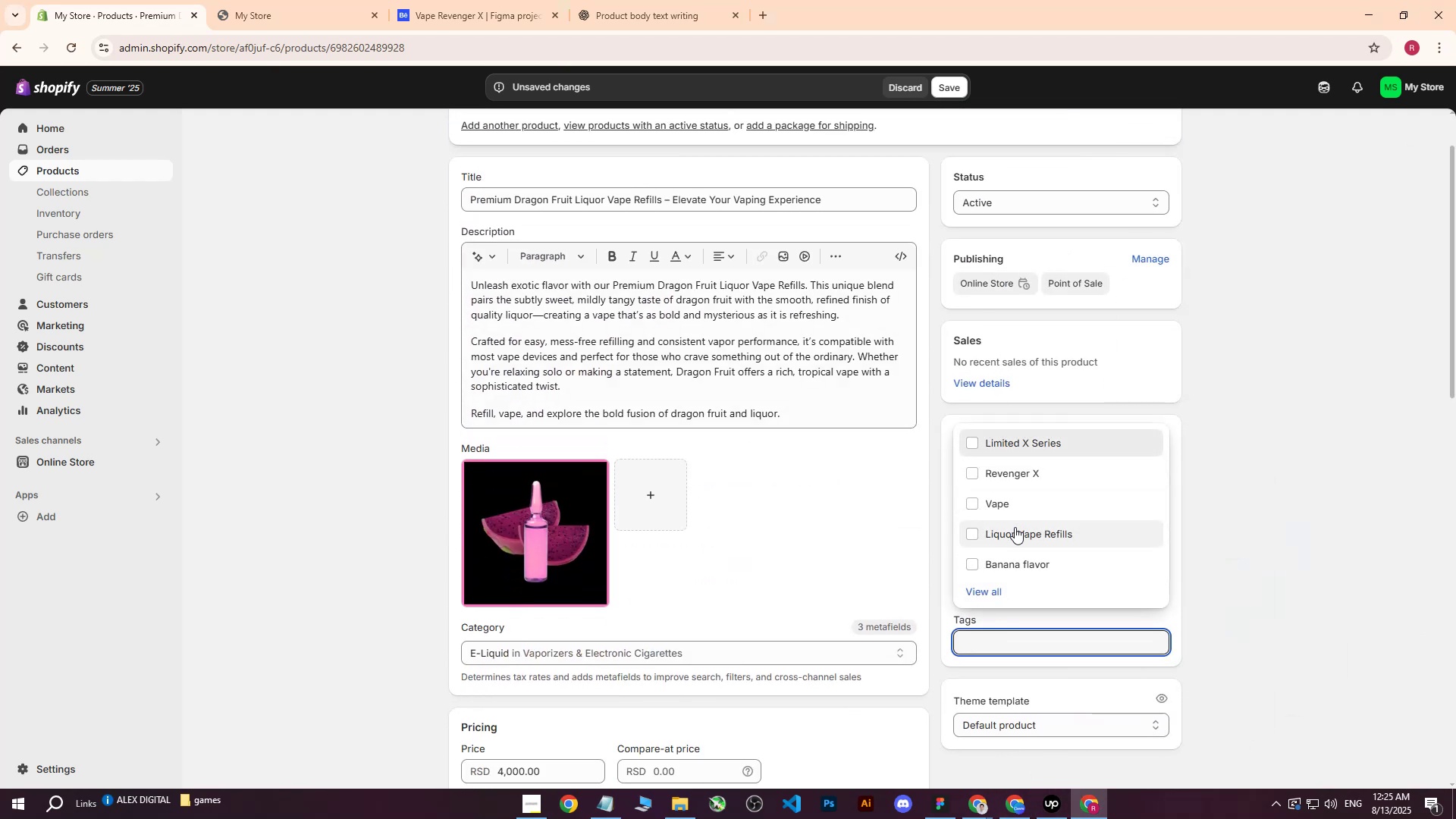 
left_click([1013, 531])
 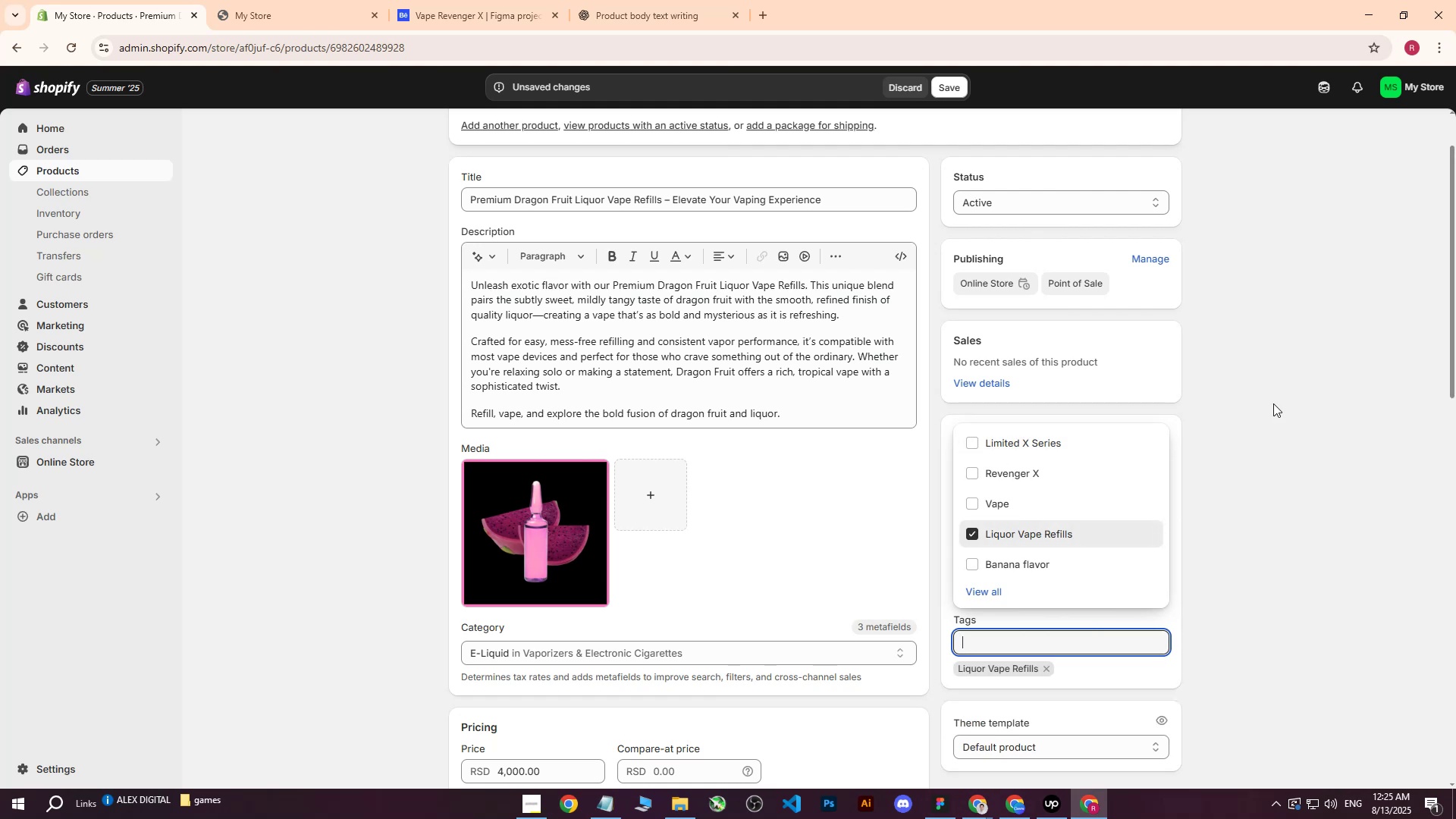 
left_click([1273, 403])
 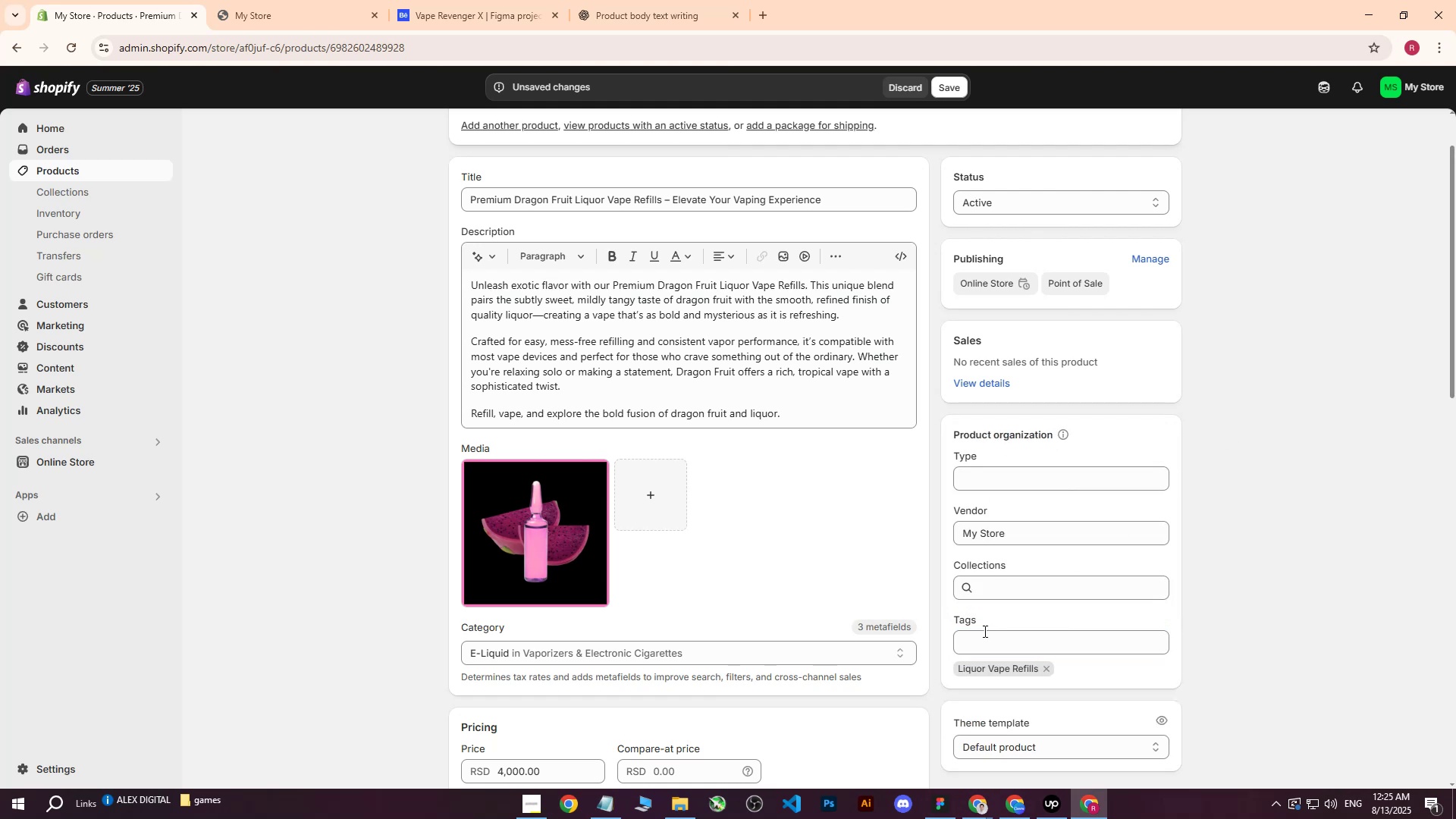 
left_click([980, 639])
 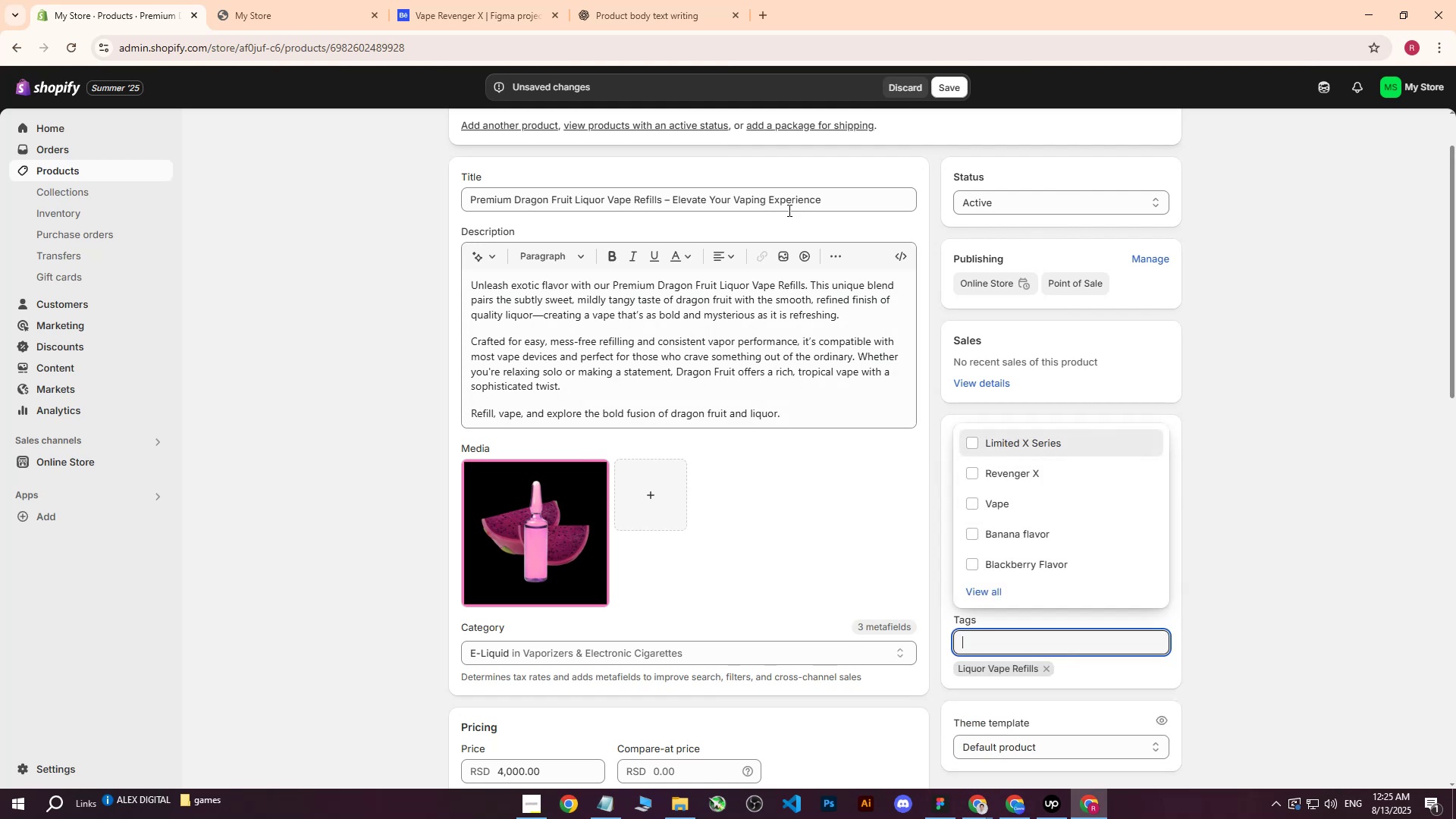 
left_click([822, 203])
 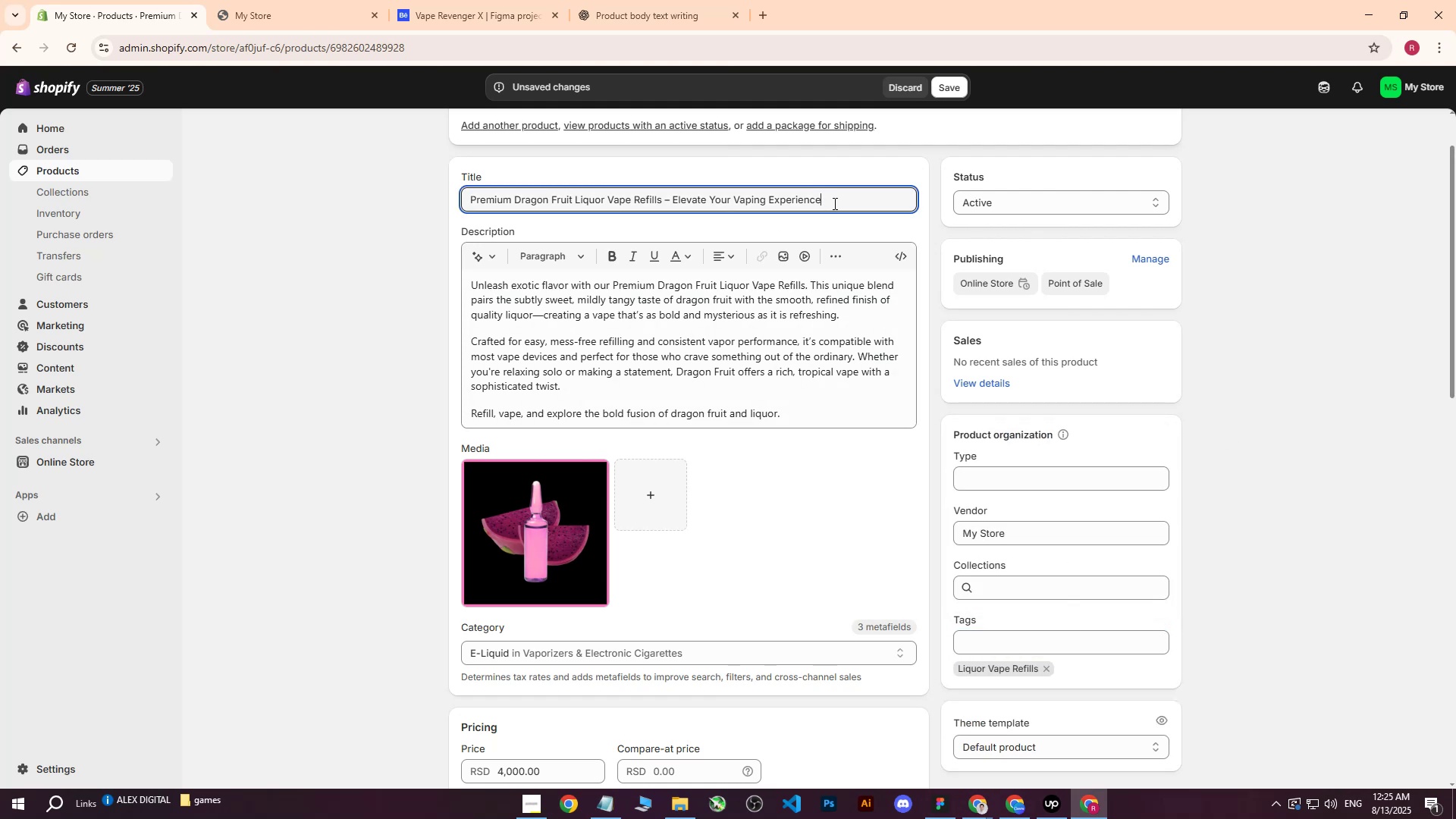 
left_click_drag(start_coordinate=[833, 203], to_coordinate=[391, 202])
 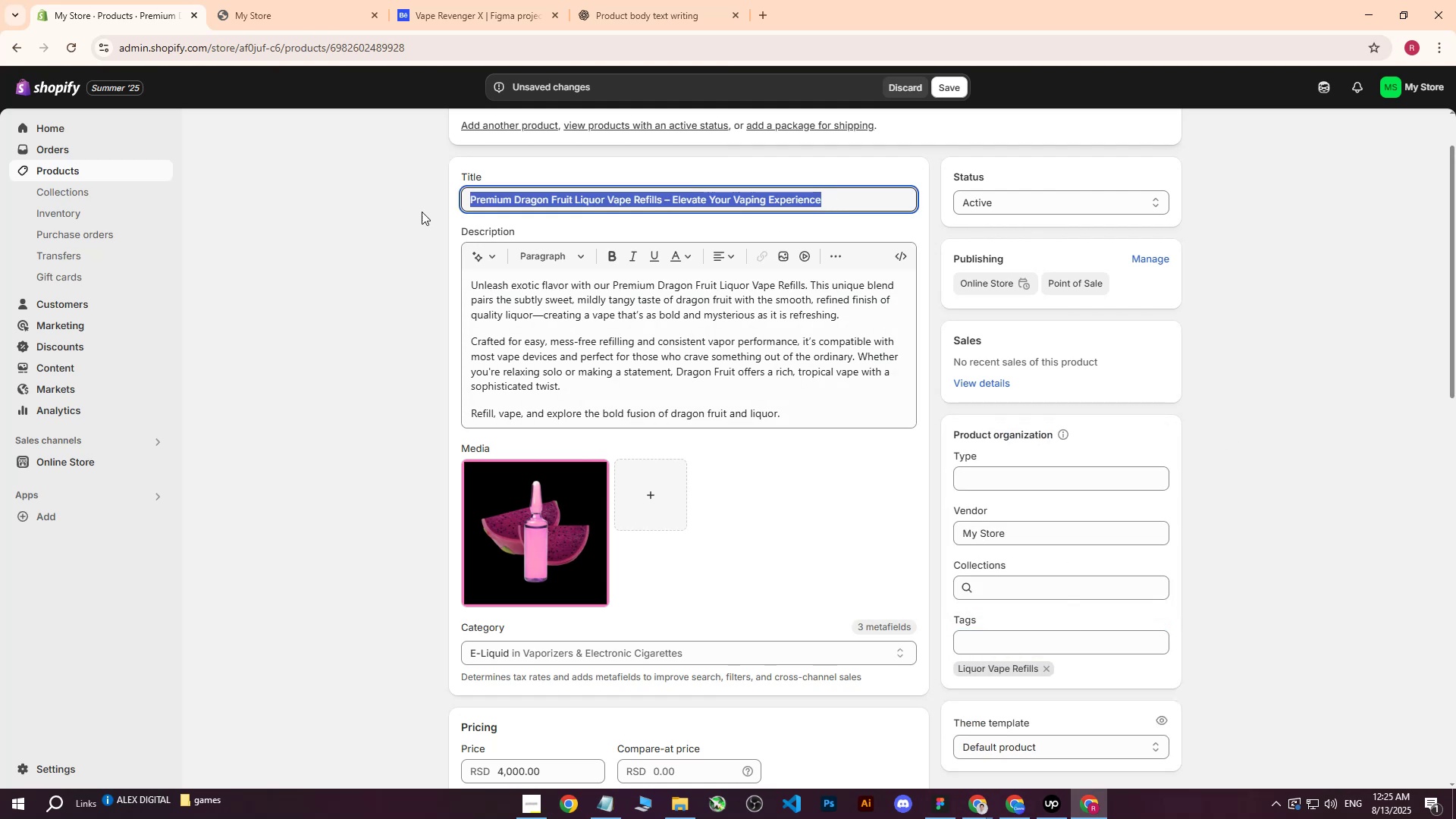 
key(Control+ControlLeft)
 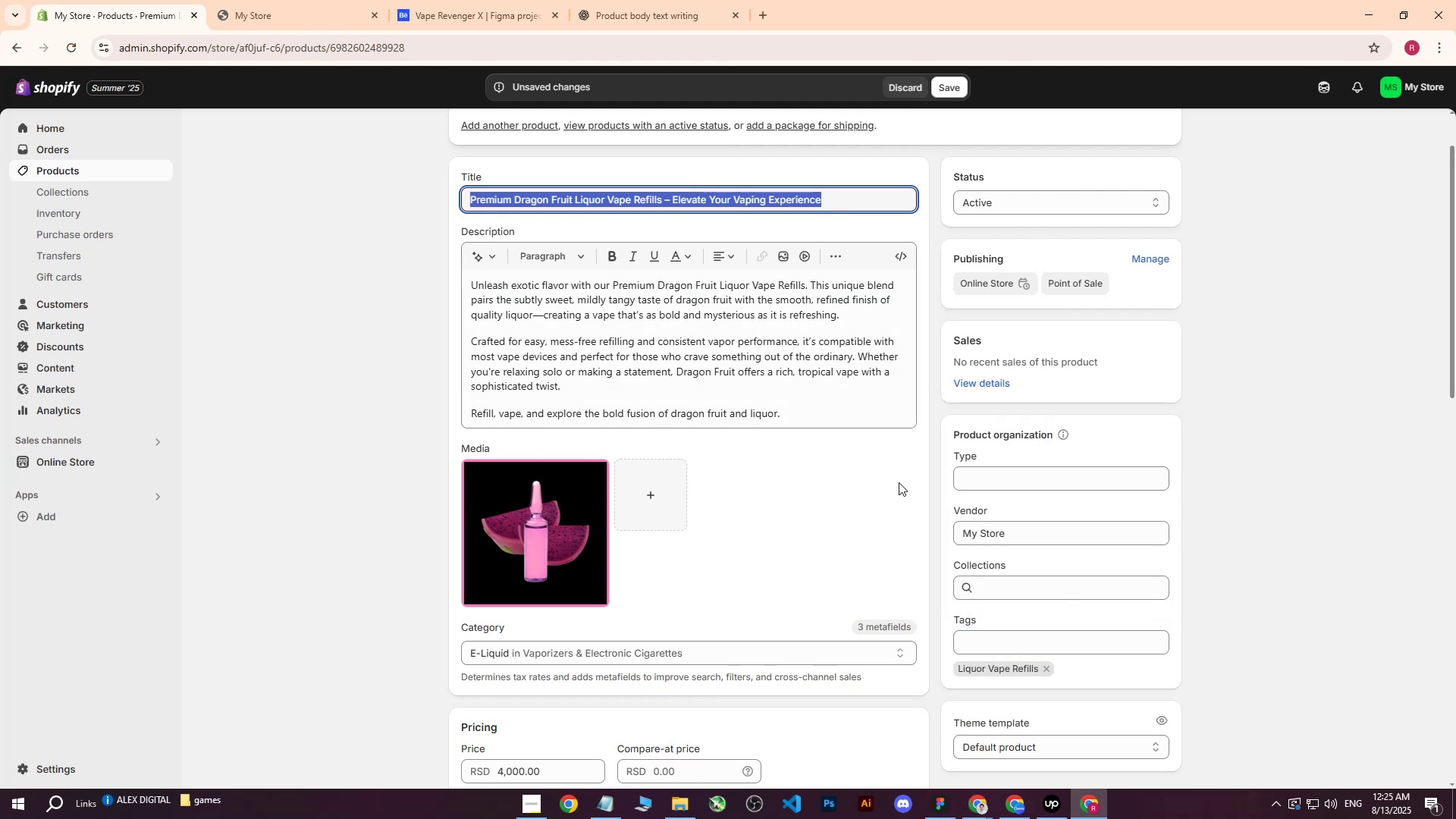 
key(Control+C)
 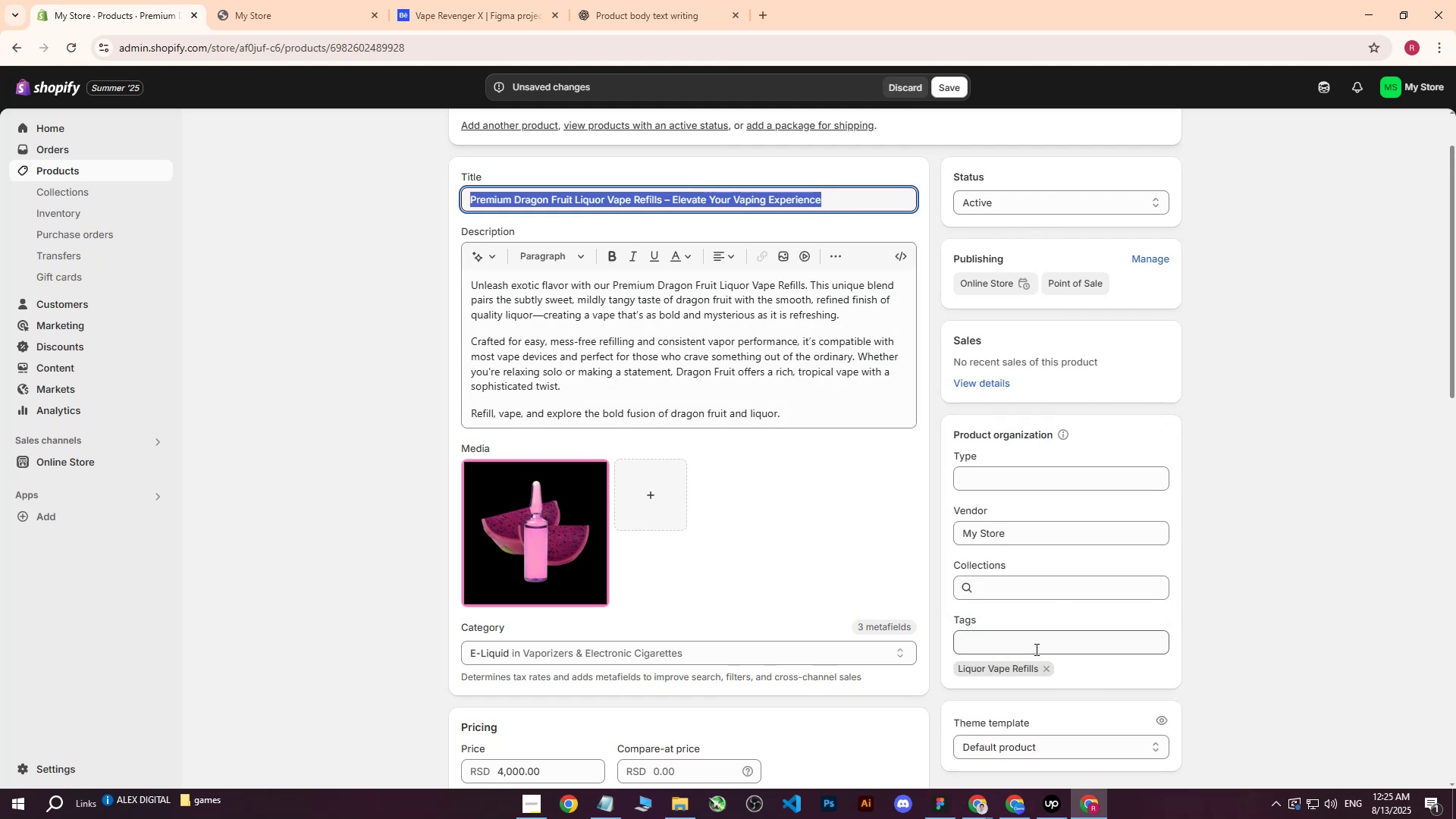 
left_click([1033, 648])
 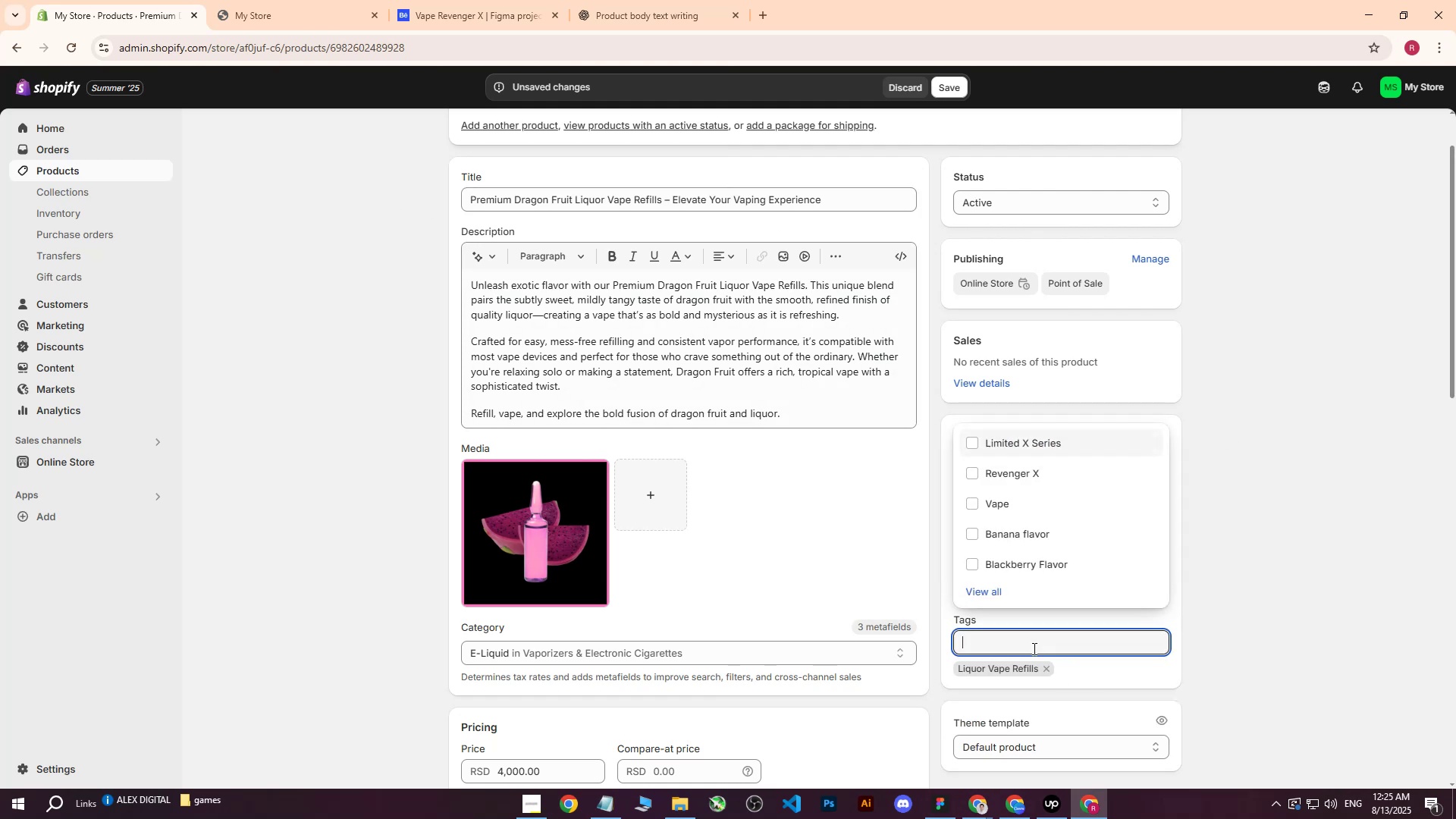 
key(Control+ControlLeft)
 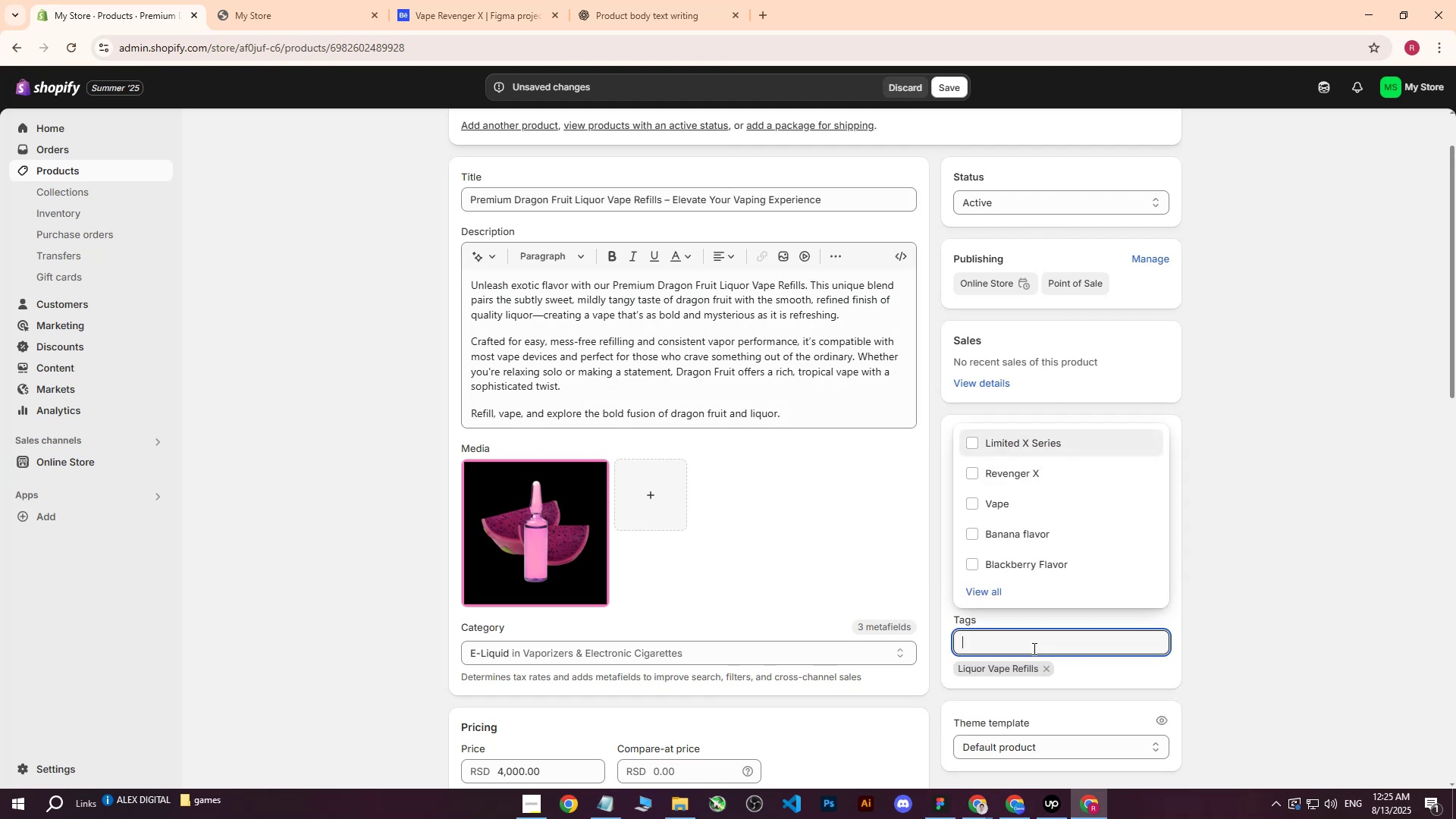 
key(Control+V)
 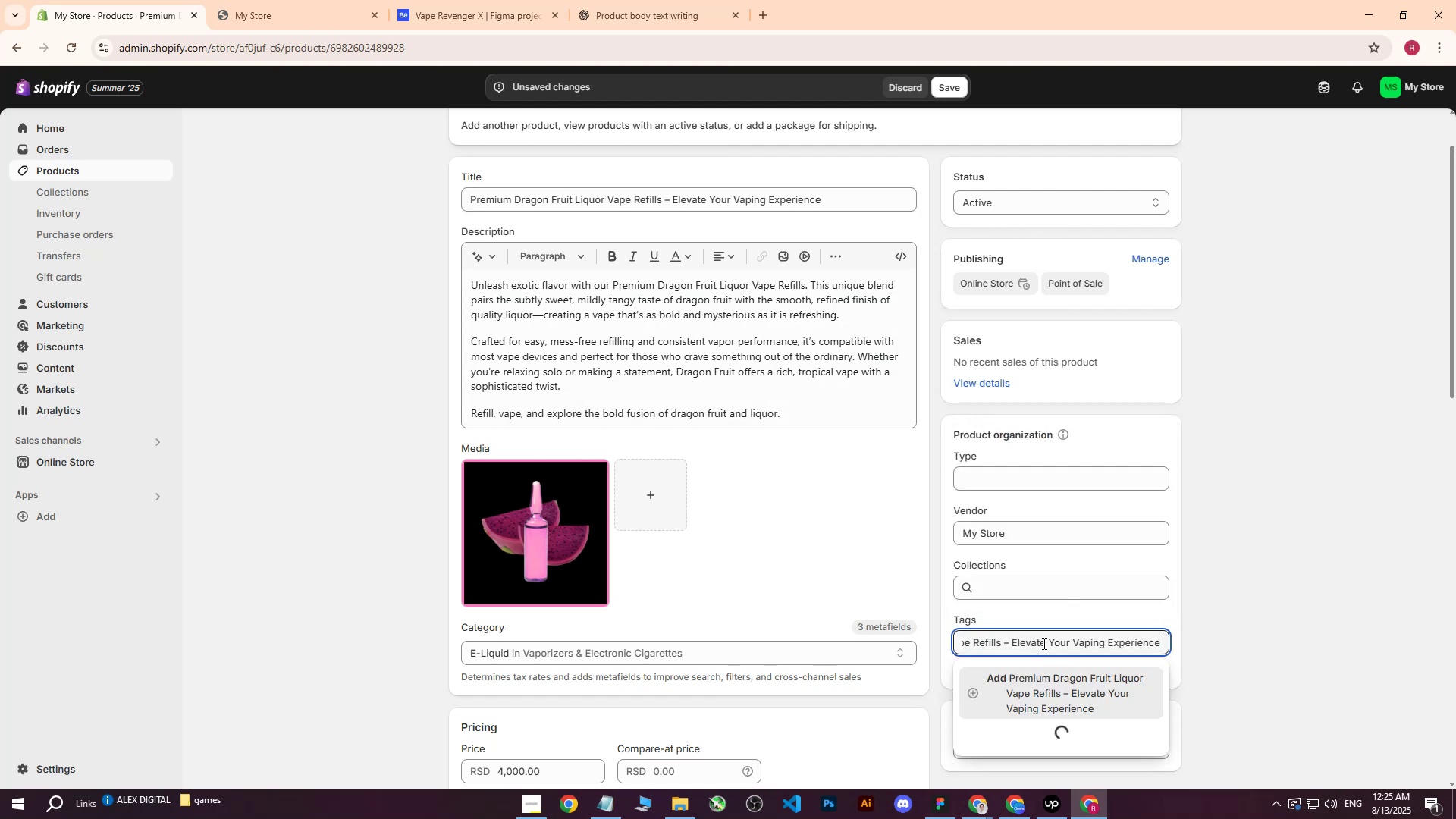 
key(Enter)
 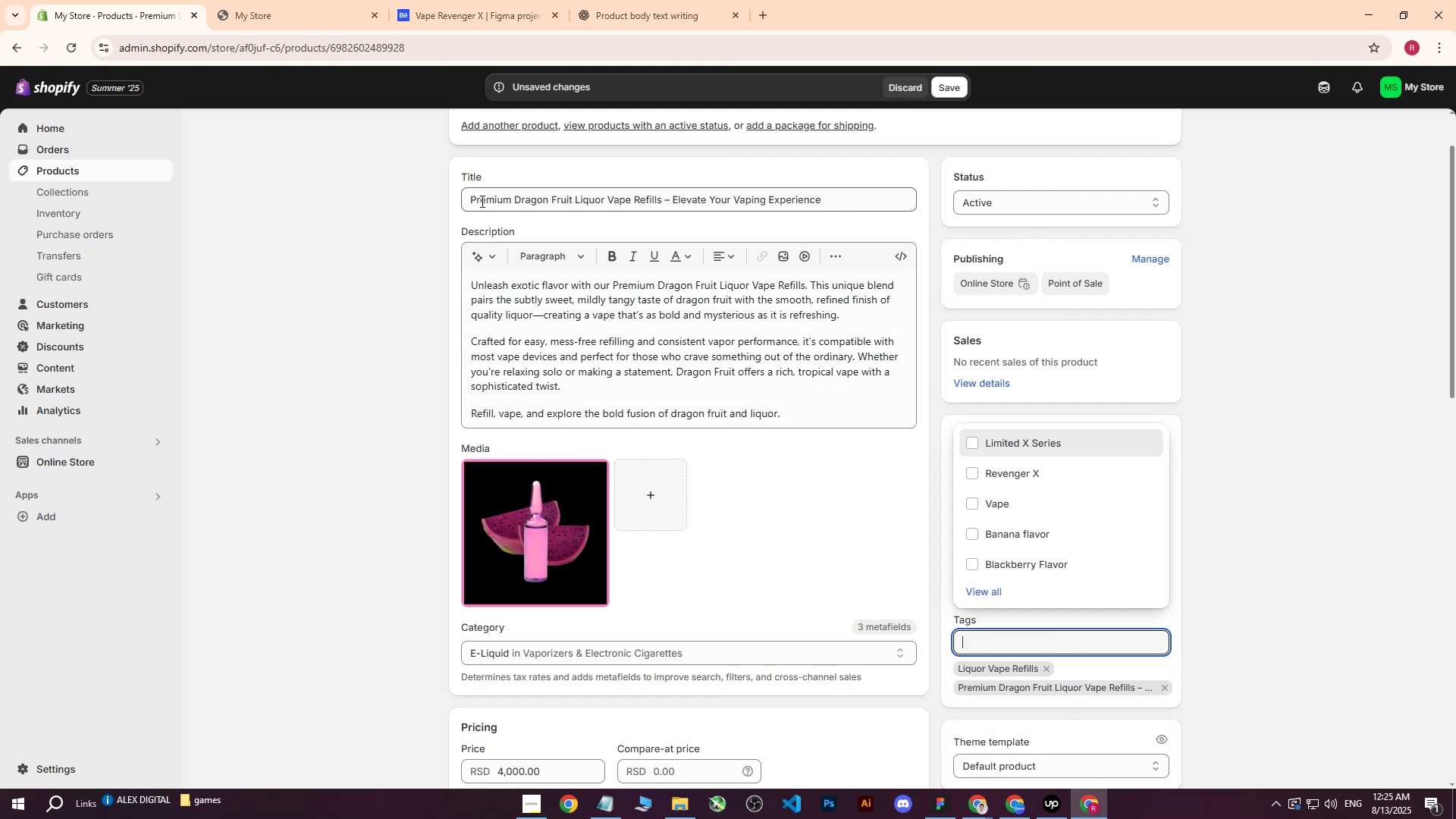 
left_click_drag(start_coordinate=[472, 200], to_coordinate=[661, 206])
 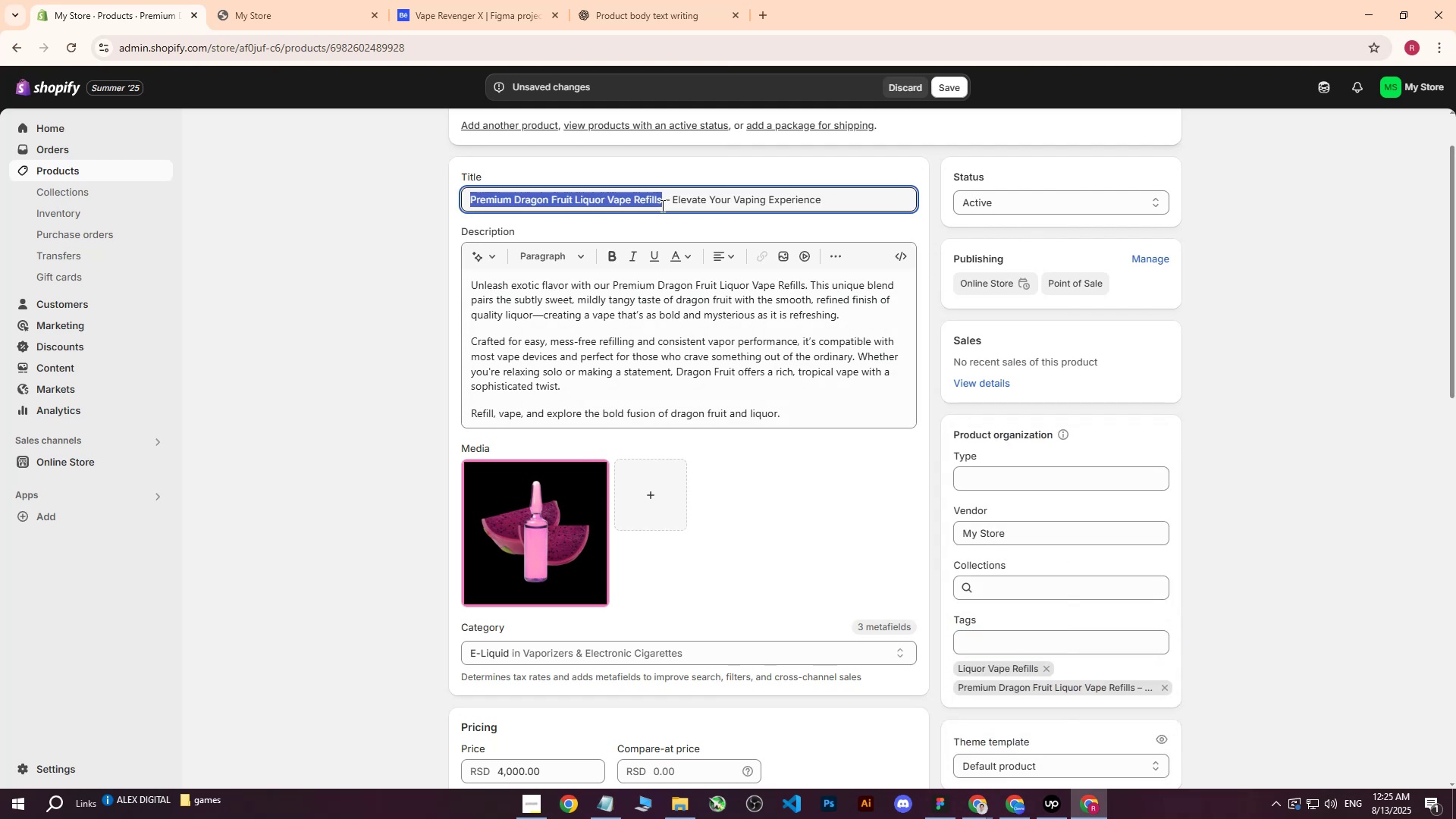 
key(Control+ControlLeft)
 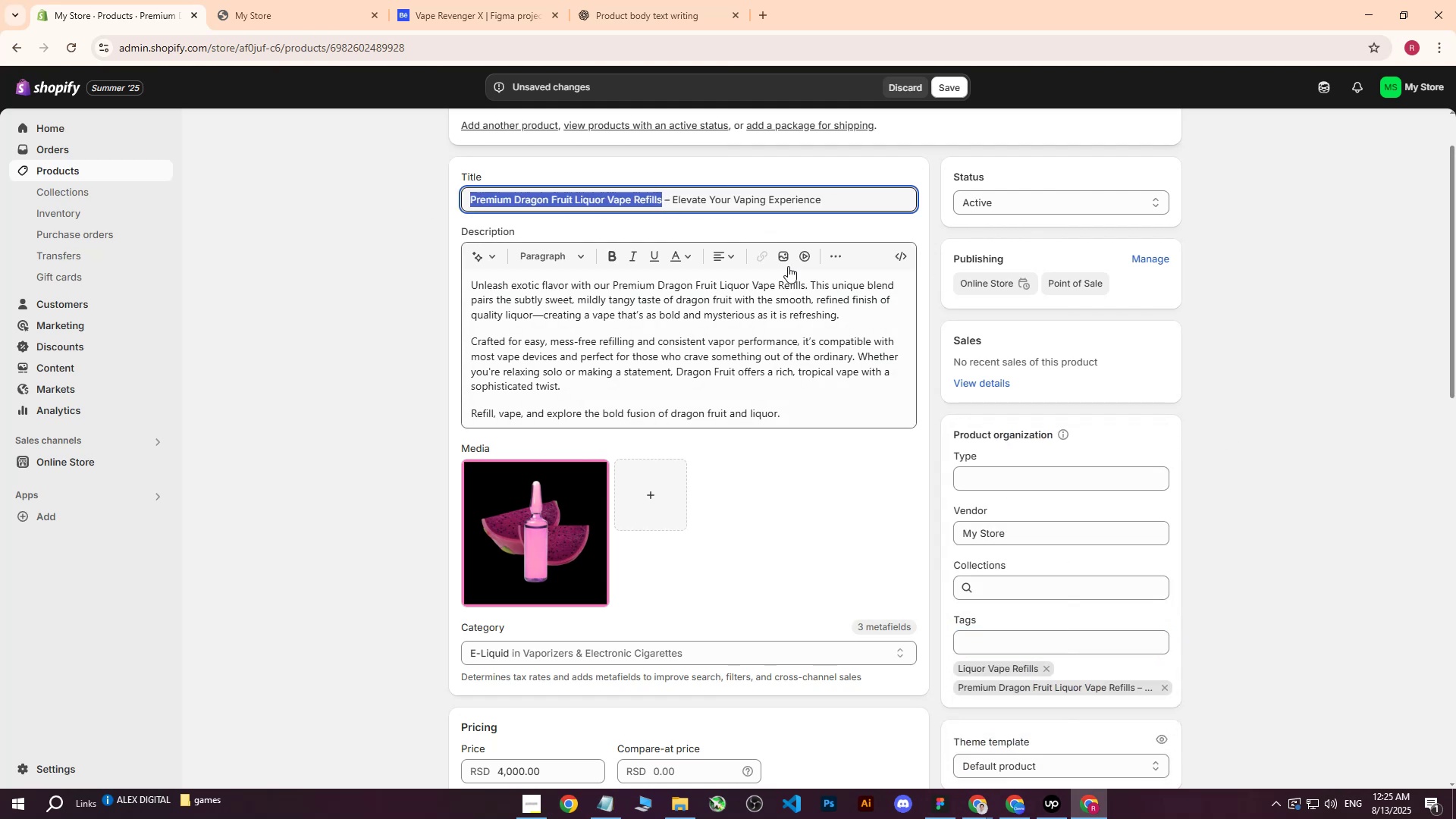 
key(Control+C)
 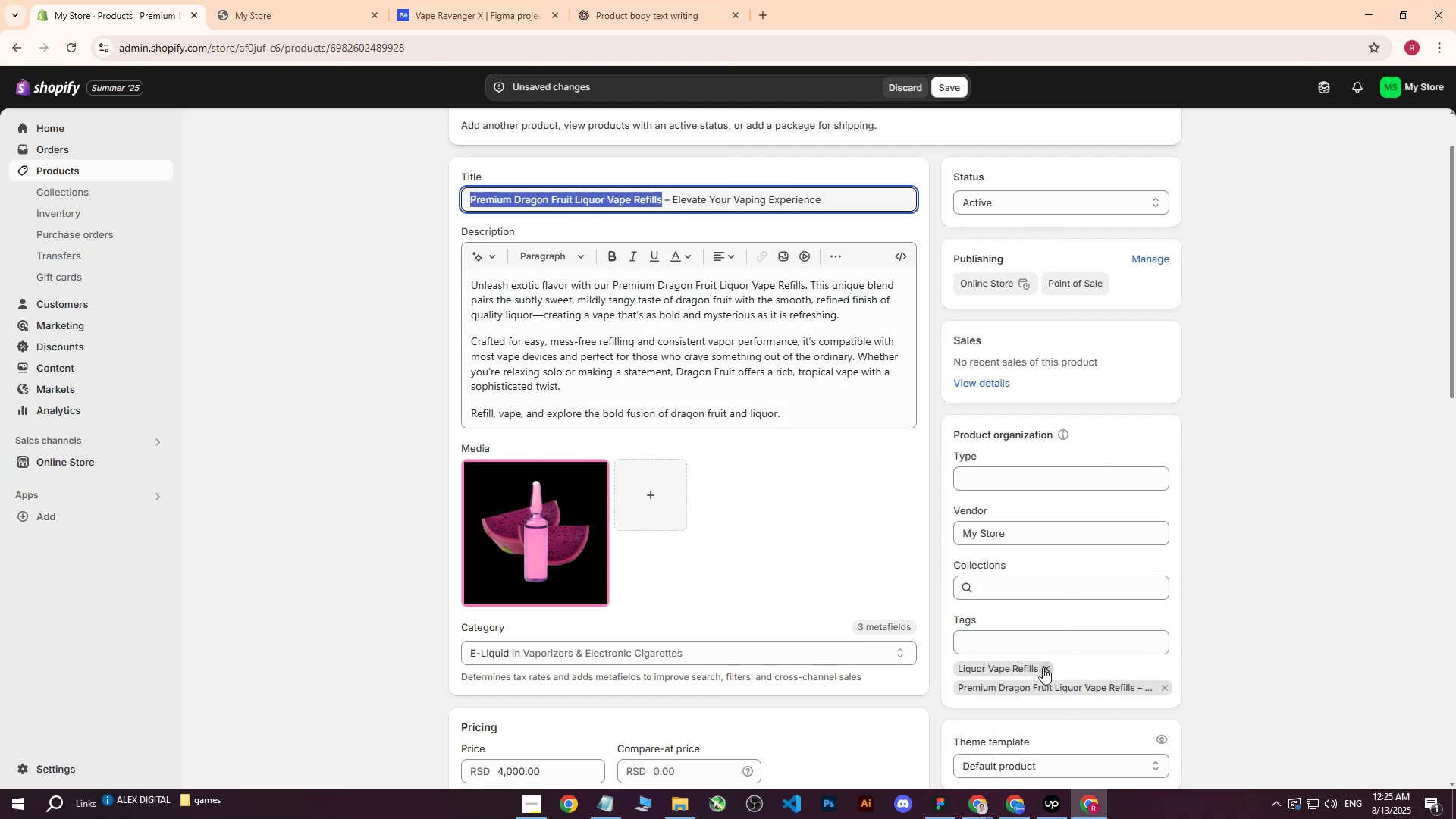 
left_click([1036, 648])
 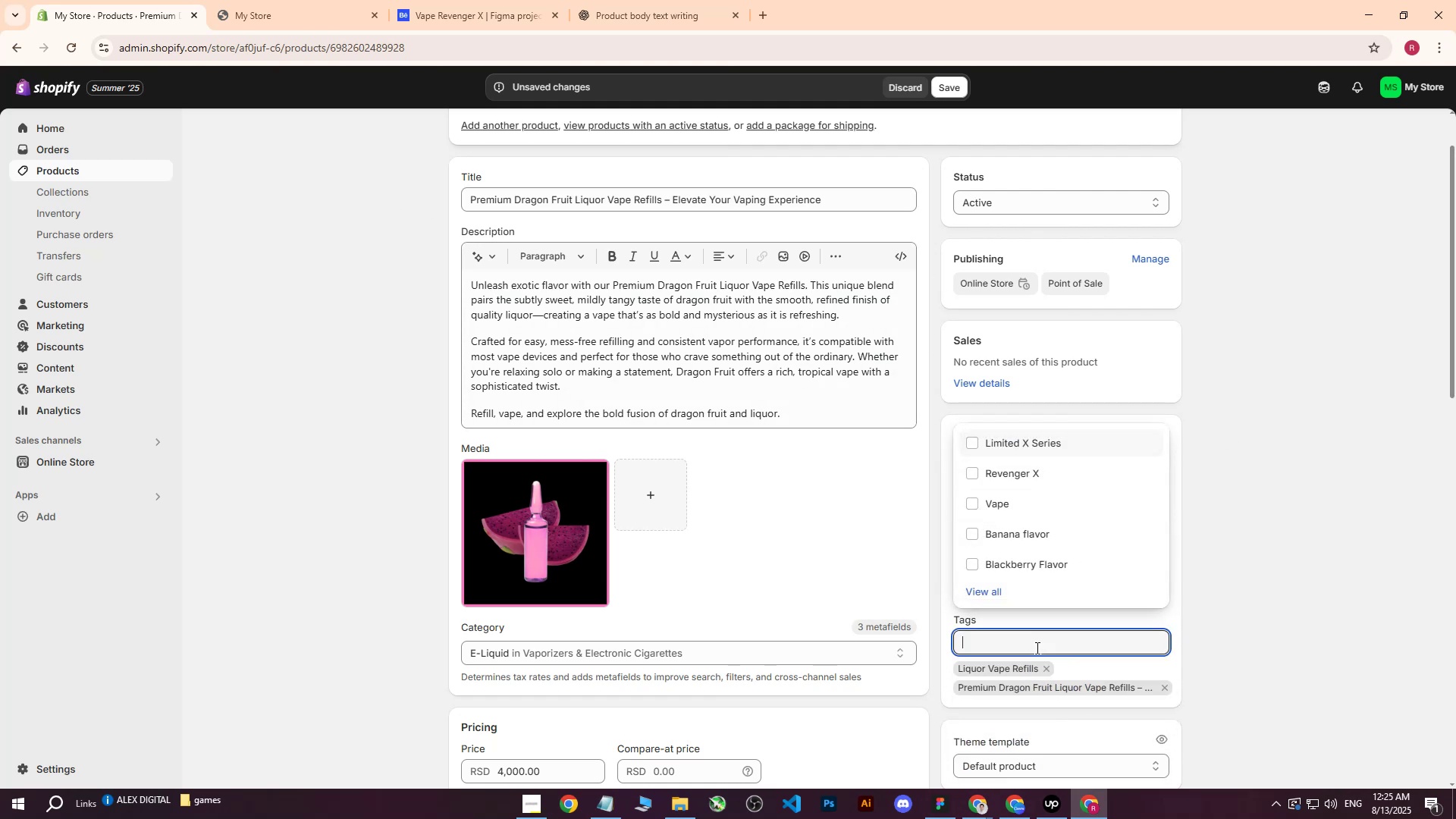 
key(Control+ControlLeft)
 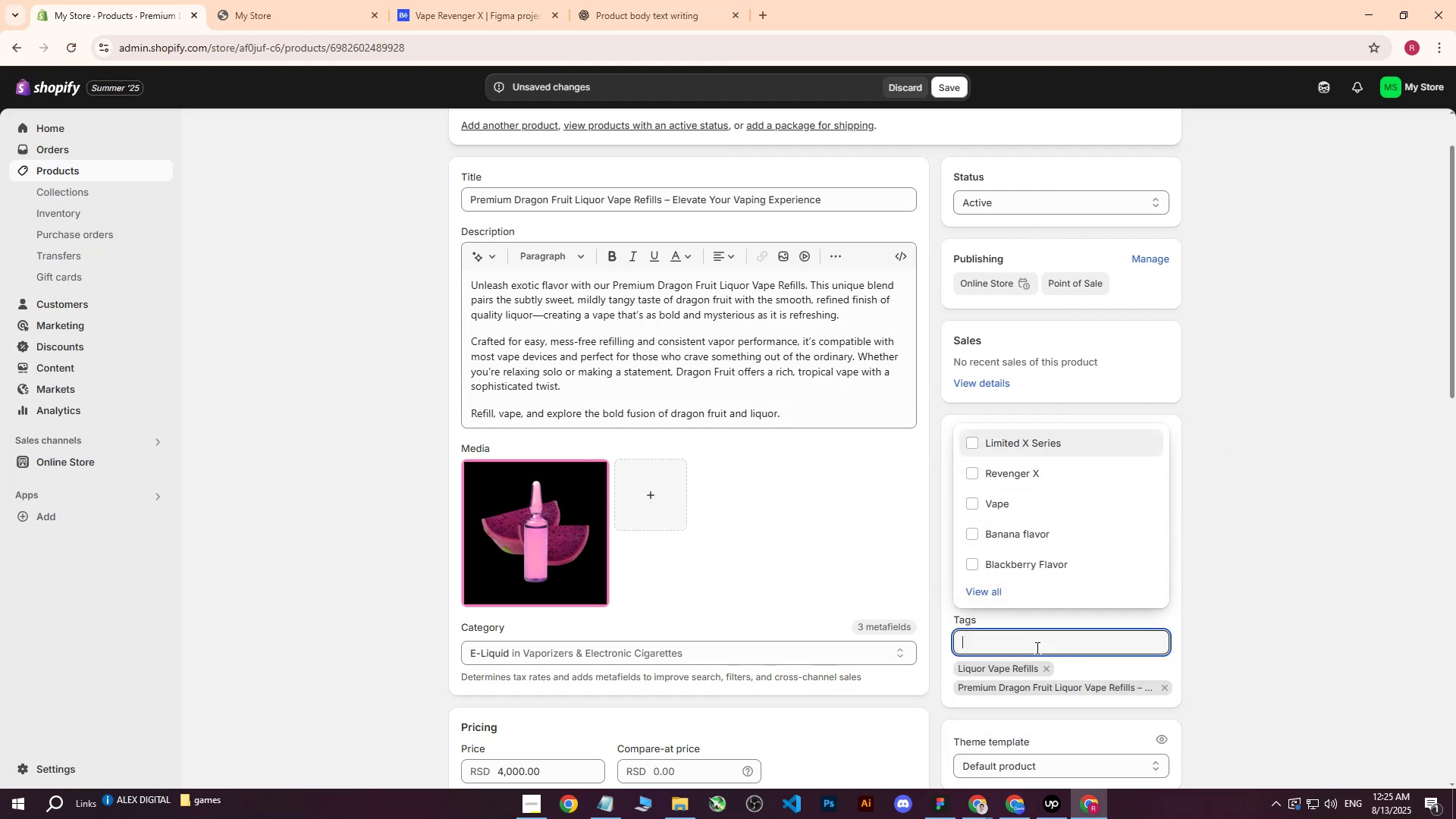 
key(Control+V)
 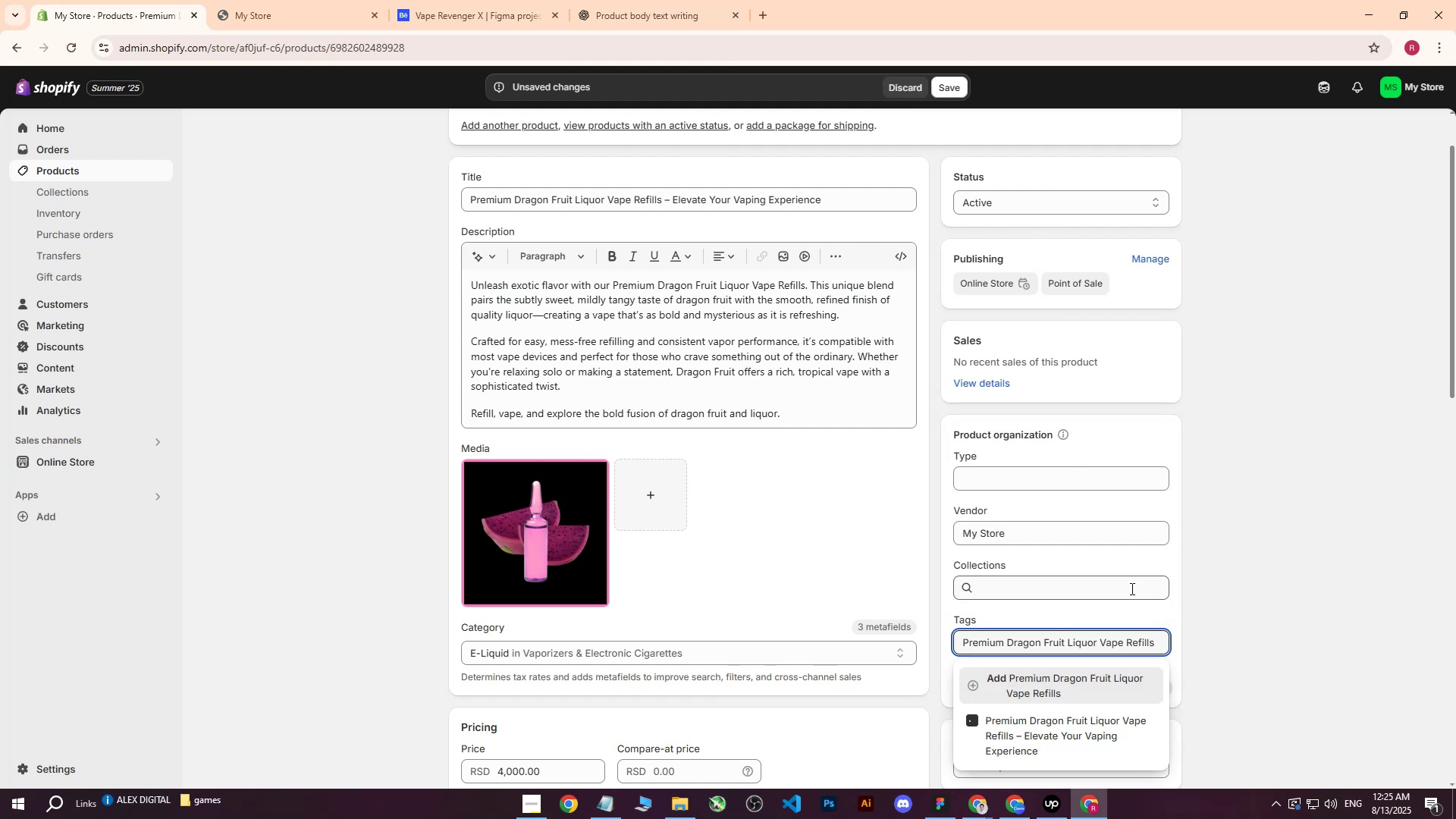 
key(Enter)
 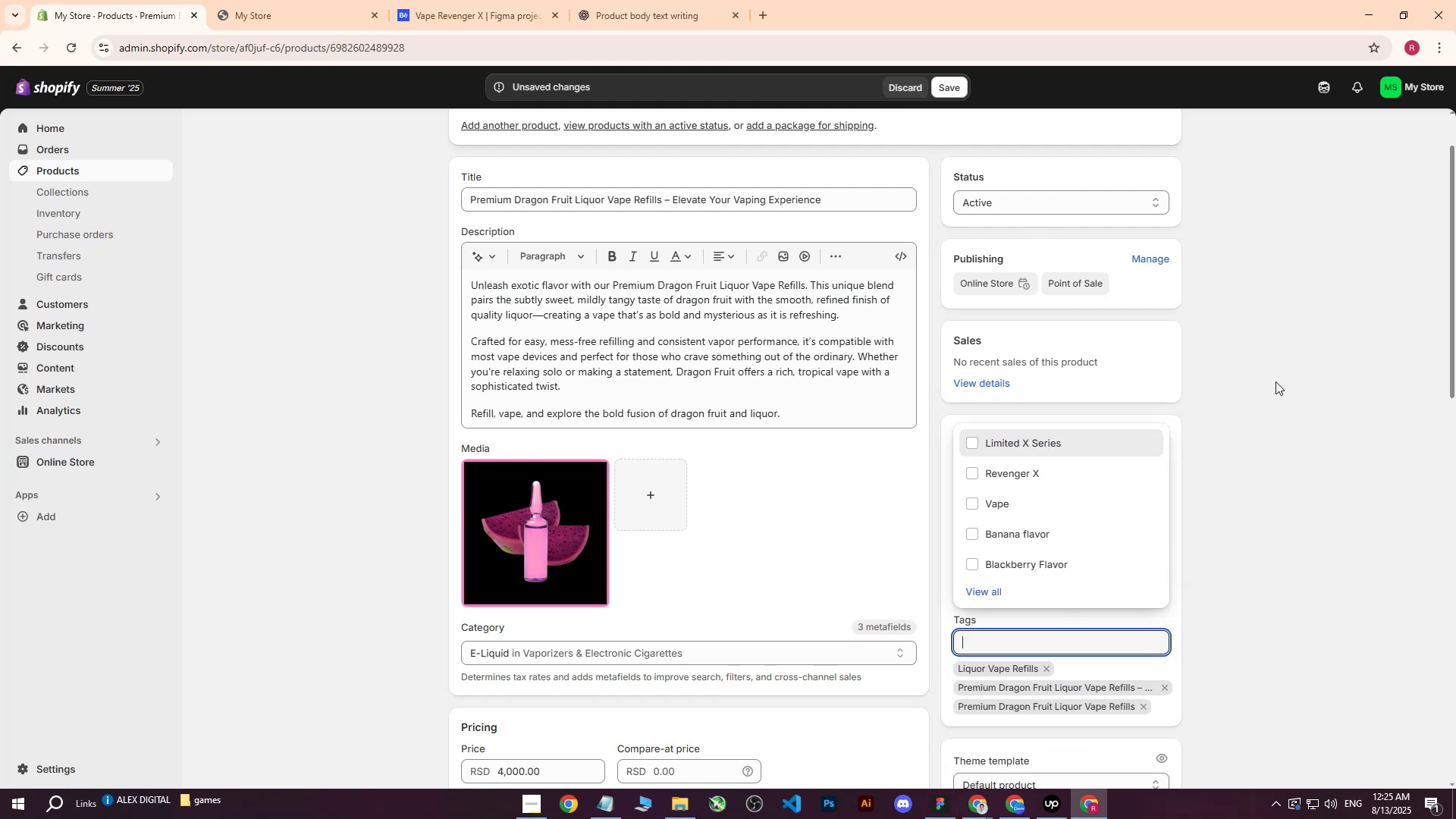 
left_click([1276, 381])
 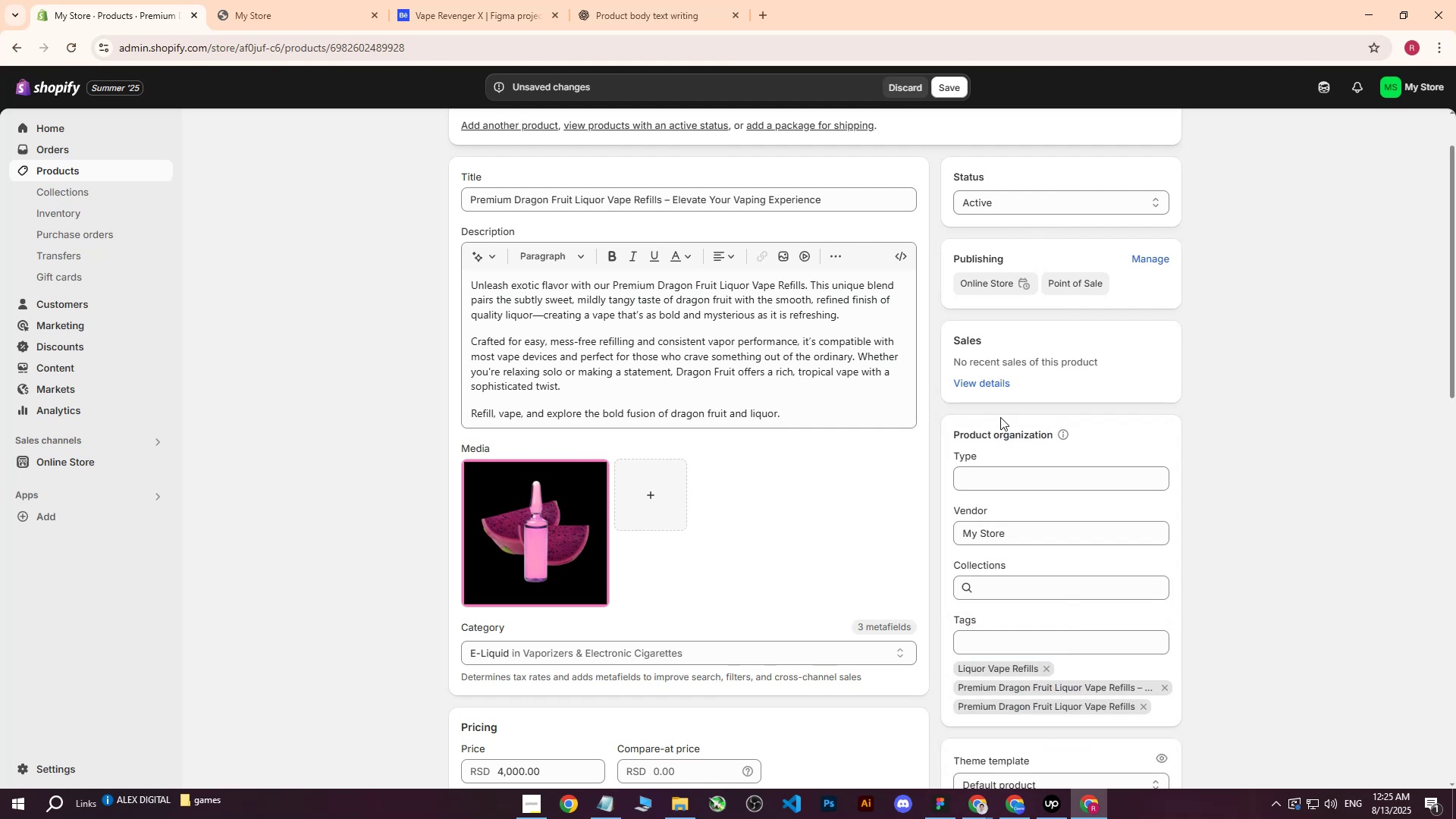 
scroll: coordinate [997, 418], scroll_direction: up, amount: 1.0
 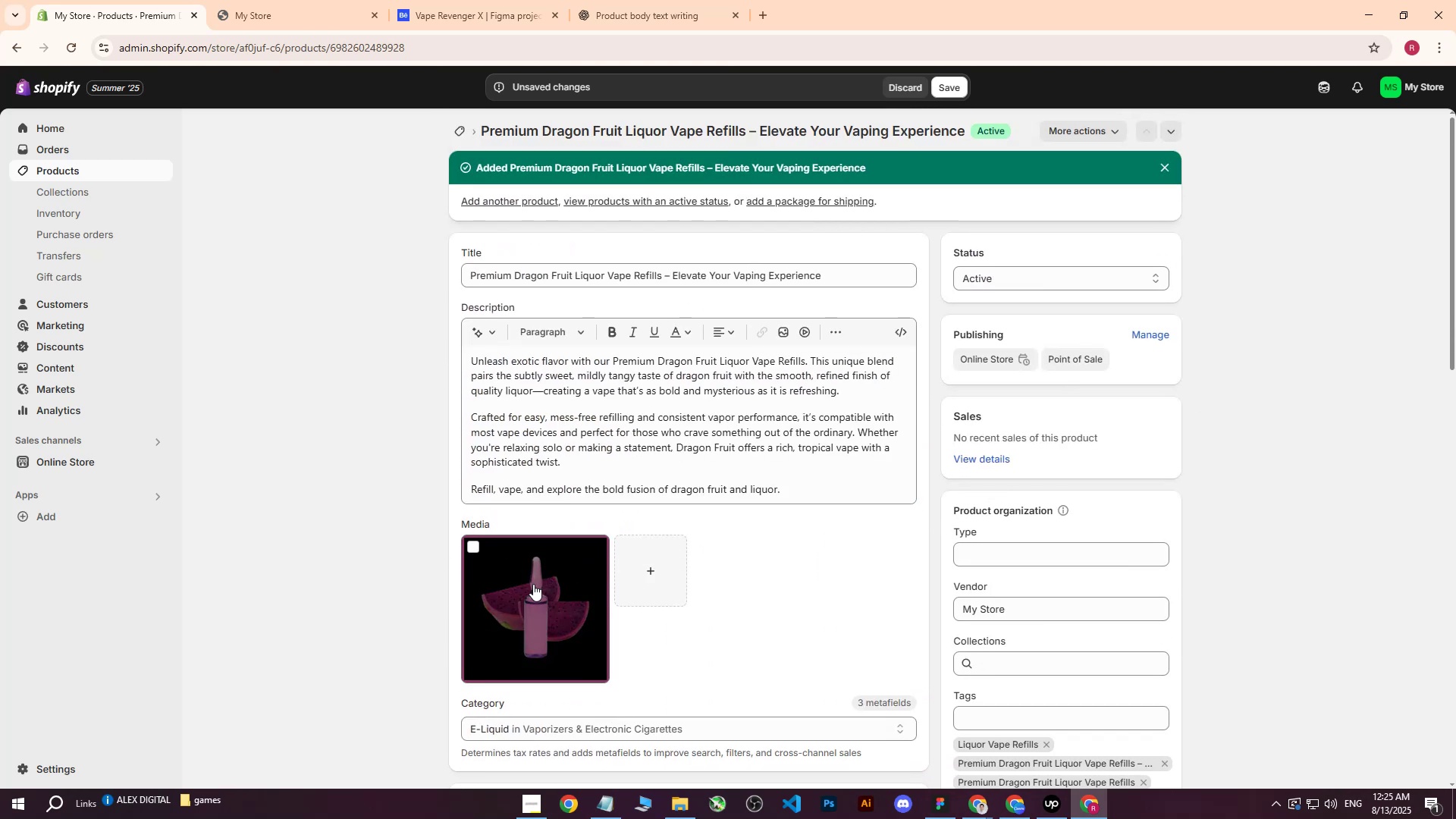 
left_click([533, 592])
 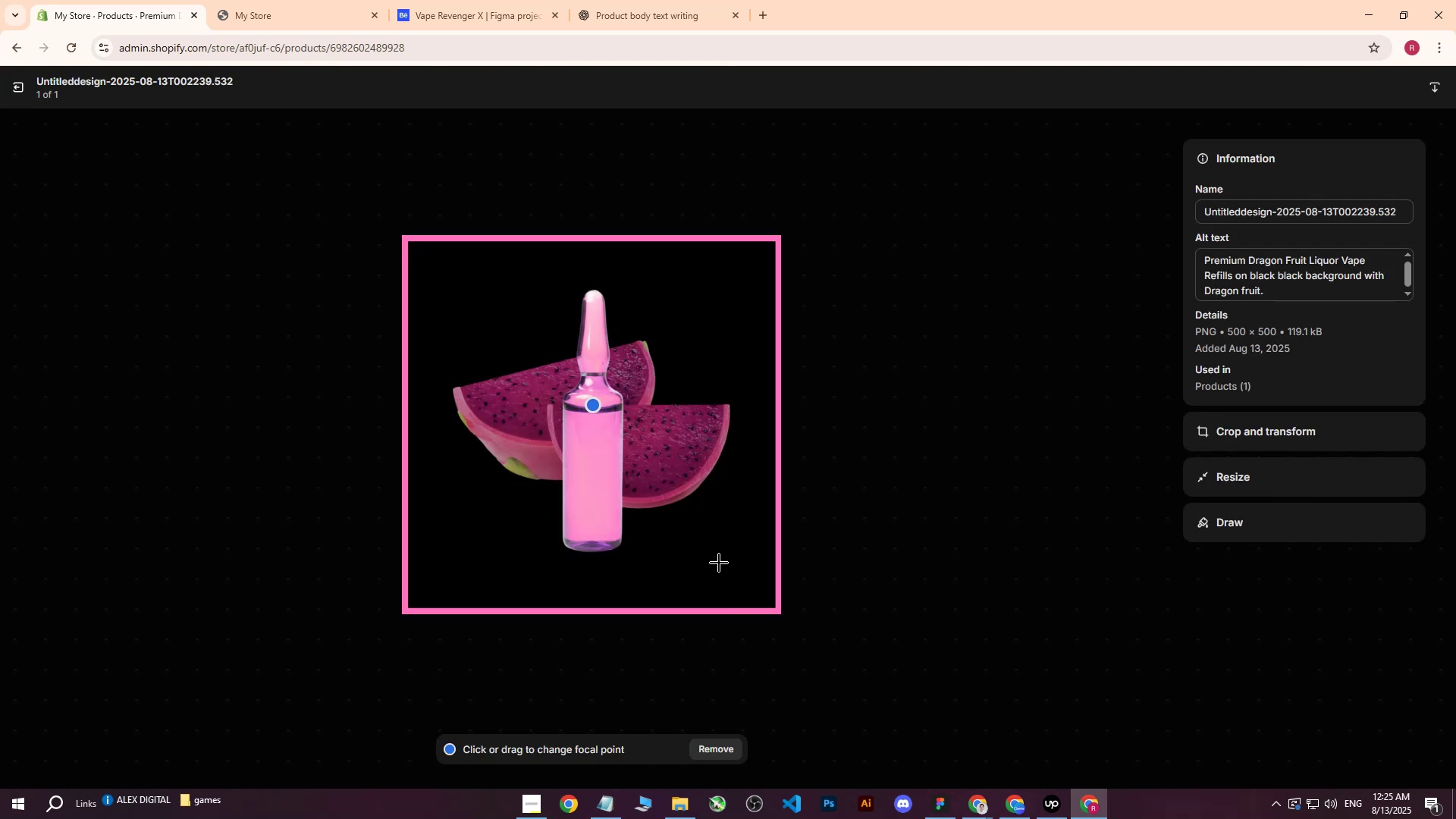 
key(Escape)
 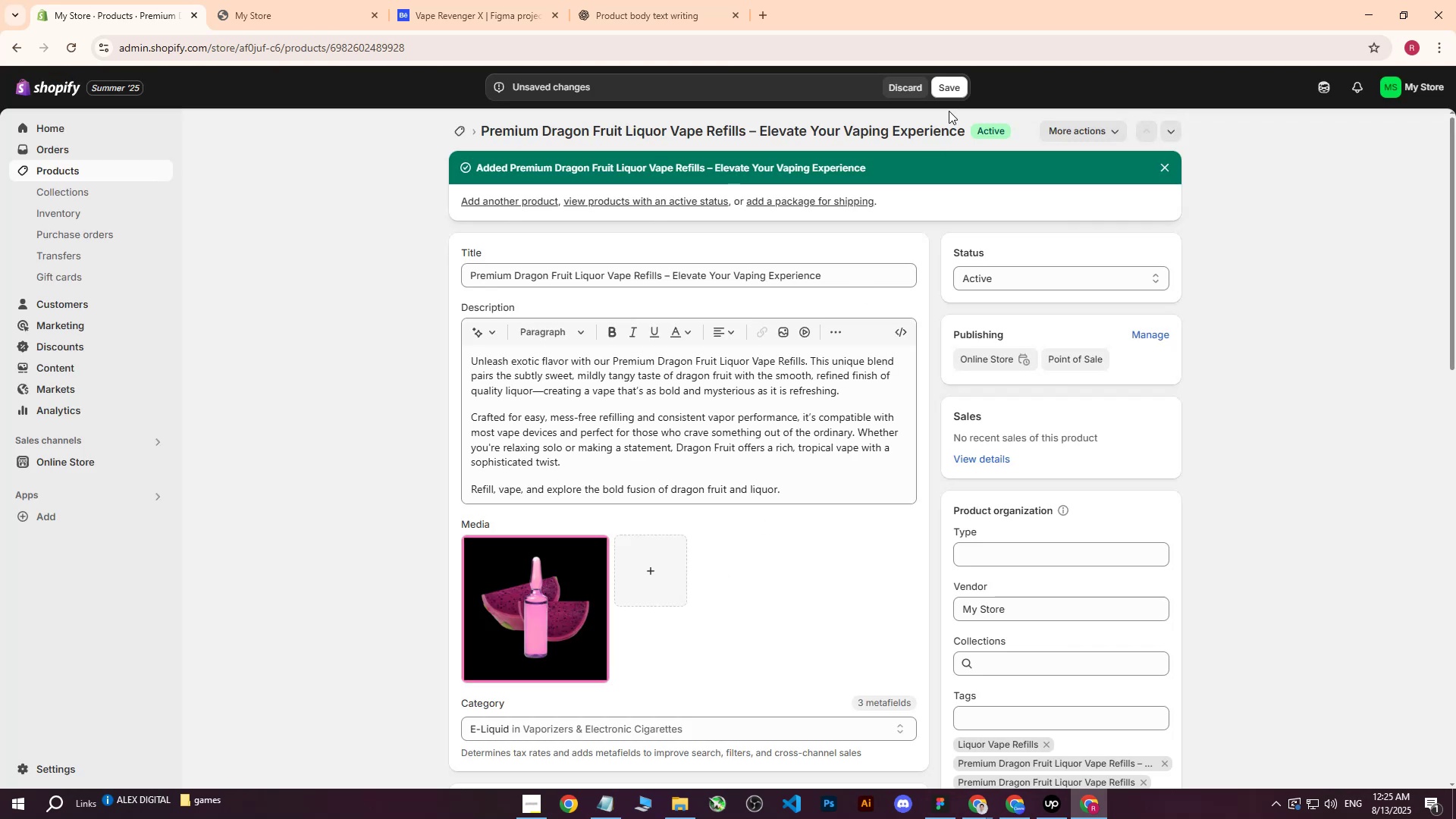 
left_click([953, 94])
 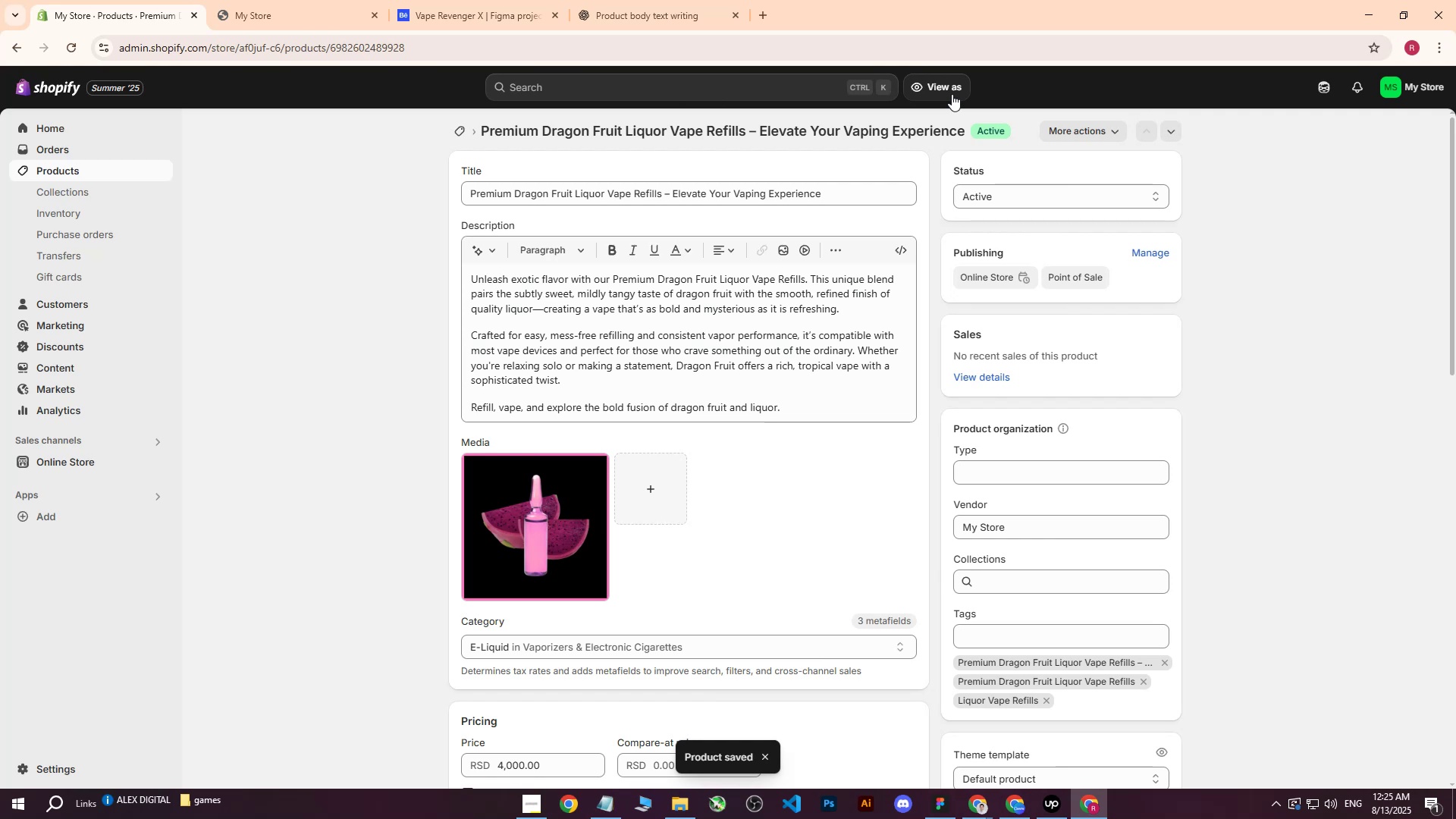 
wait(10.49)
 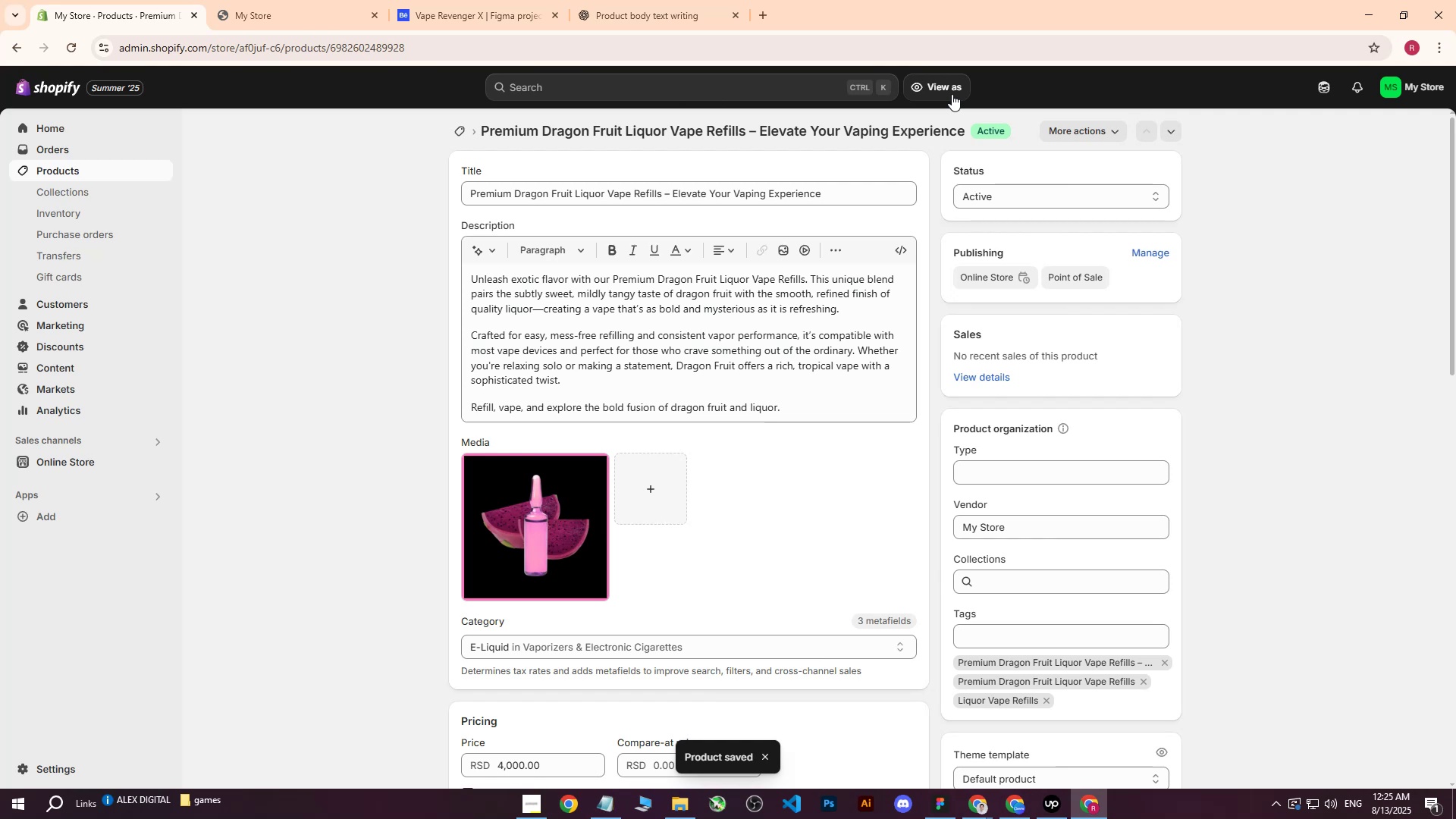 
left_click([82, 168])
 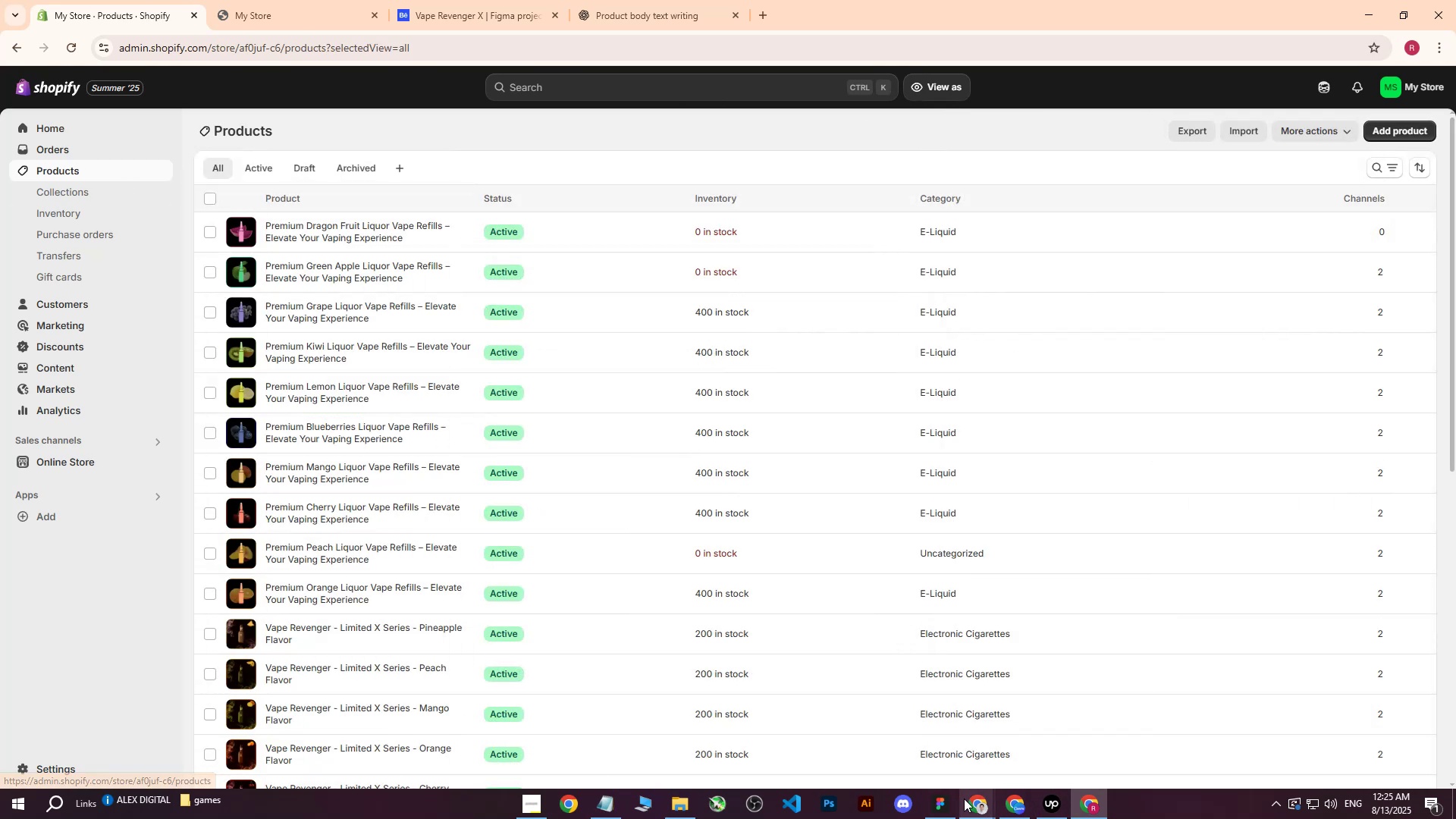 
left_click([1011, 804])
 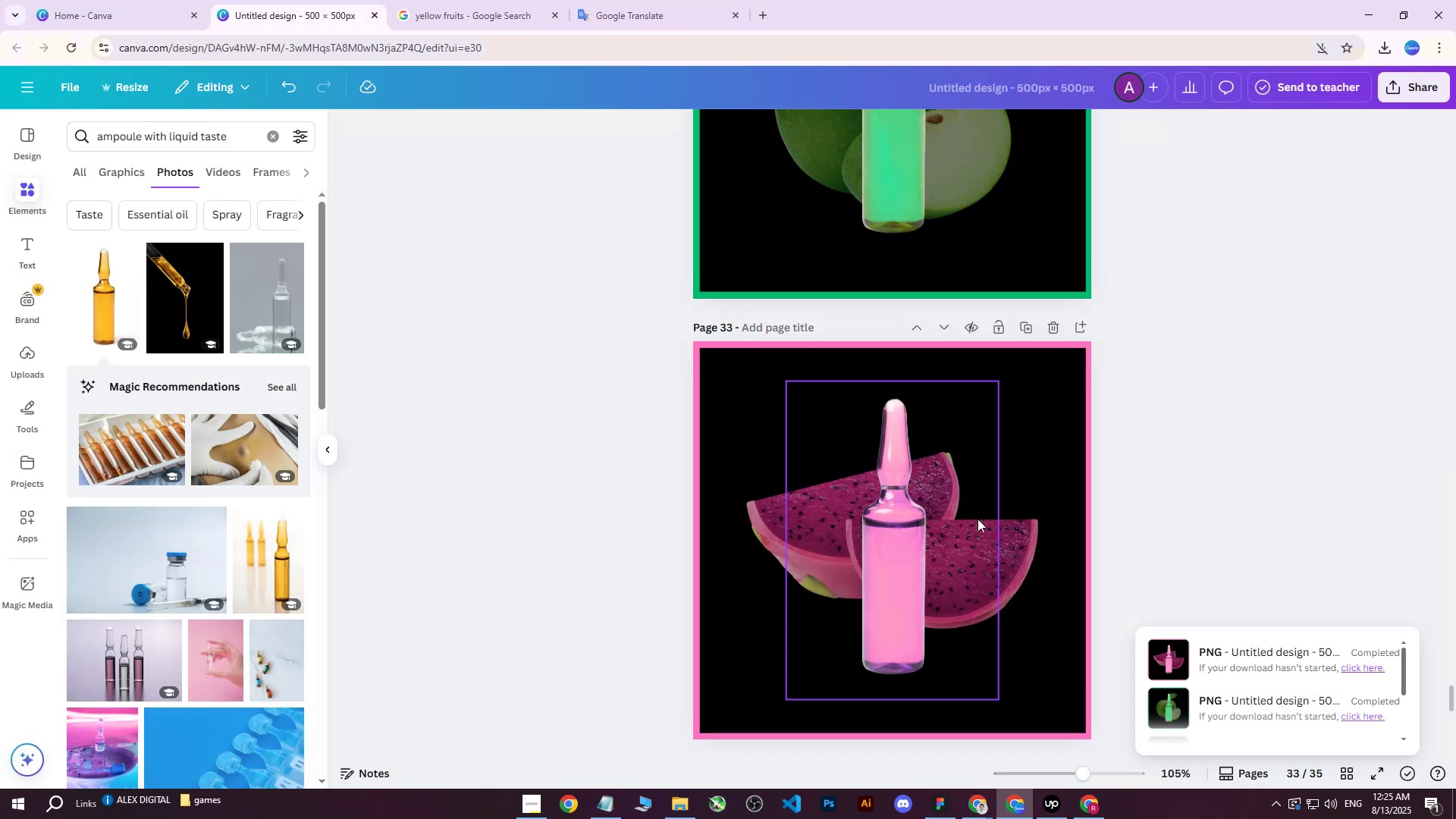 
scroll: coordinate [928, 435], scroll_direction: up, amount: 139.0
 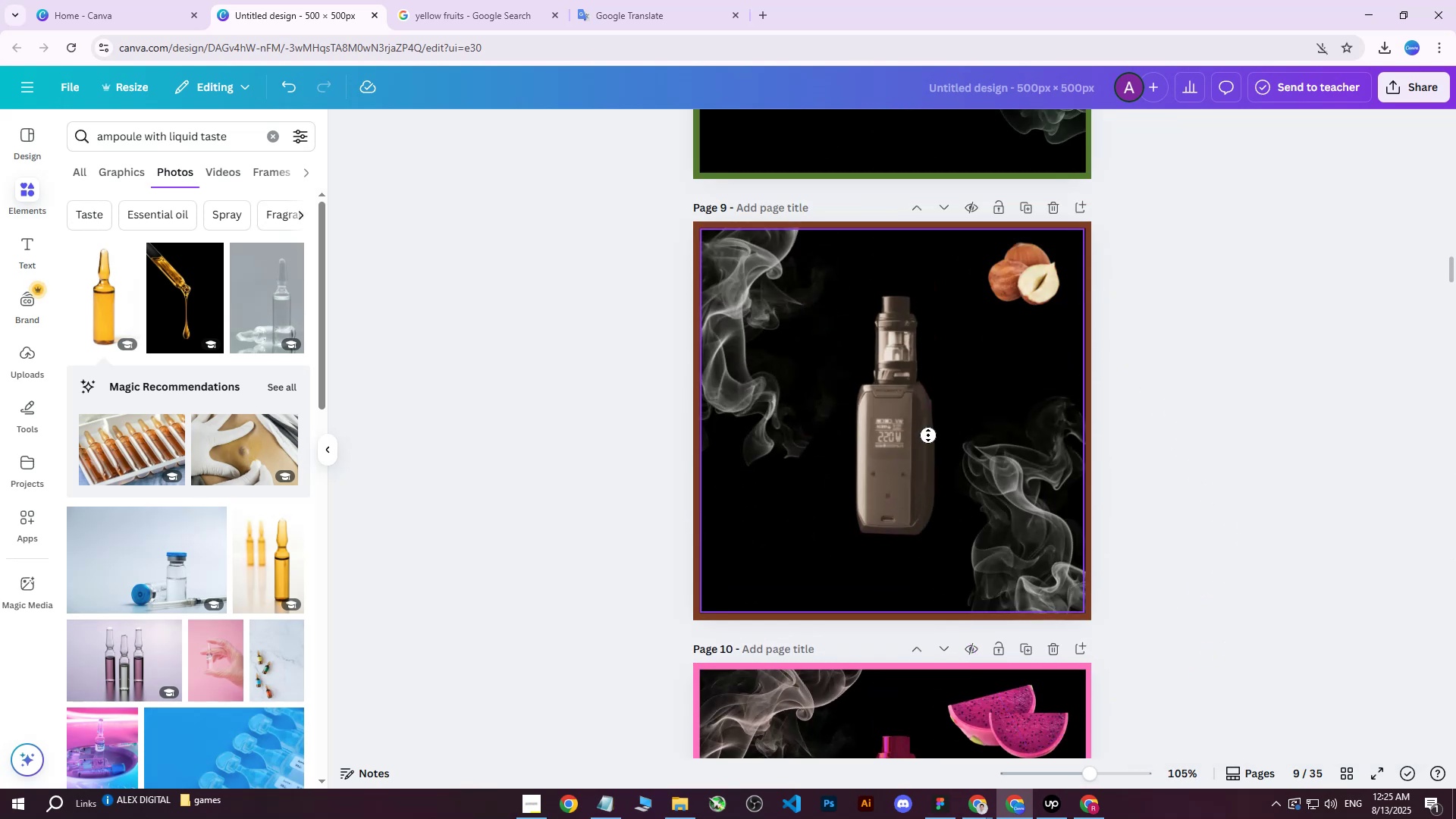 
middle_click([928, 435])
 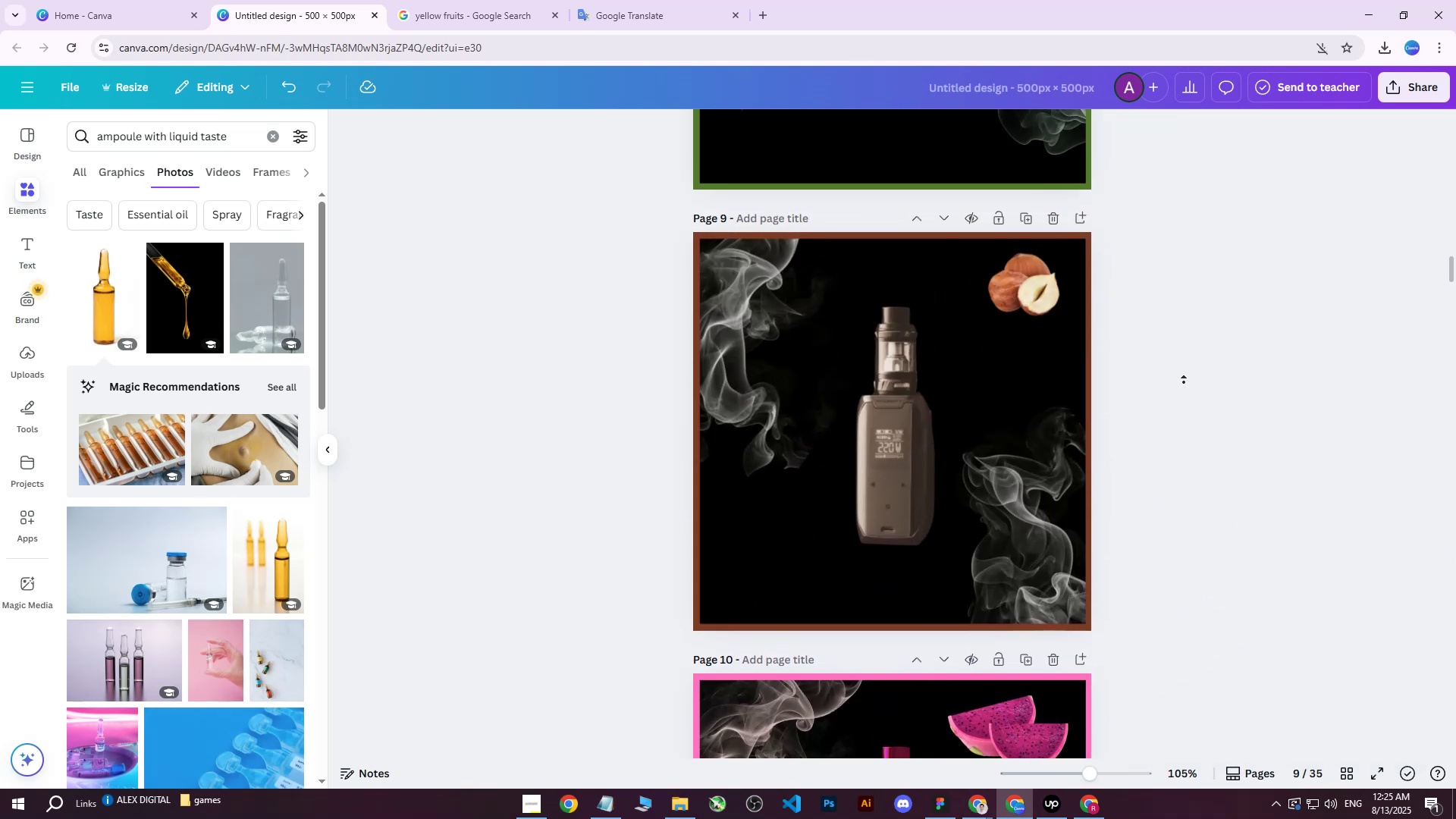 
left_click([1215, 359])
 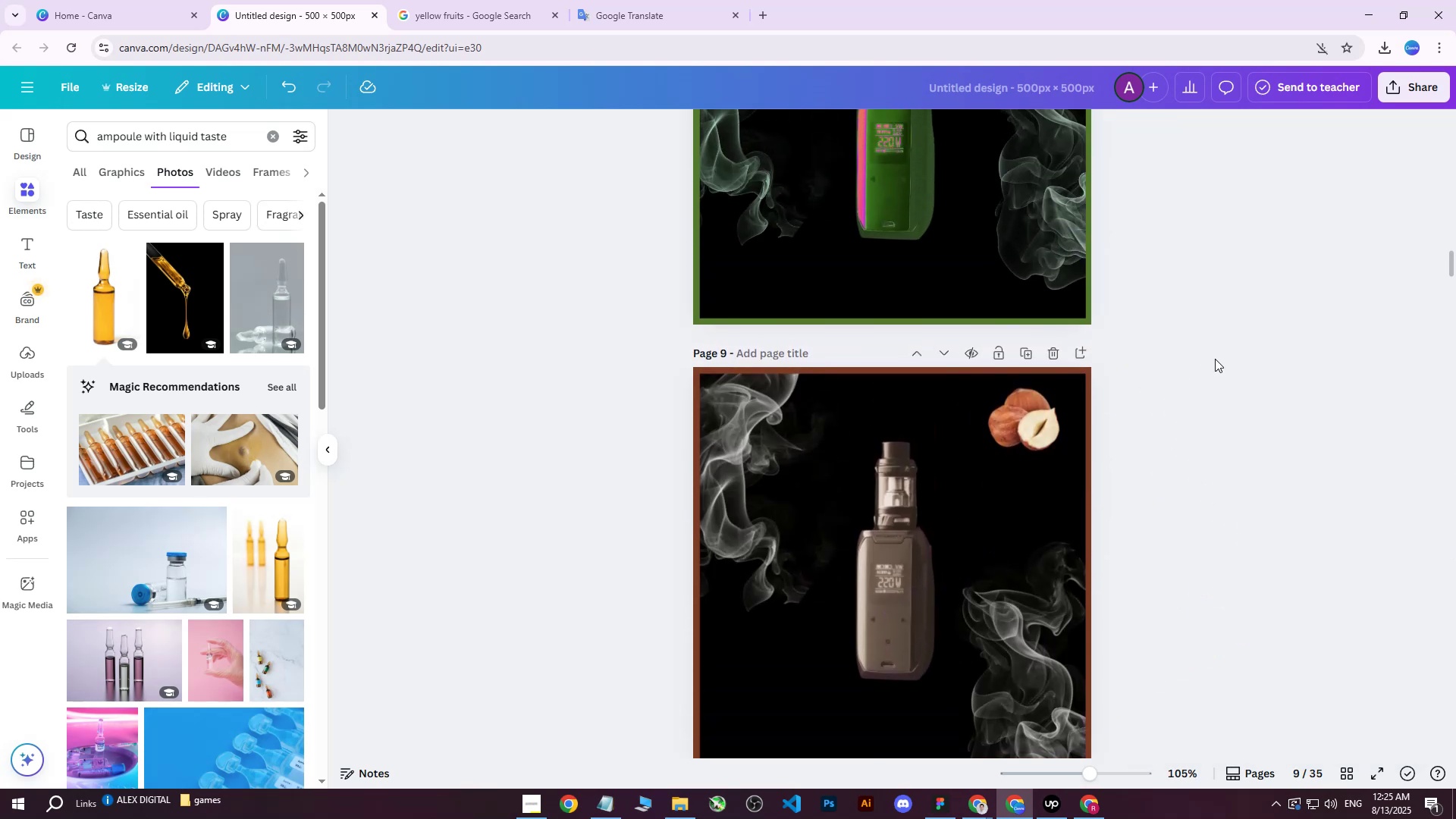 
scroll: coordinate [1206, 372], scroll_direction: down, amount: 7.0
 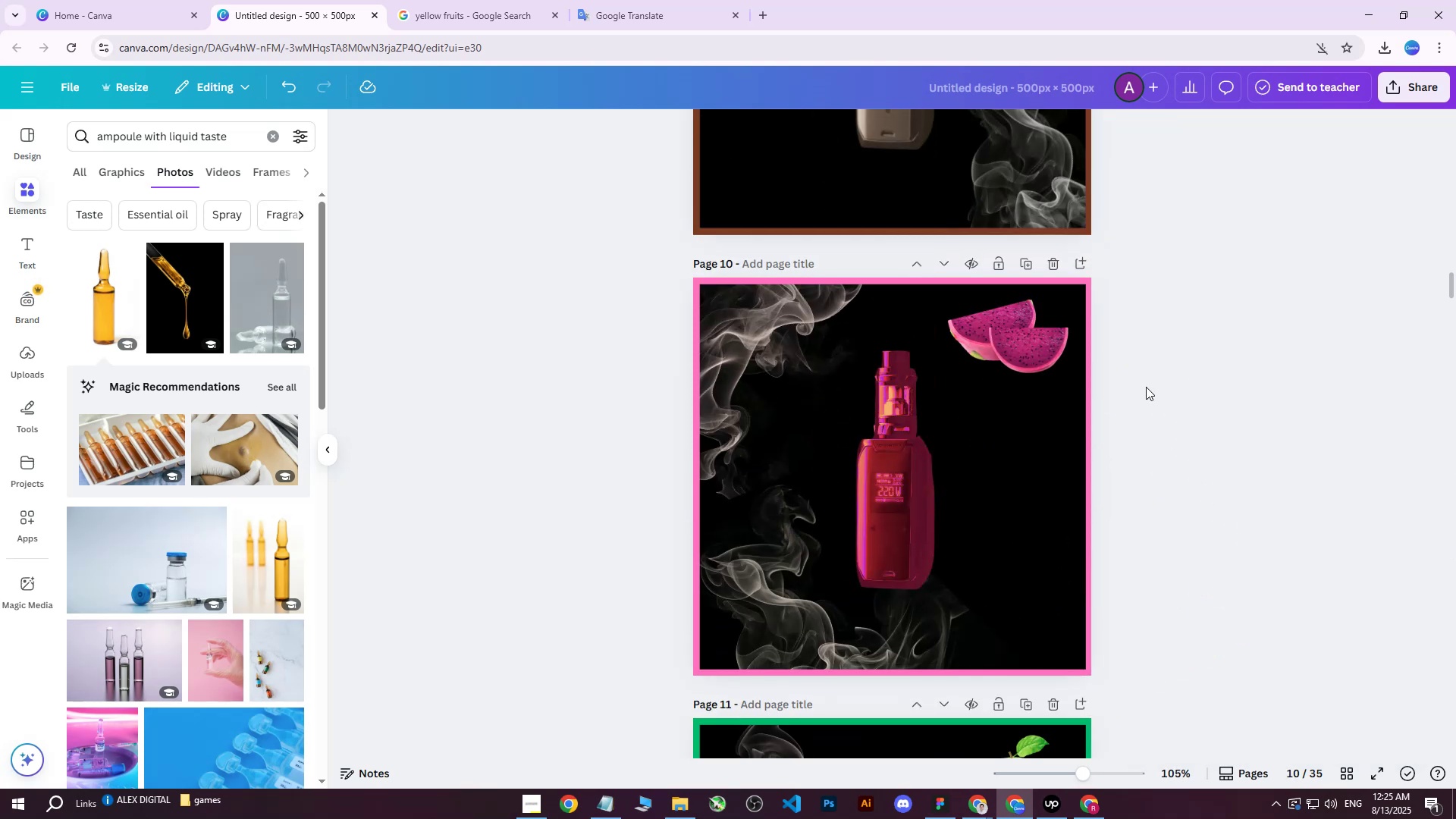 
scroll: coordinate [1139, 390], scroll_direction: up, amount: 5.0
 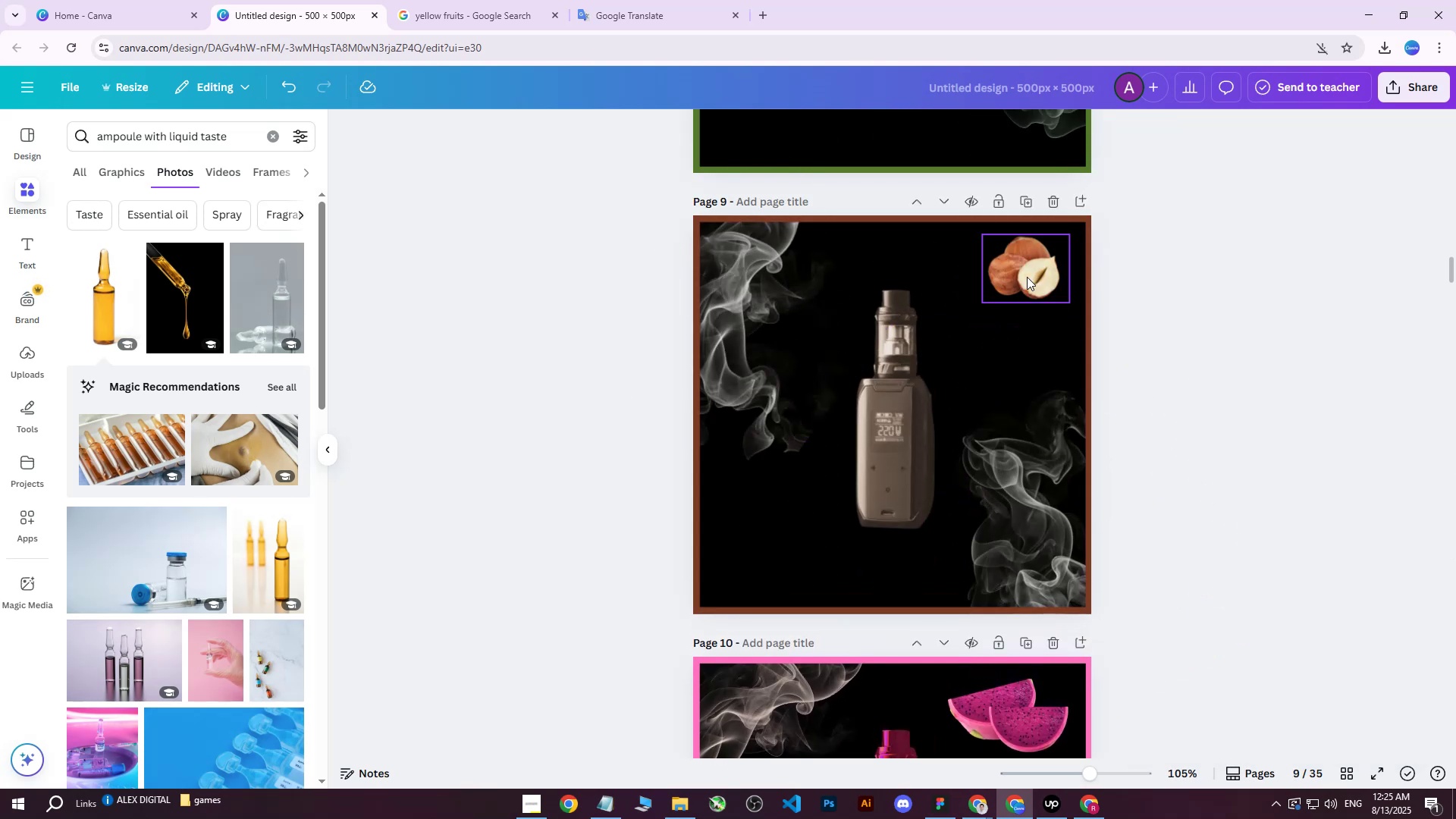 
left_click([1028, 271])
 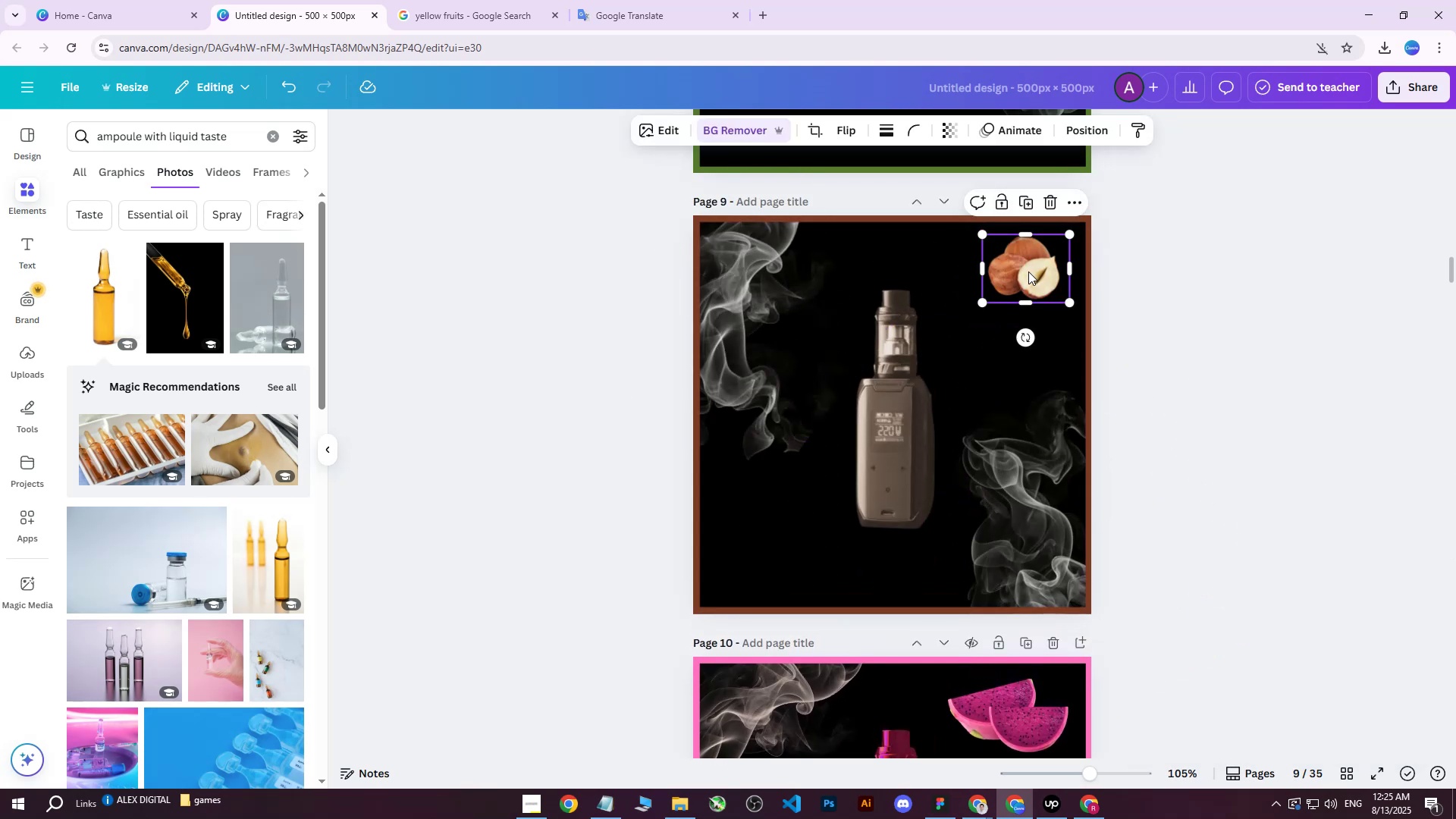 
right_click([1028, 271])
 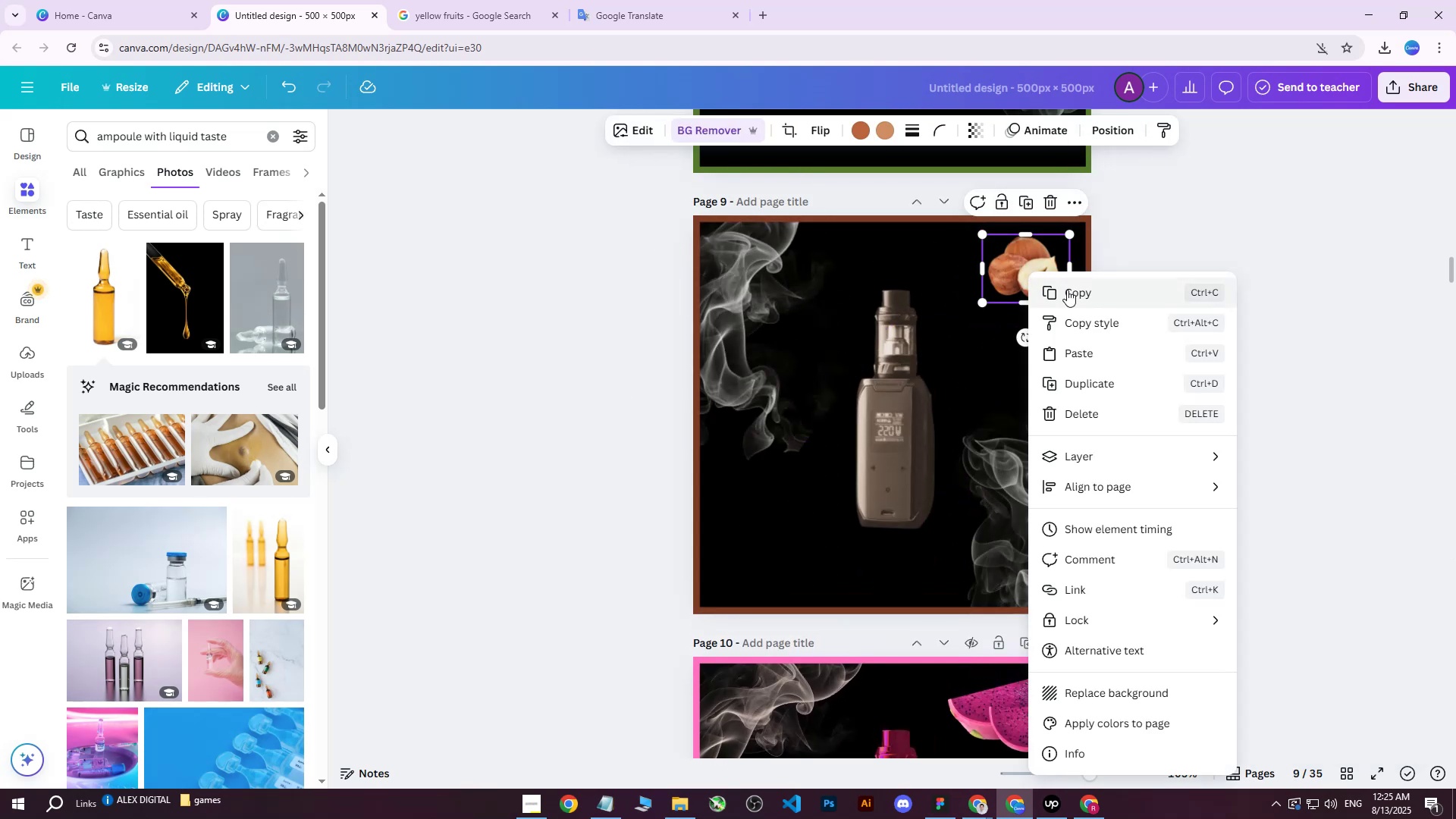 
left_click([1067, 290])
 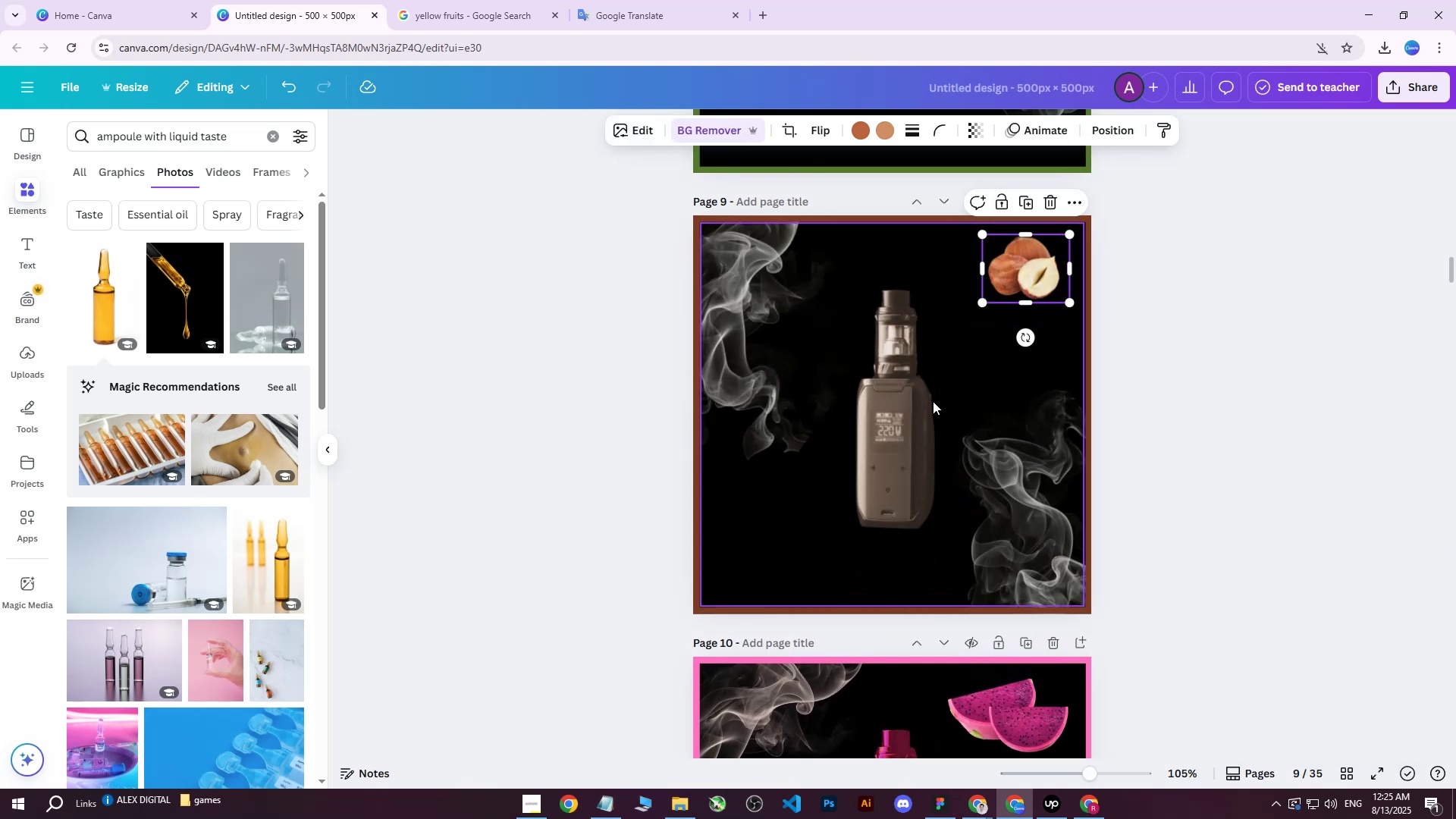 
scroll: coordinate [955, 368], scroll_direction: down, amount: 138.0
 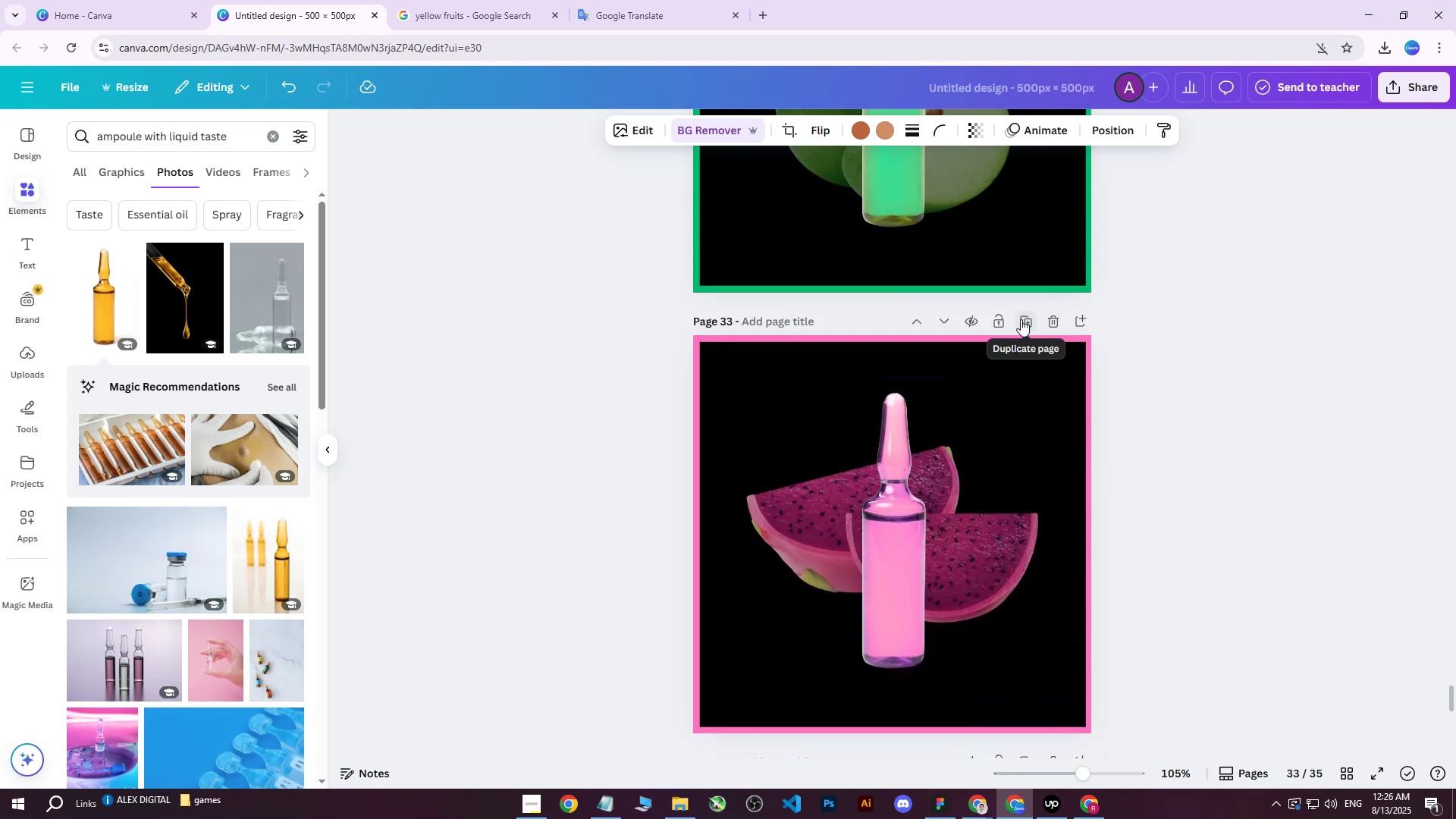 
left_click([1021, 319])
 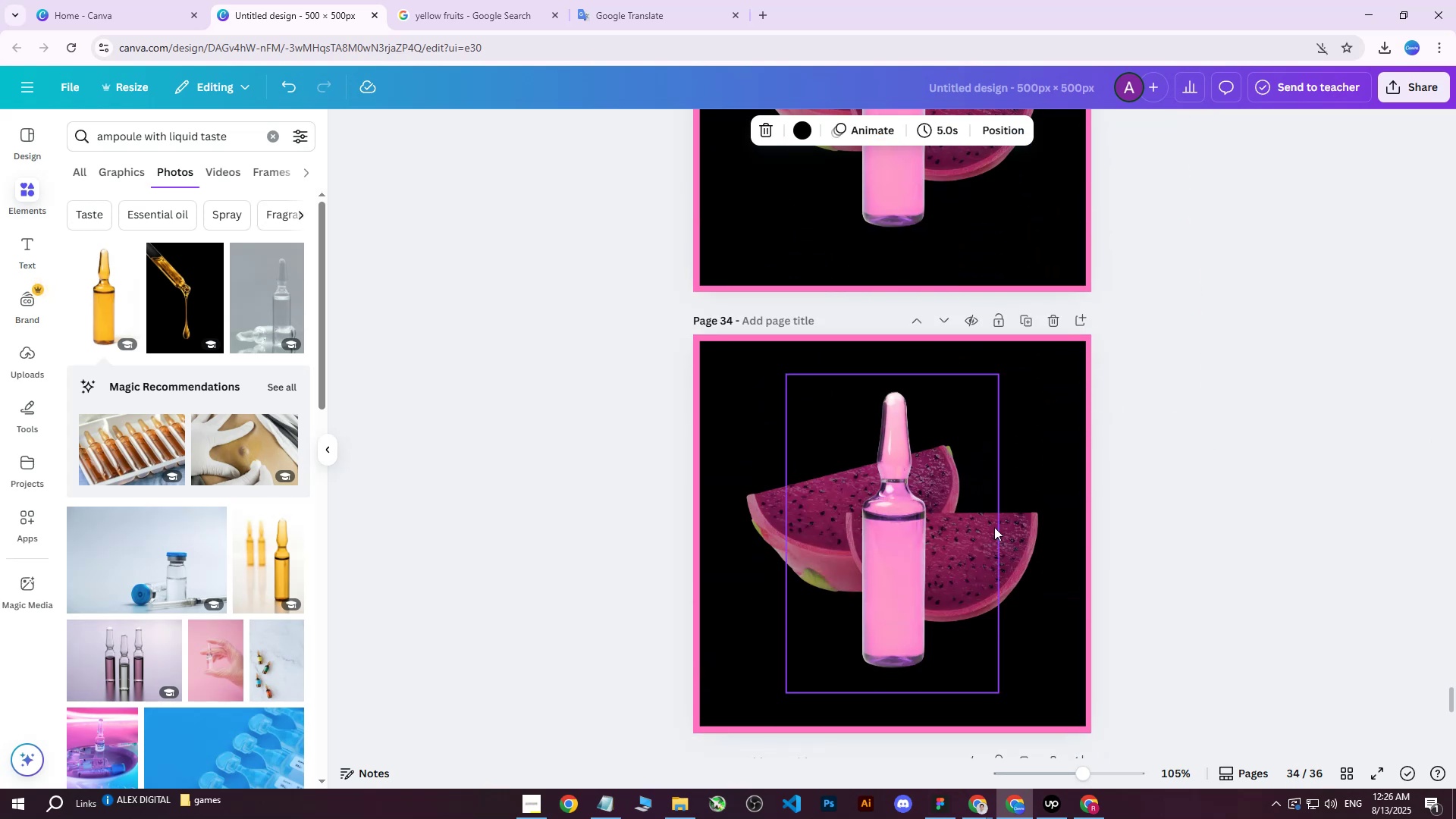 
left_click([1021, 535])
 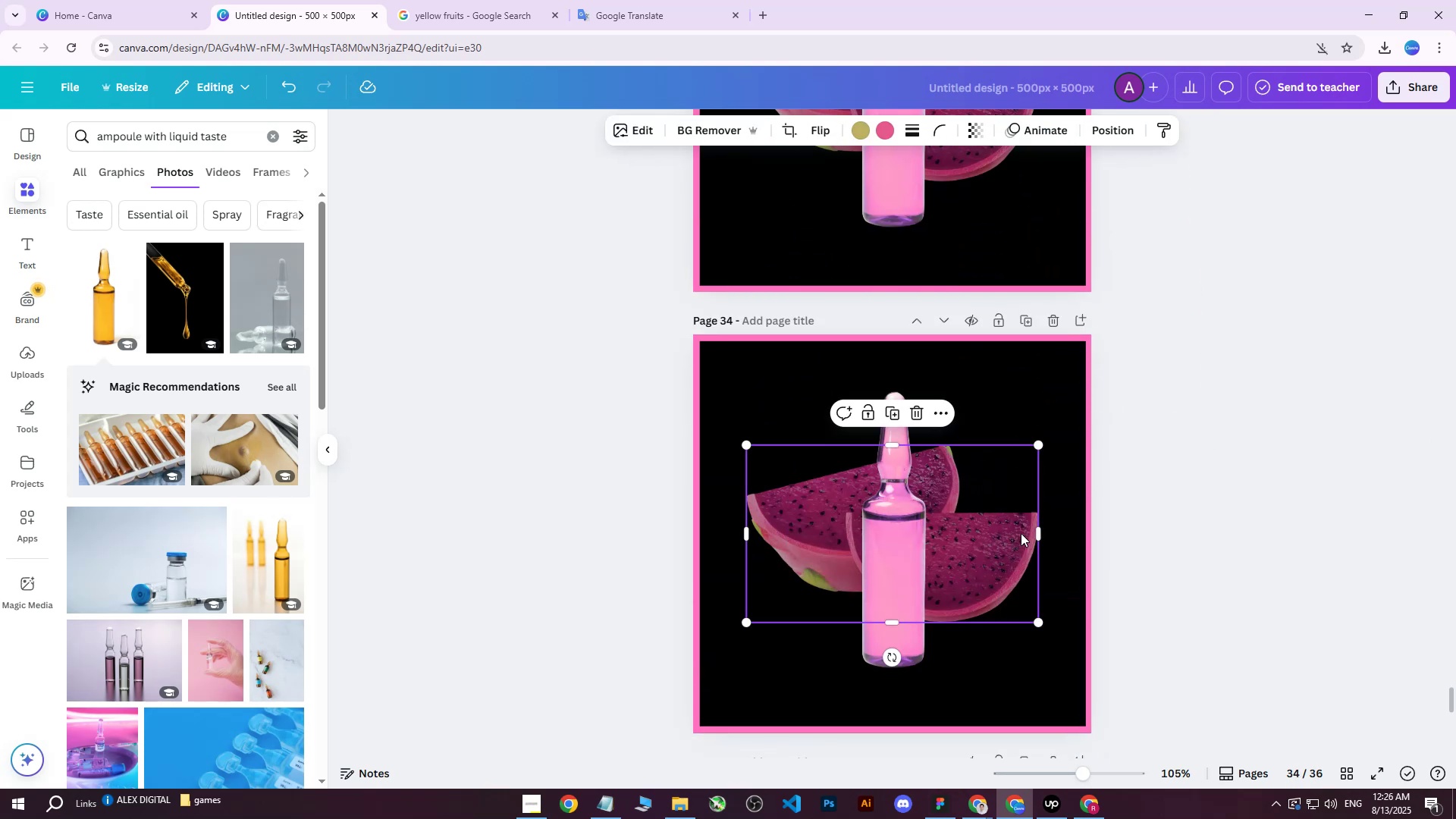 
key(Delete)
 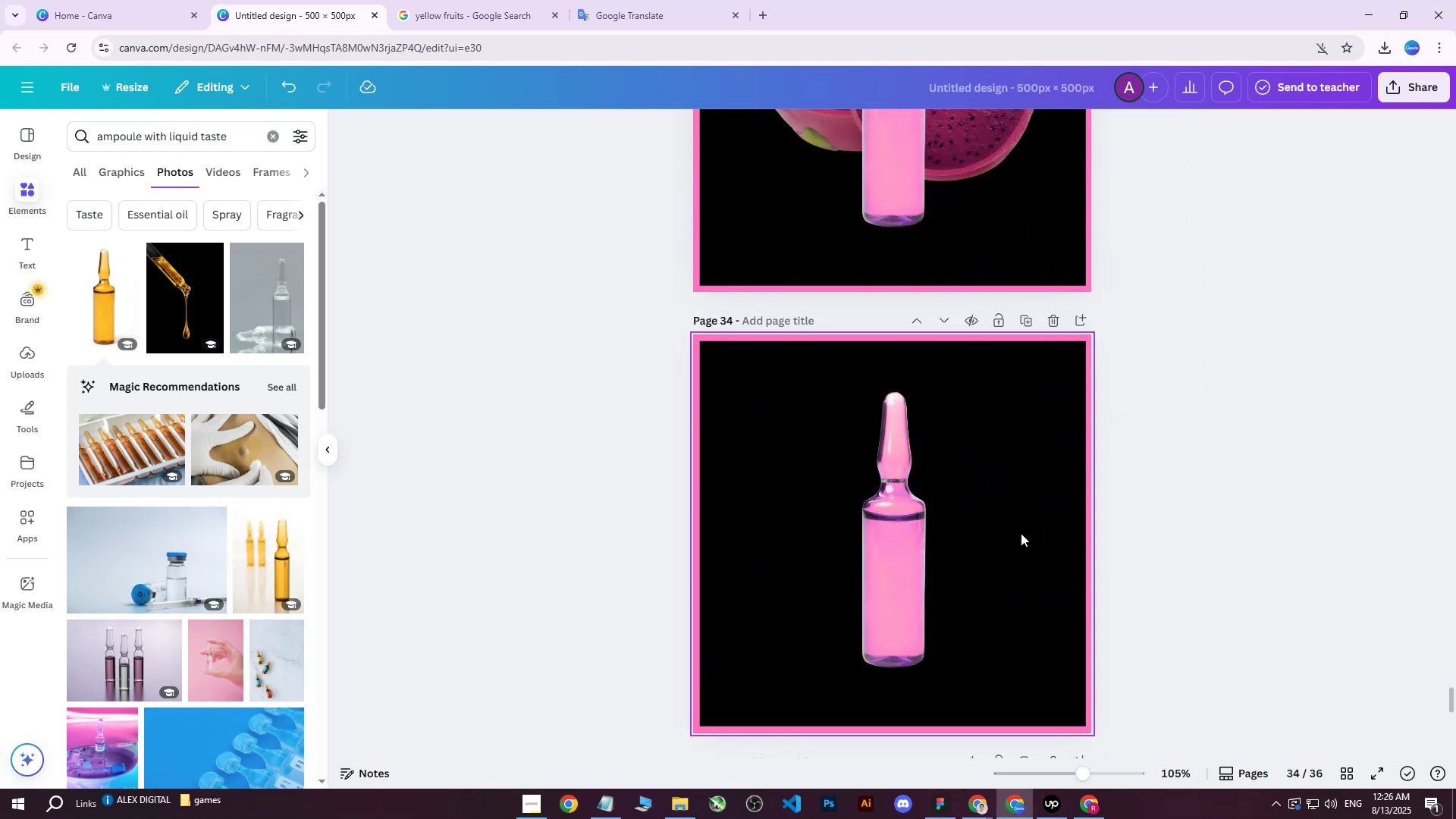 
key(Control+ControlLeft)
 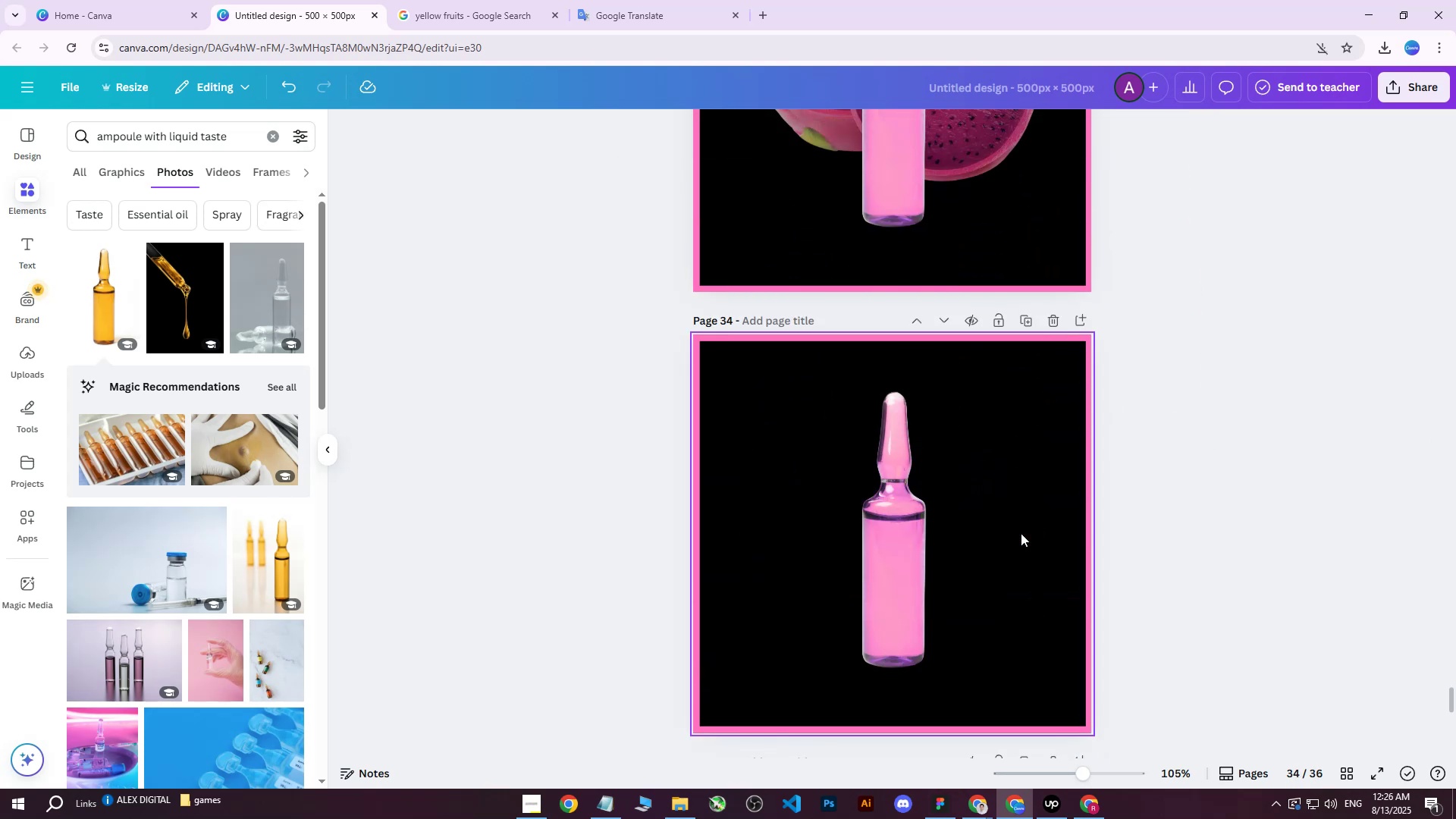 
key(Control+V)
 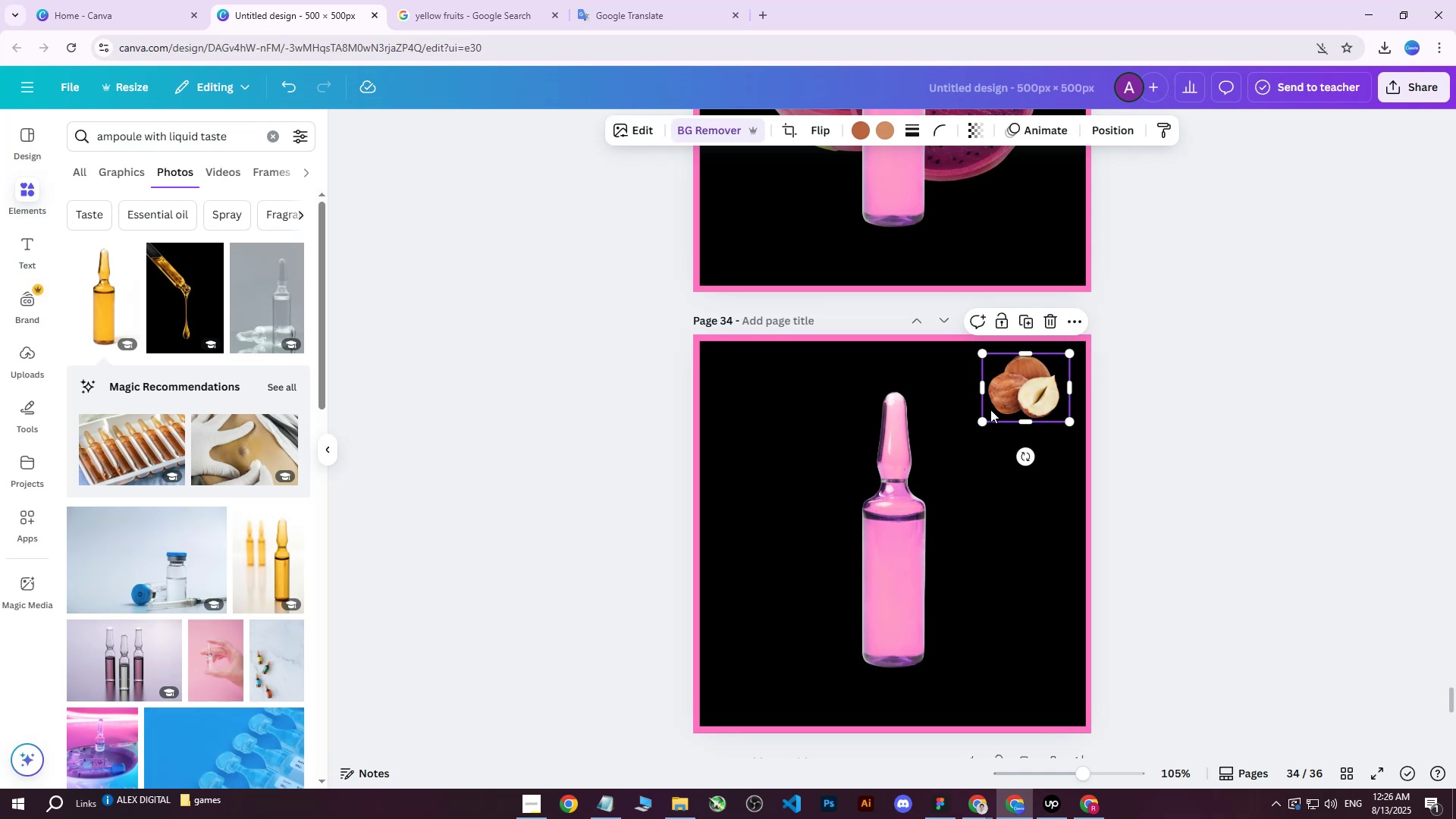 
left_click_drag(start_coordinate=[985, 423], to_coordinate=[780, 620])
 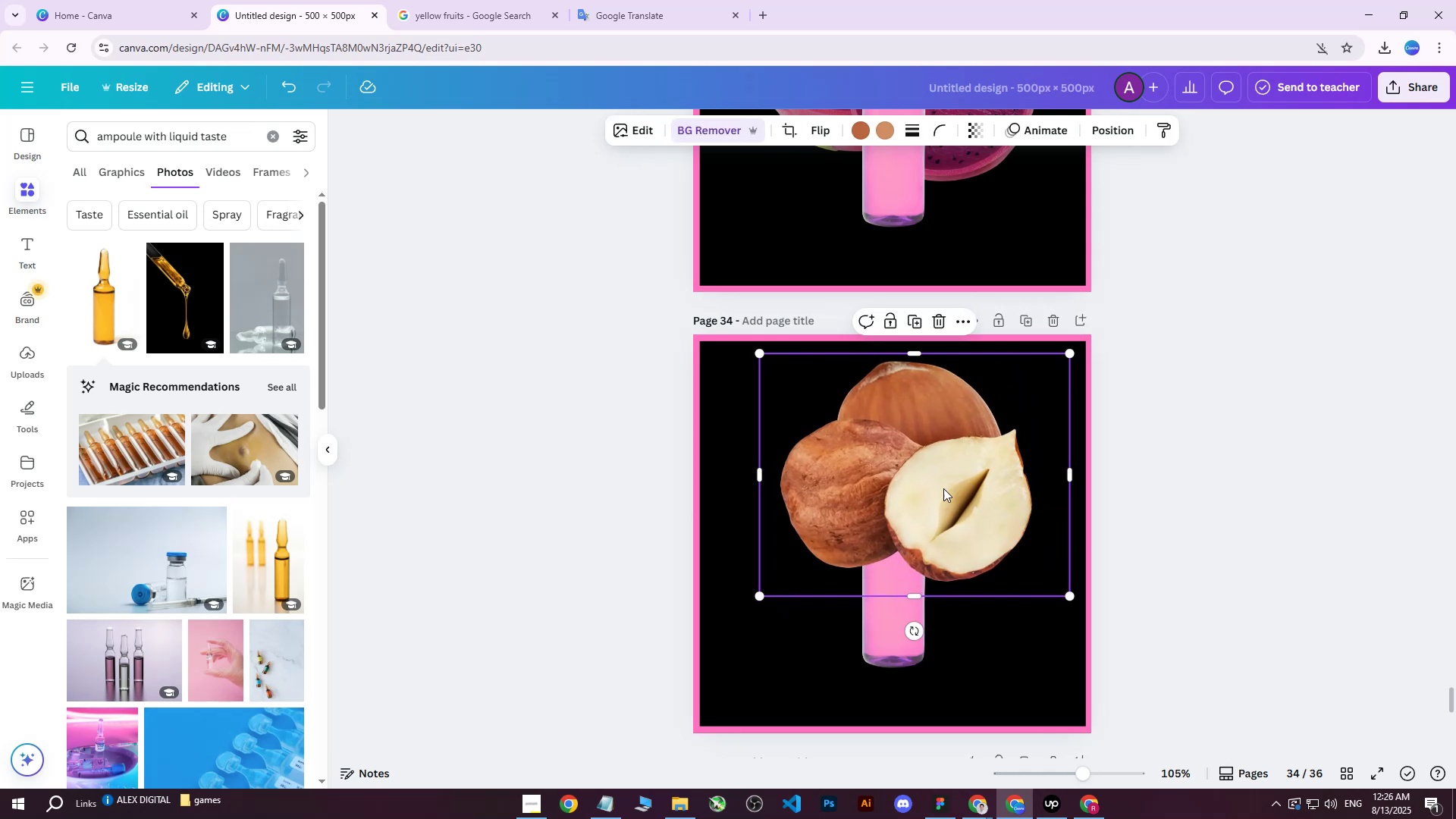 
left_click_drag(start_coordinate=[978, 475], to_coordinate=[955, 534])
 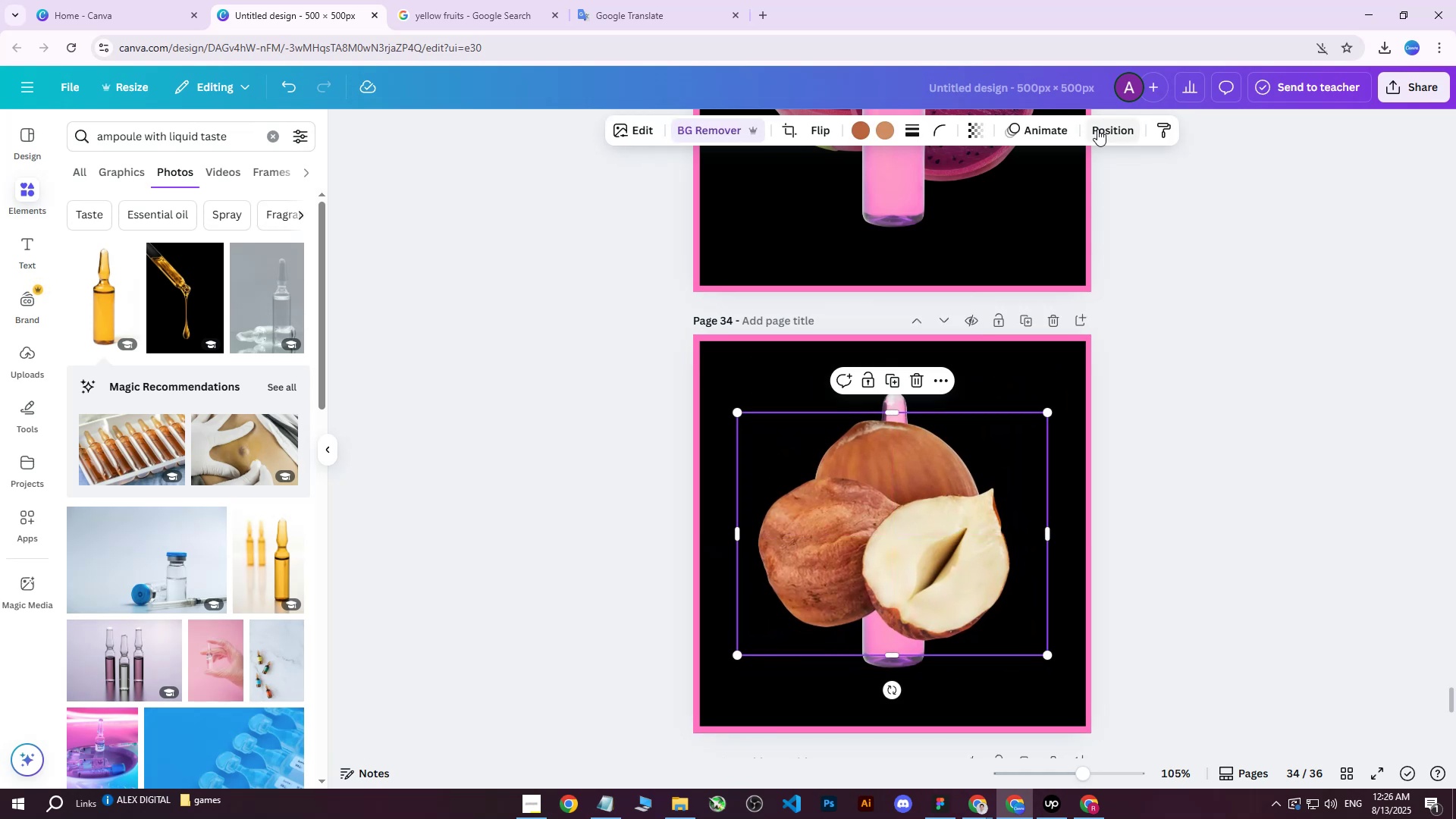 
left_click([1109, 127])
 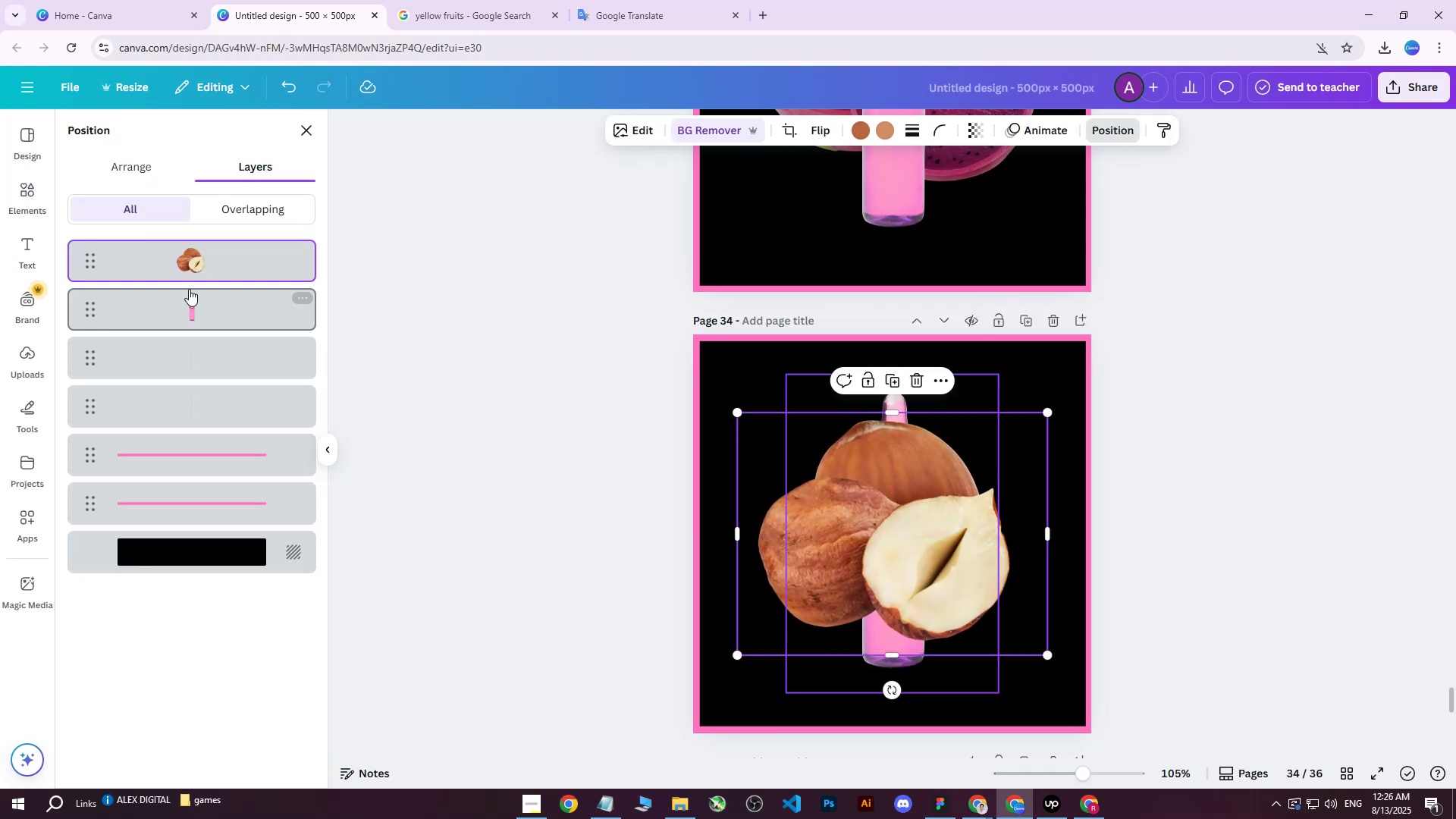 
left_click_drag(start_coordinate=[197, 271], to_coordinate=[201, 331])
 